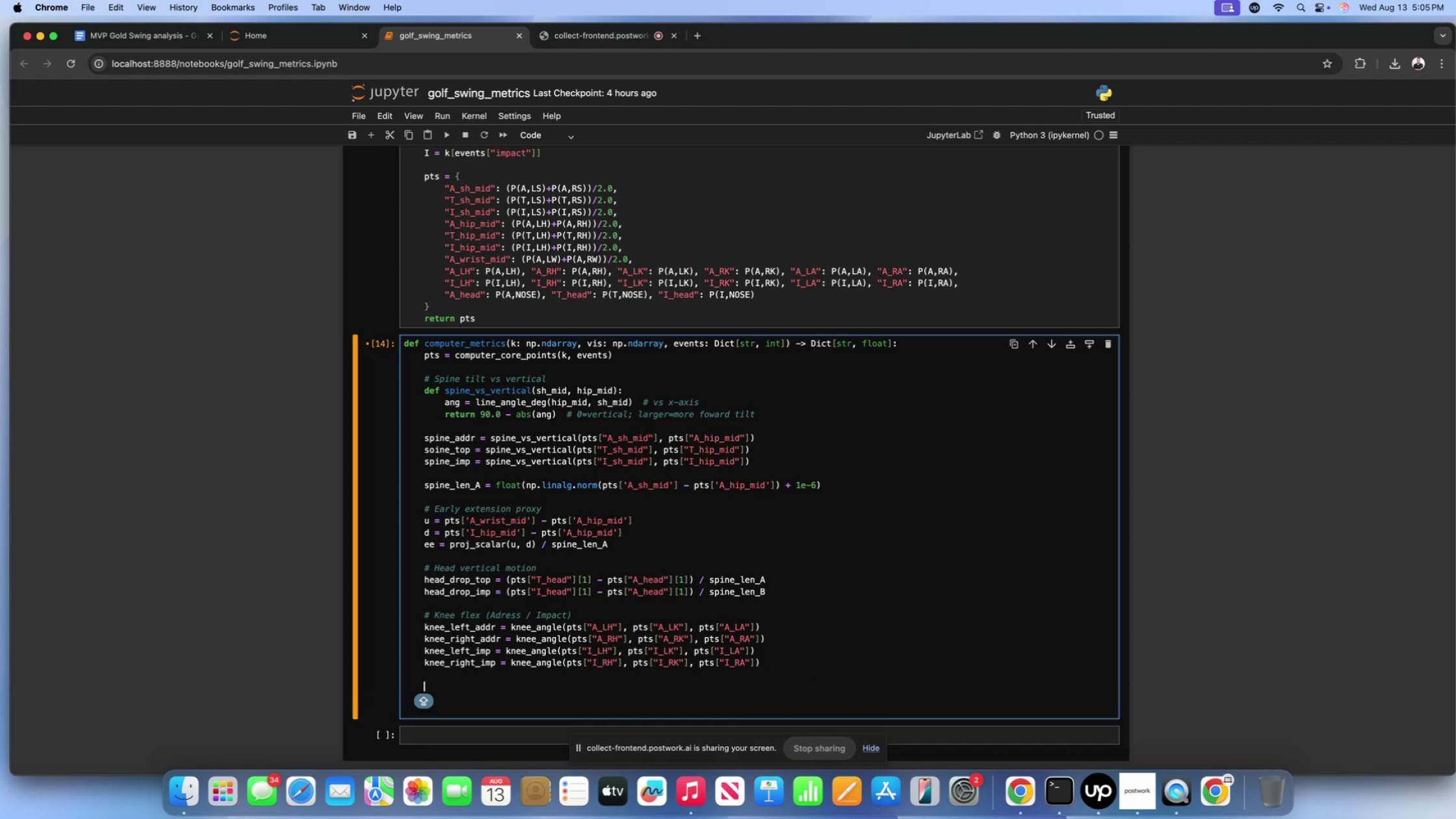 
key(Meta+CommandLeft)
 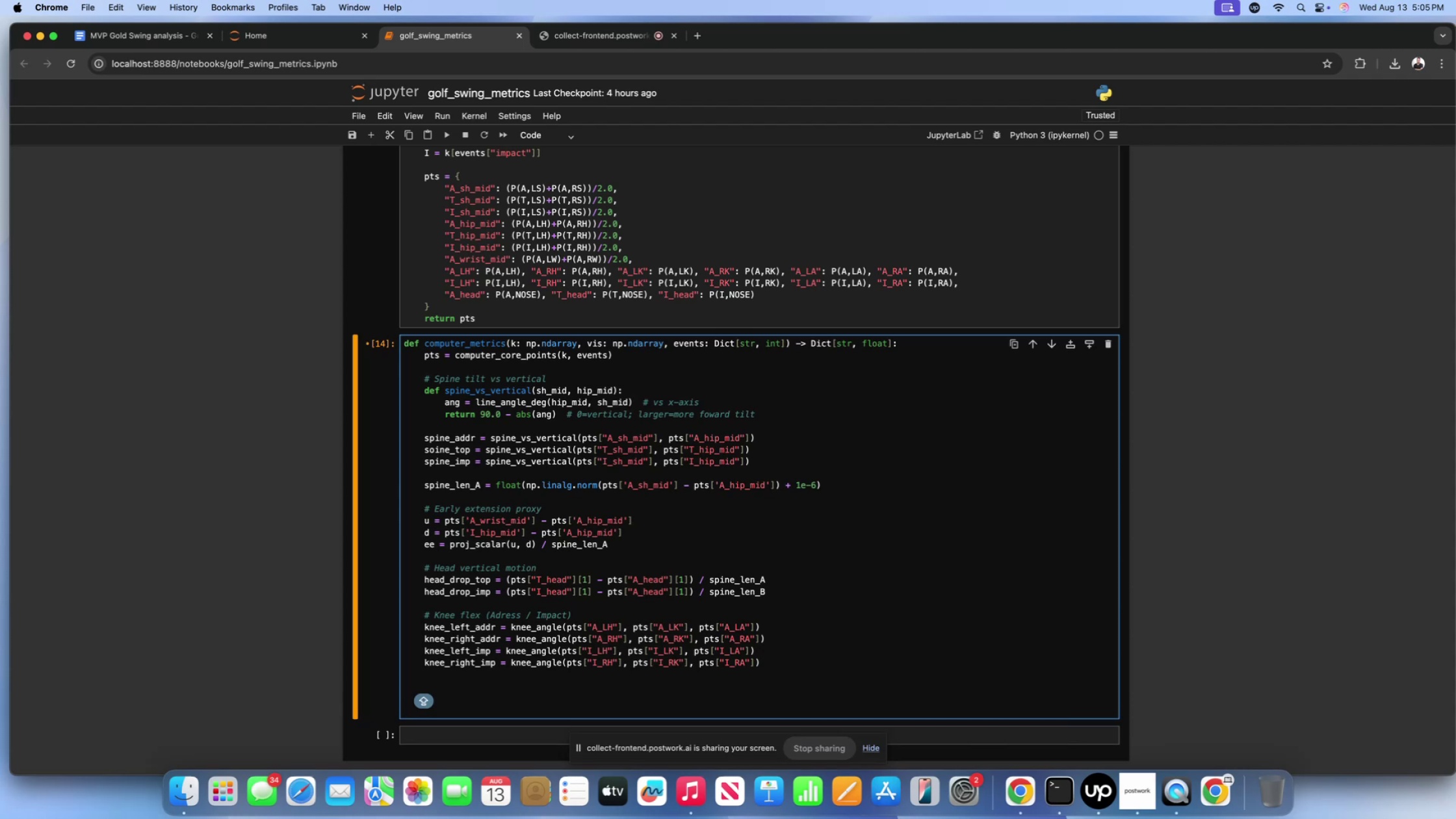 
key(Meta+V)
 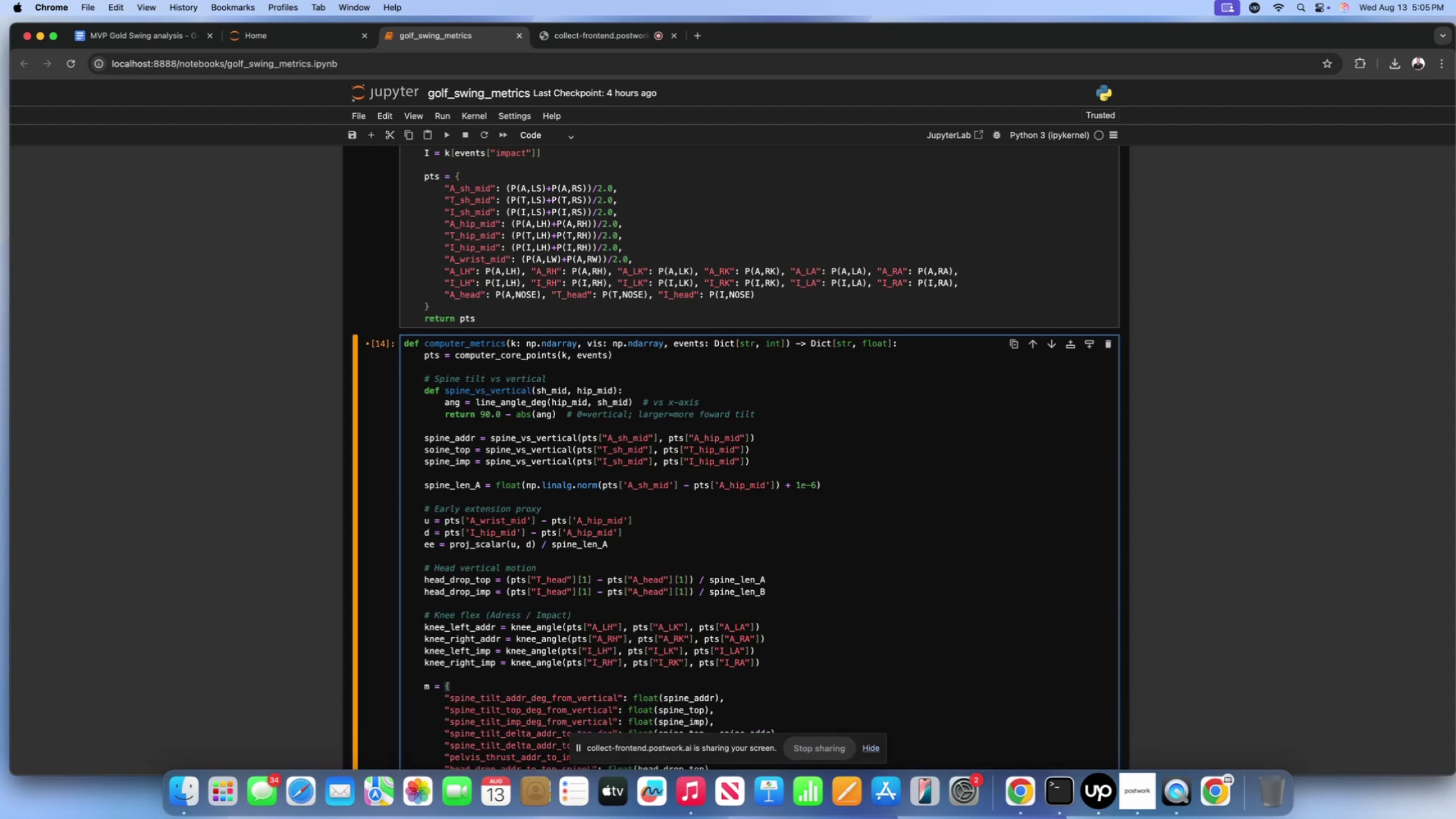 
scroll: coordinate [811, 662], scroll_direction: down, amount: 35.0
 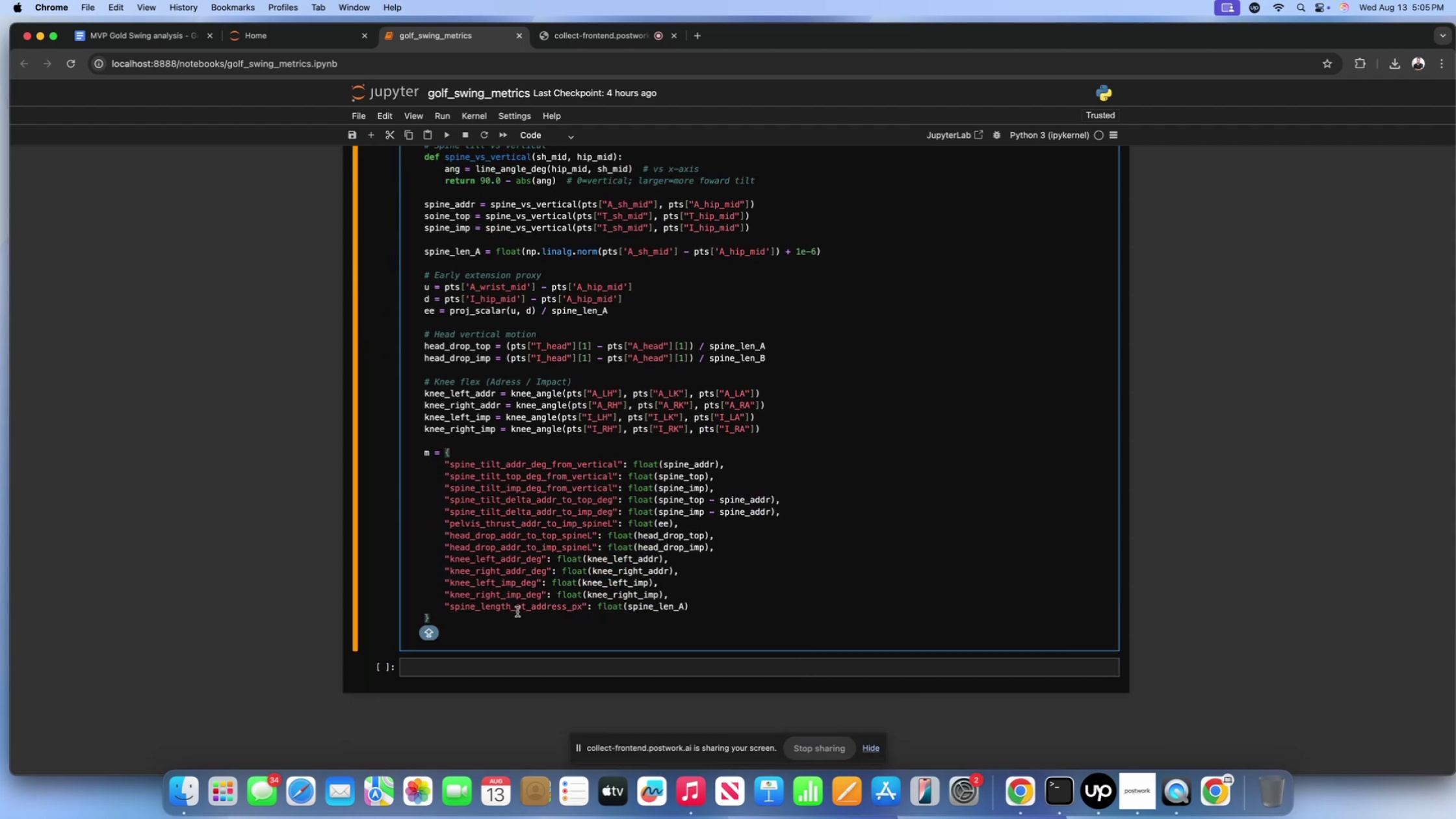 
key(Enter)
 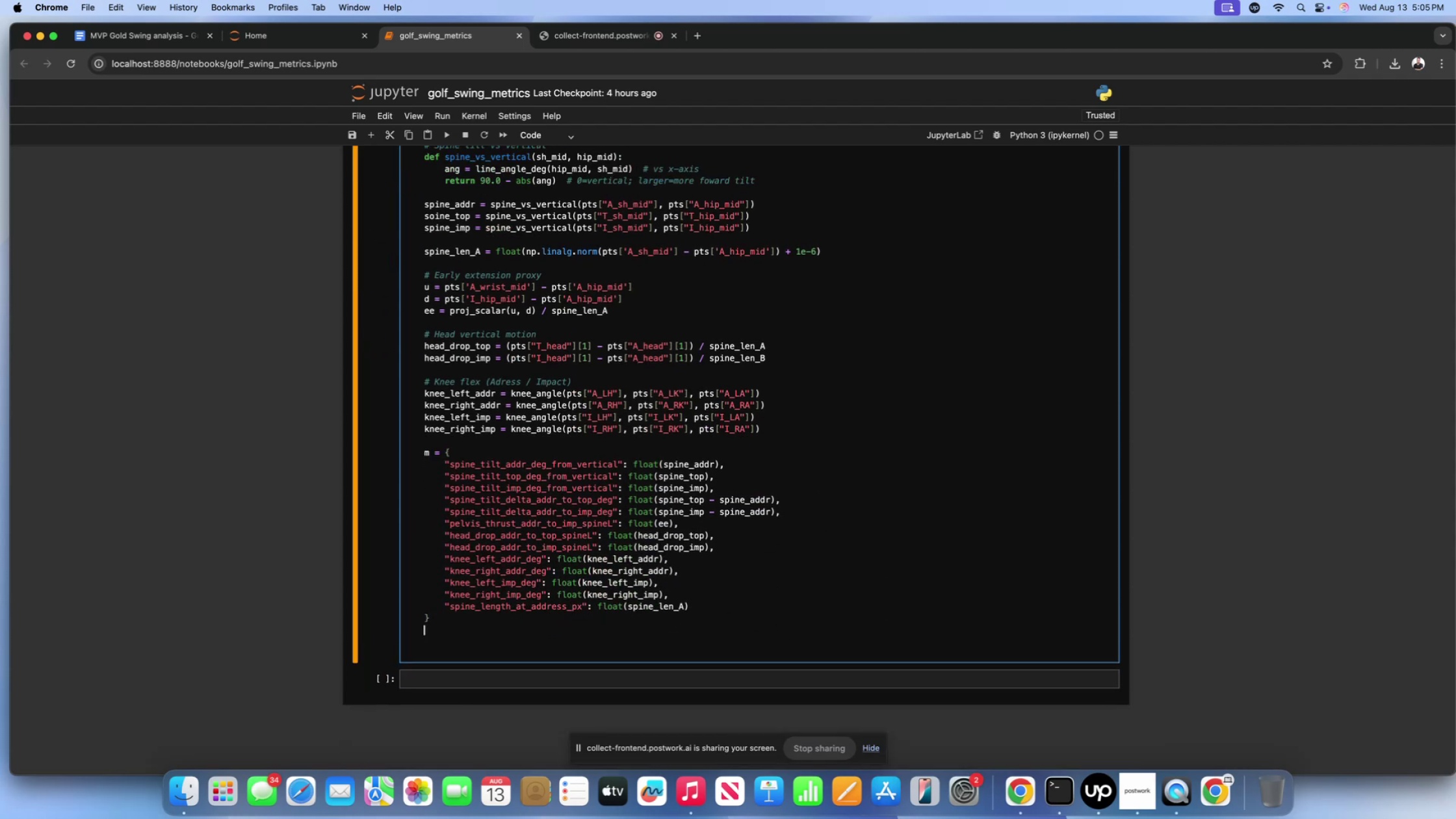 
type(REU)
key(Backspace)
key(Backspace)
key(Backspace)
 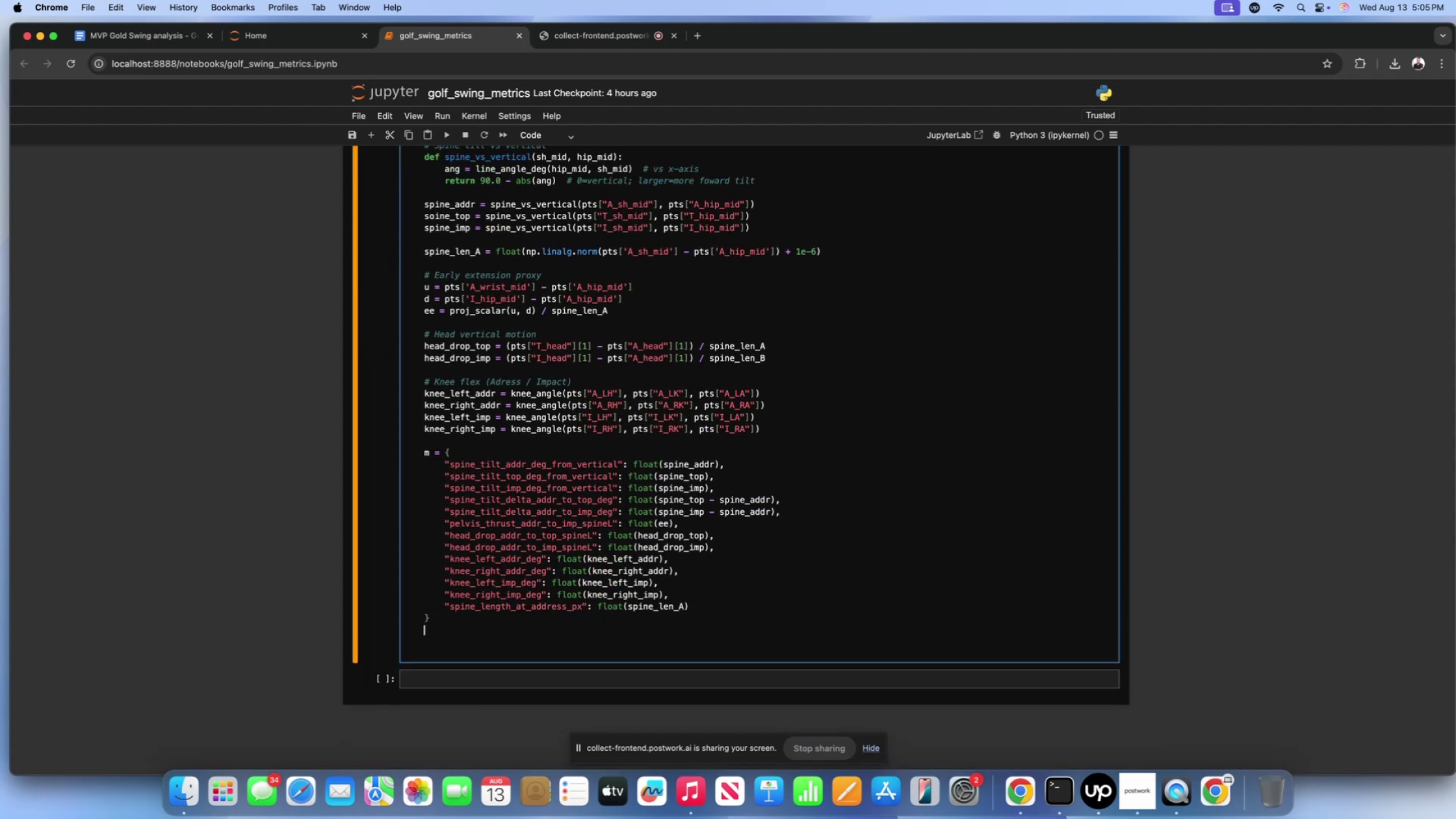 
key(Enter)
 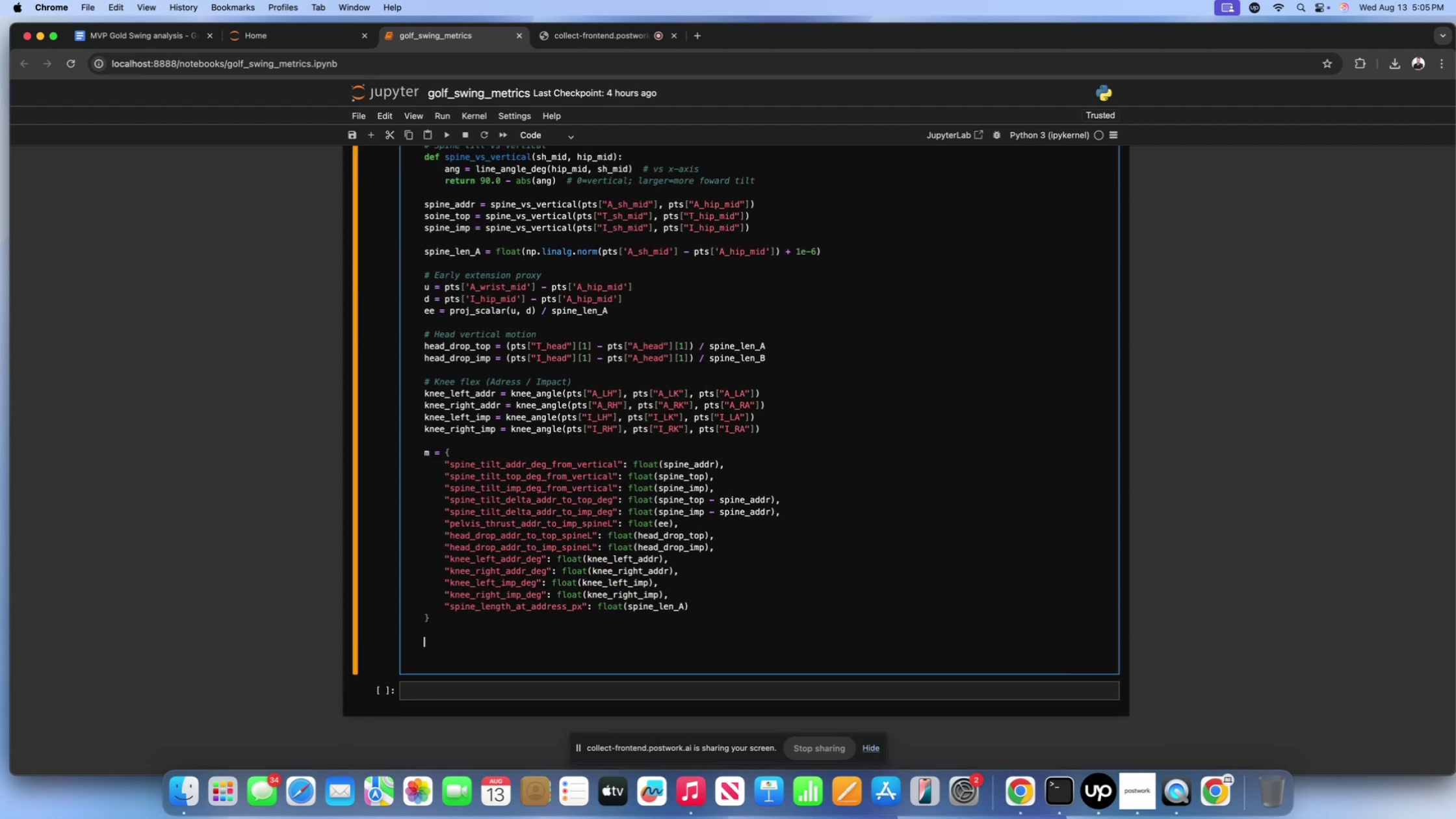 
type(return m)
 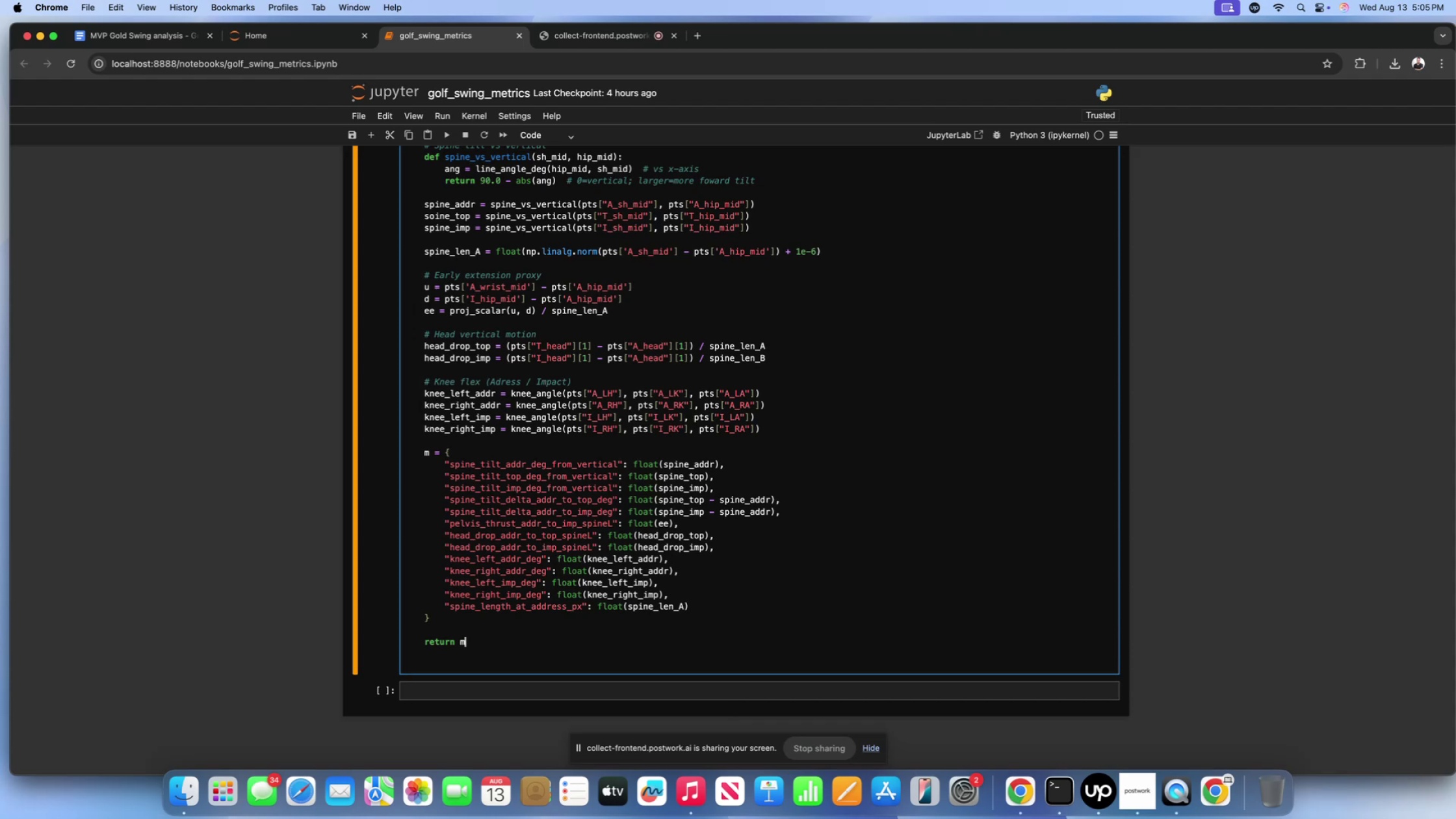 
key(ArrowDown)
 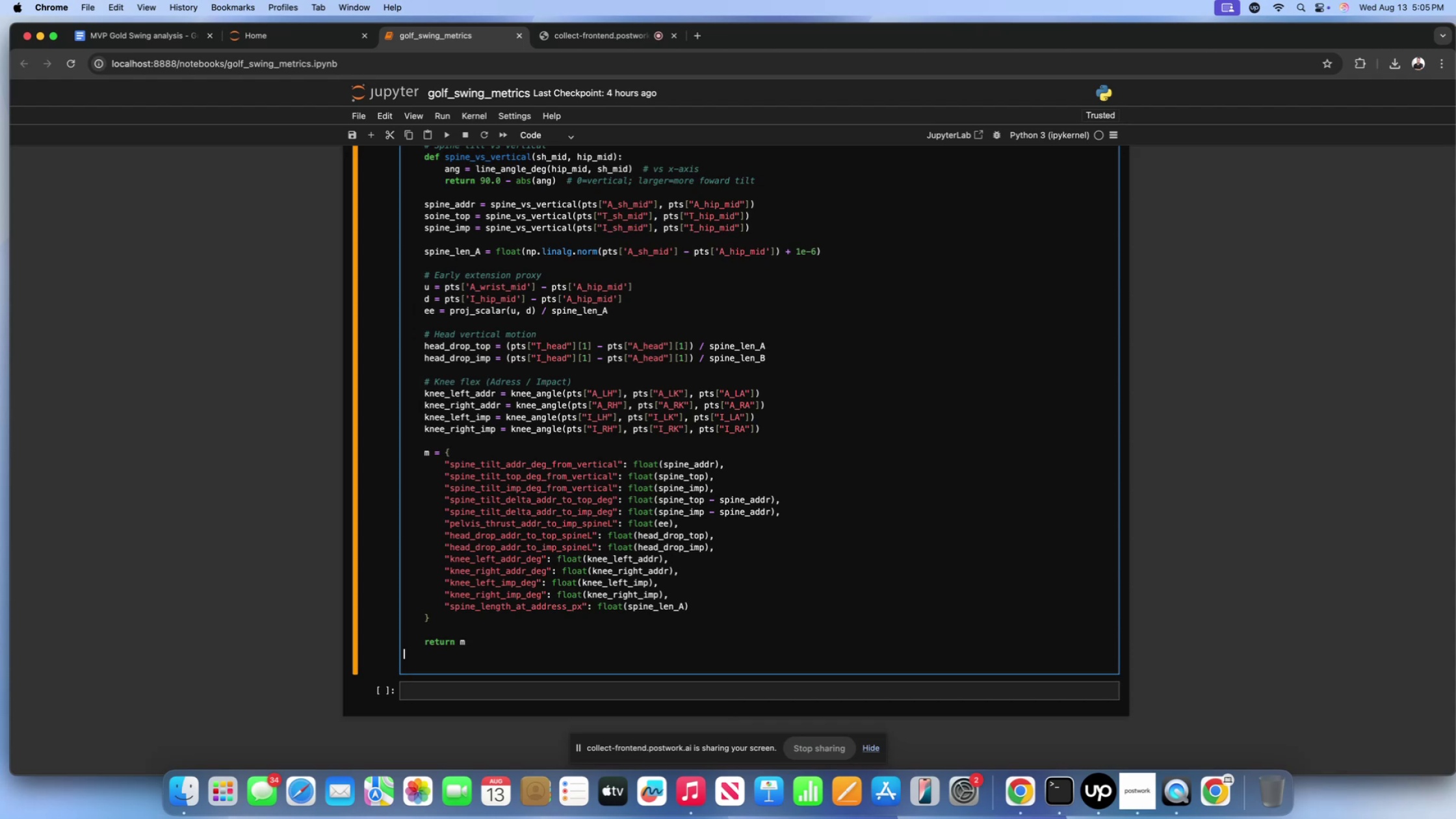 
key(Backspace)
 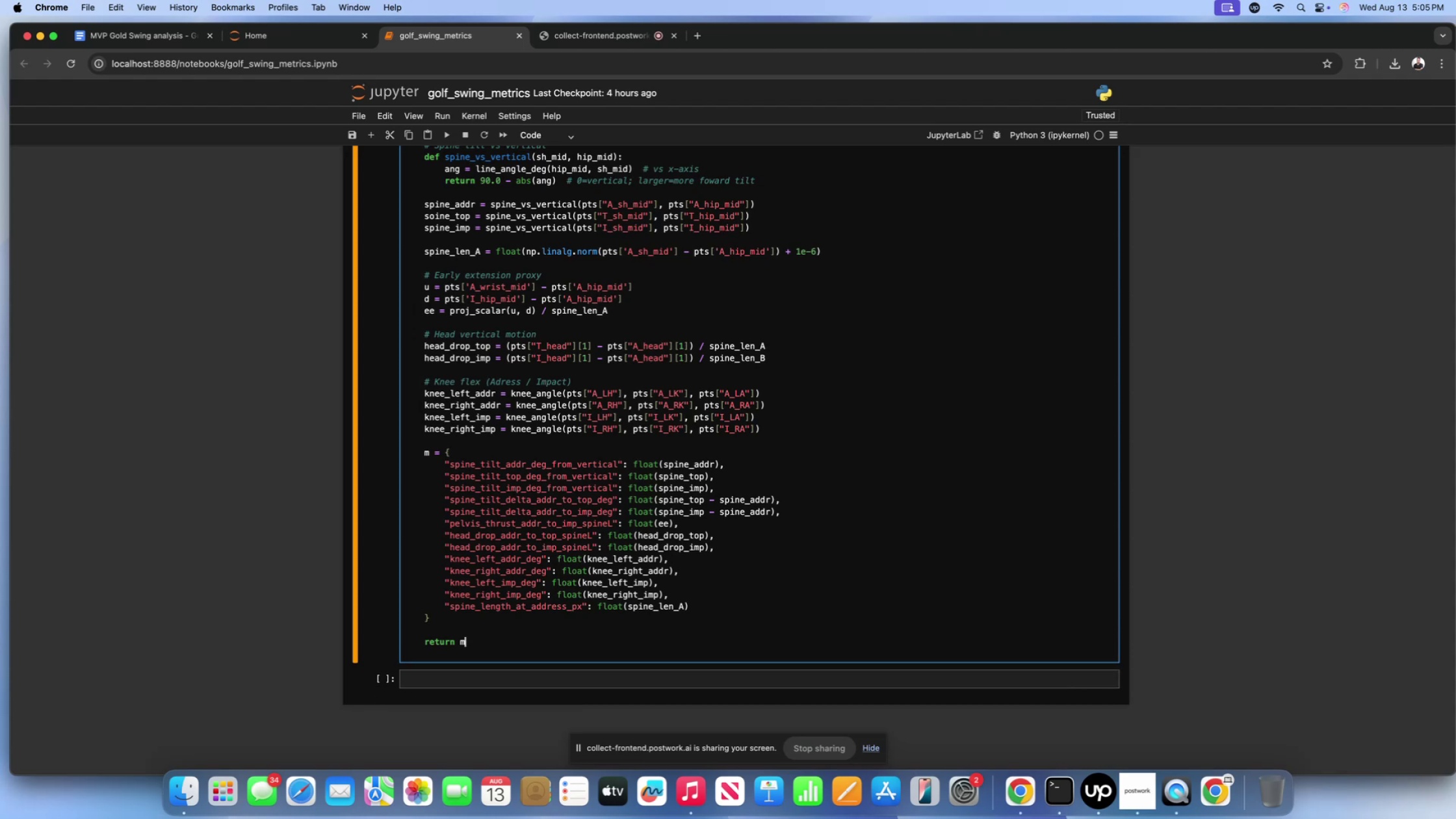 
key(Backspace)
 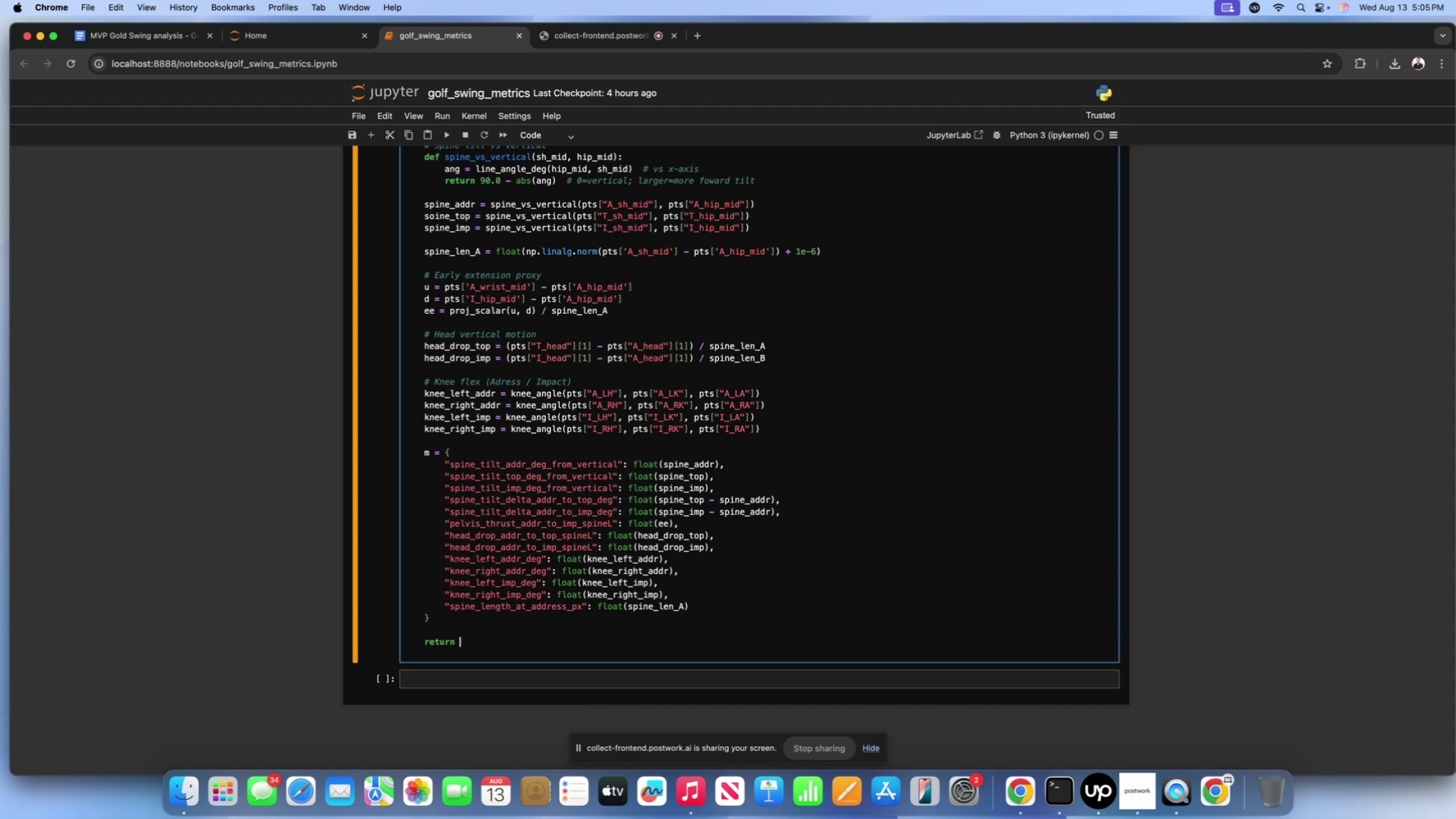 
key(Shift+ShiftLeft)
 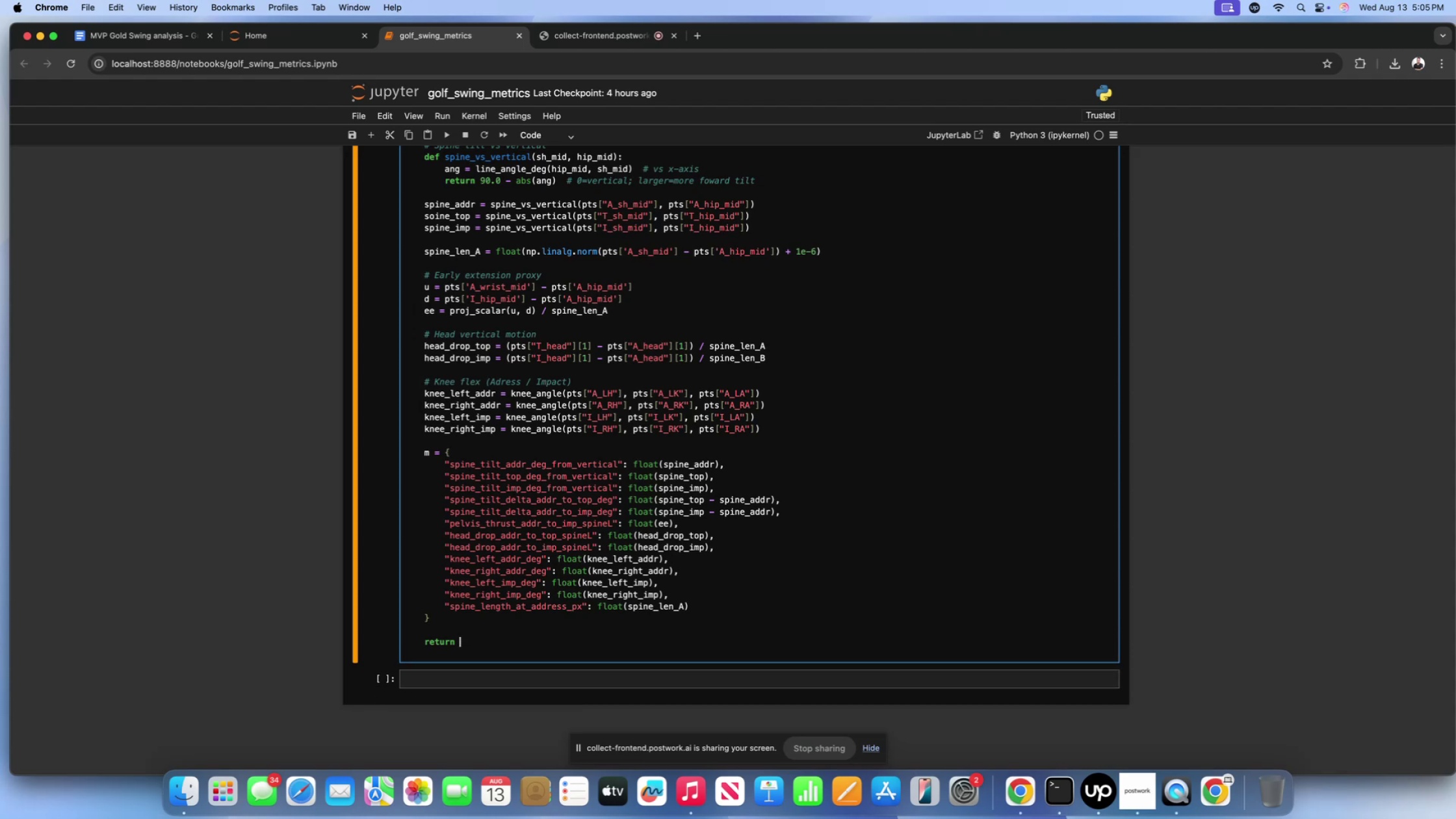 
key(Shift+Enter)
 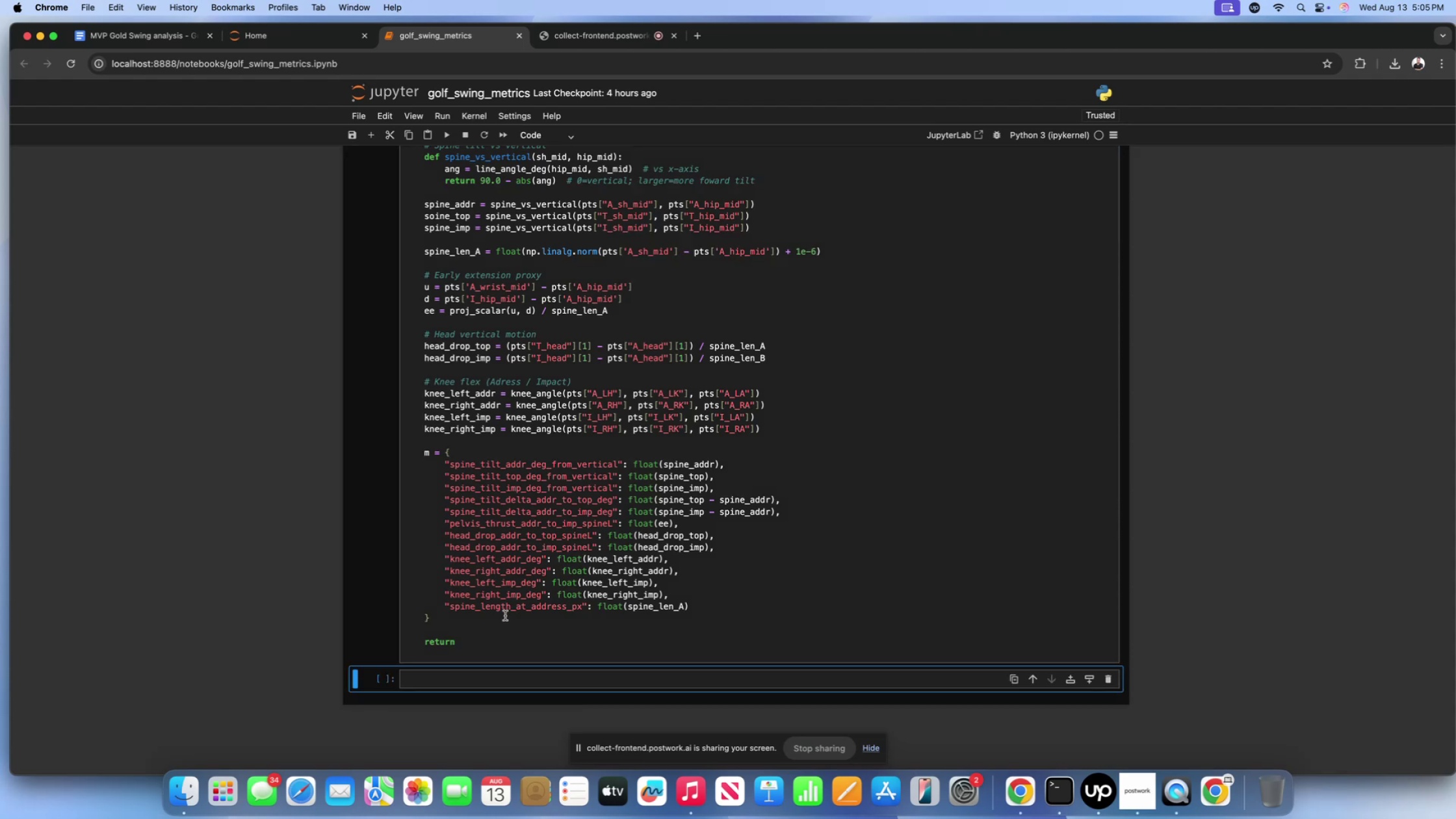 
left_click([491, 638])
 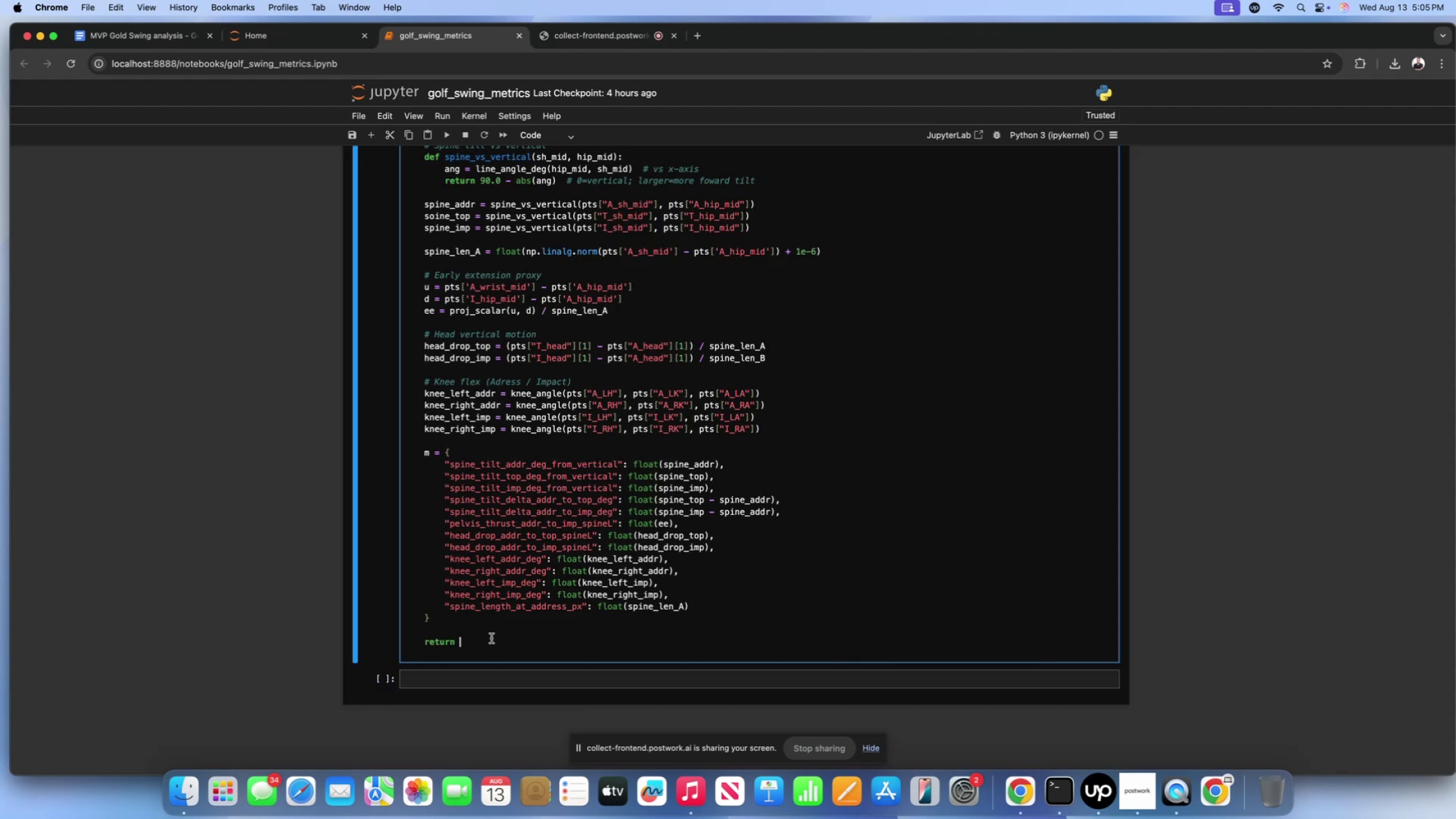 
key(Comma)
 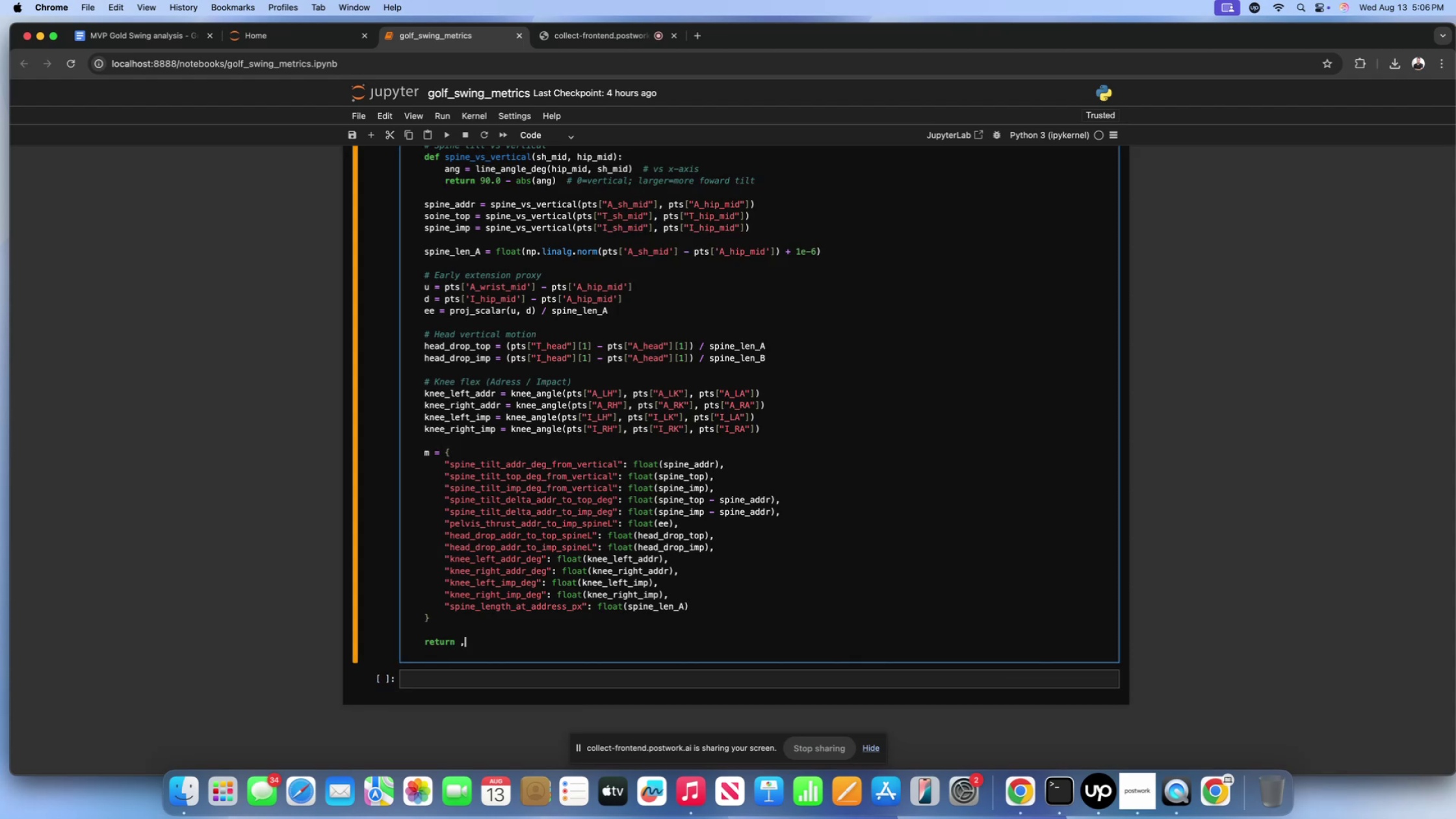 
key(Backspace)
 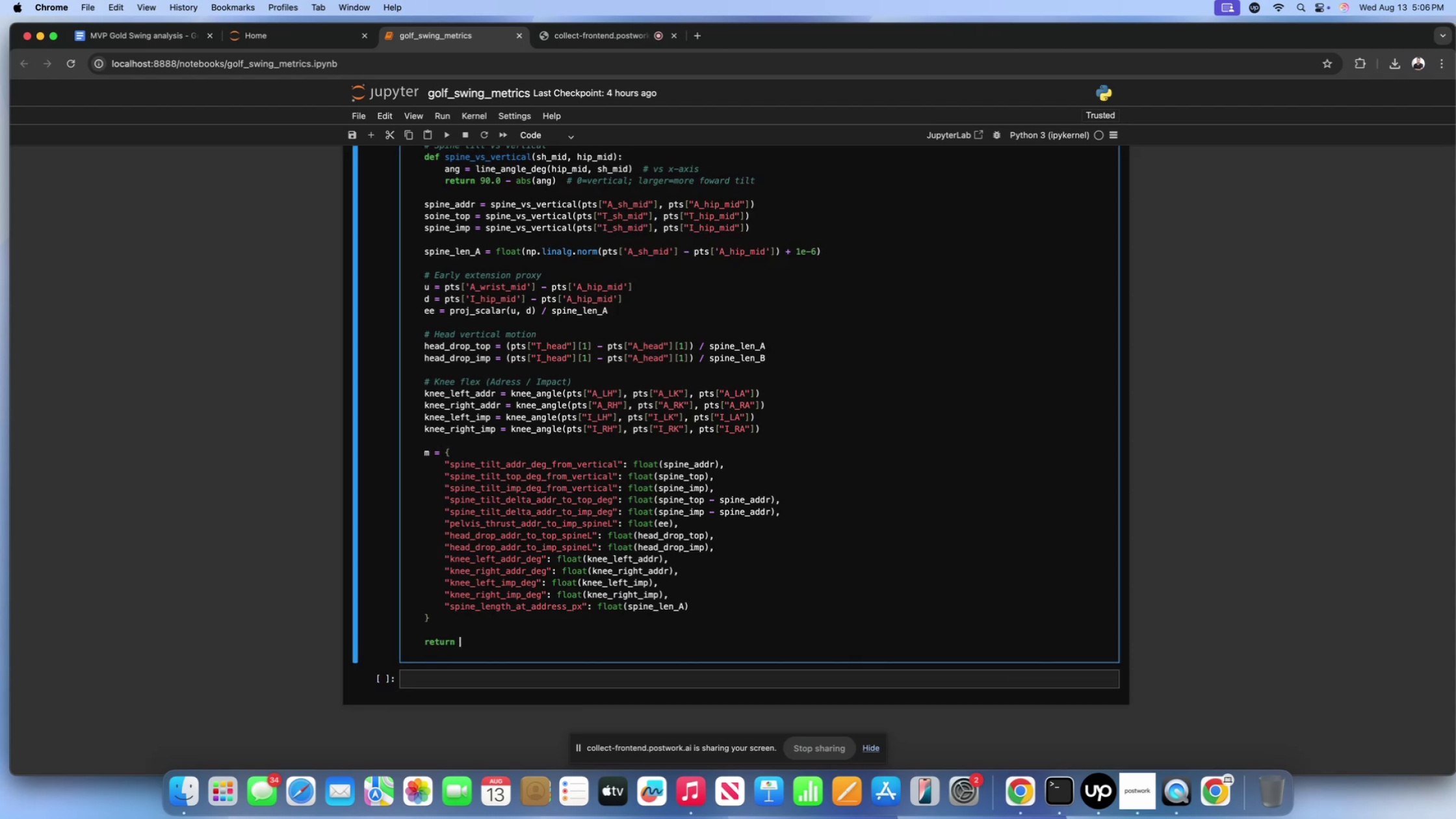 
key(M)
 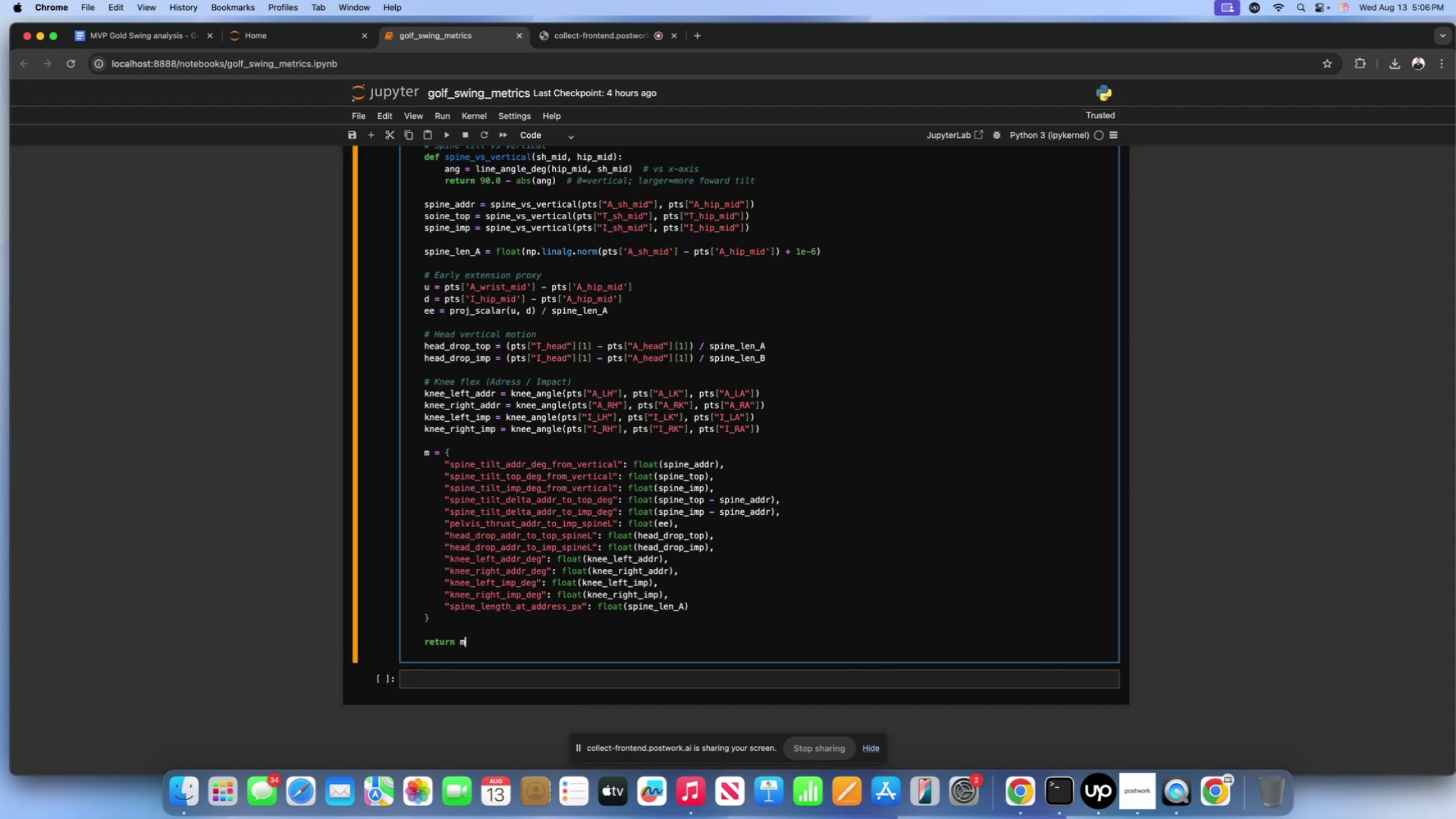 
key(Shift+ShiftLeft)
 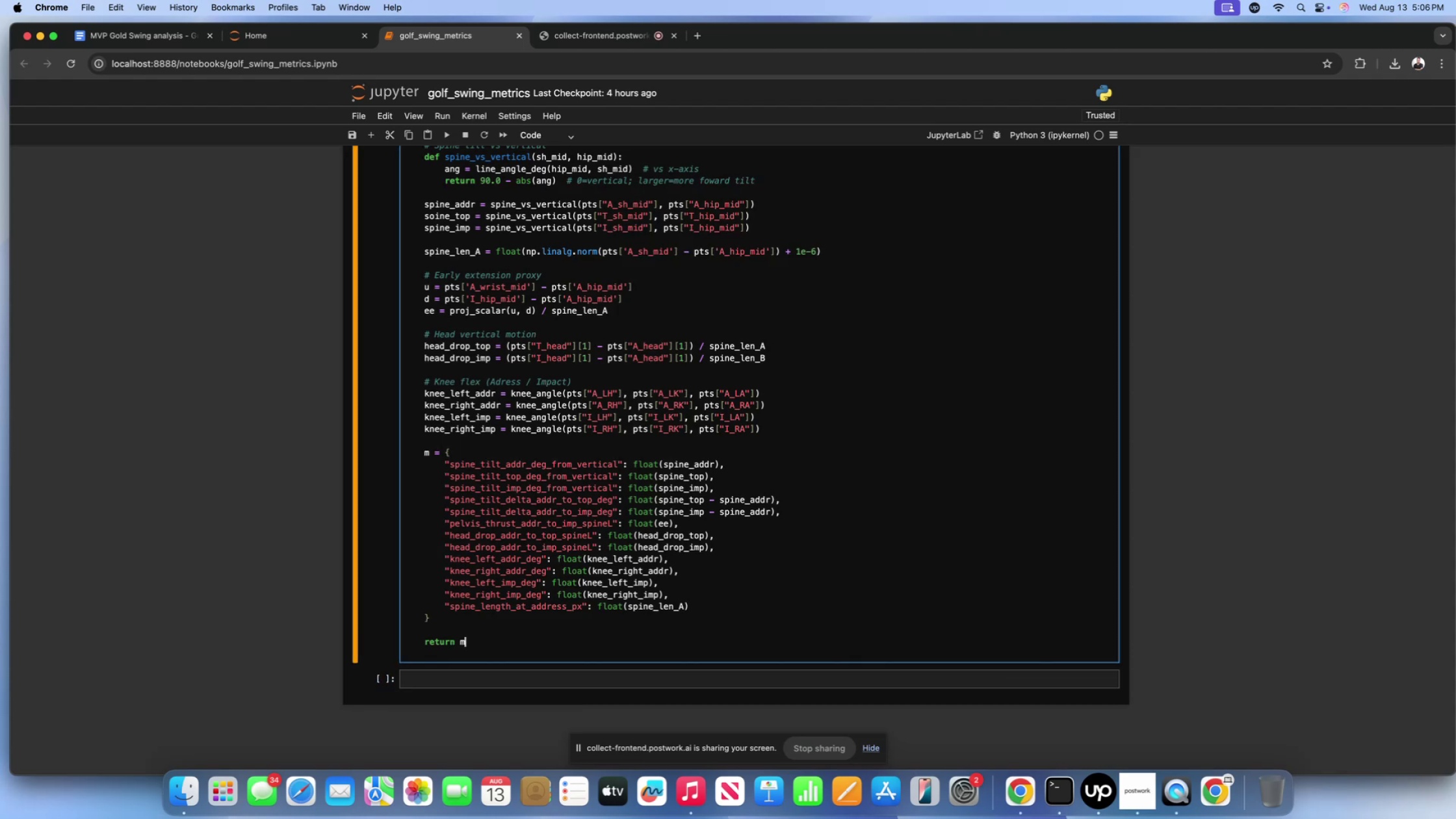 
key(Shift+Enter)
 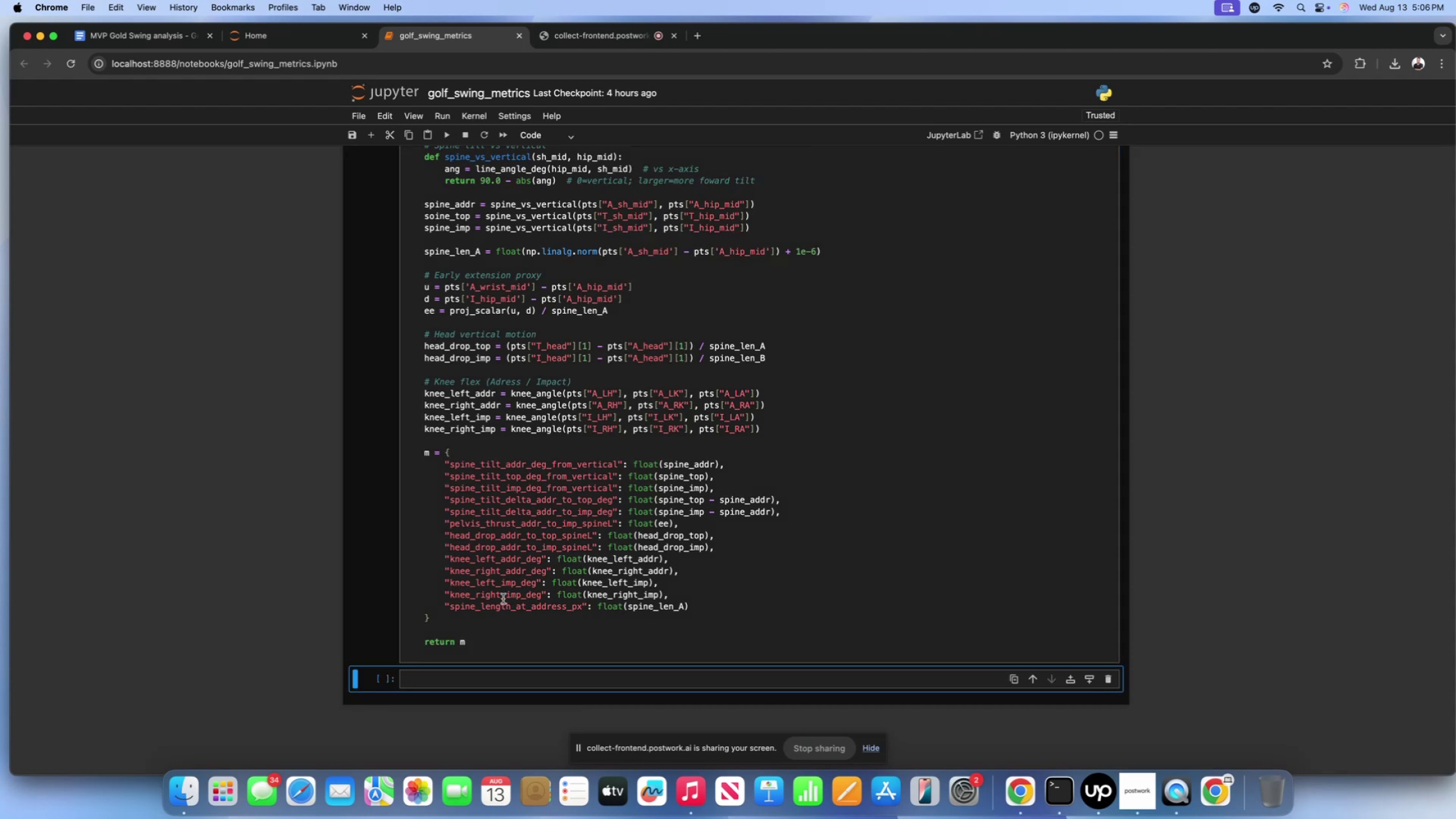 
scroll: coordinate [503, 567], scroll_direction: down, amount: 8.0
 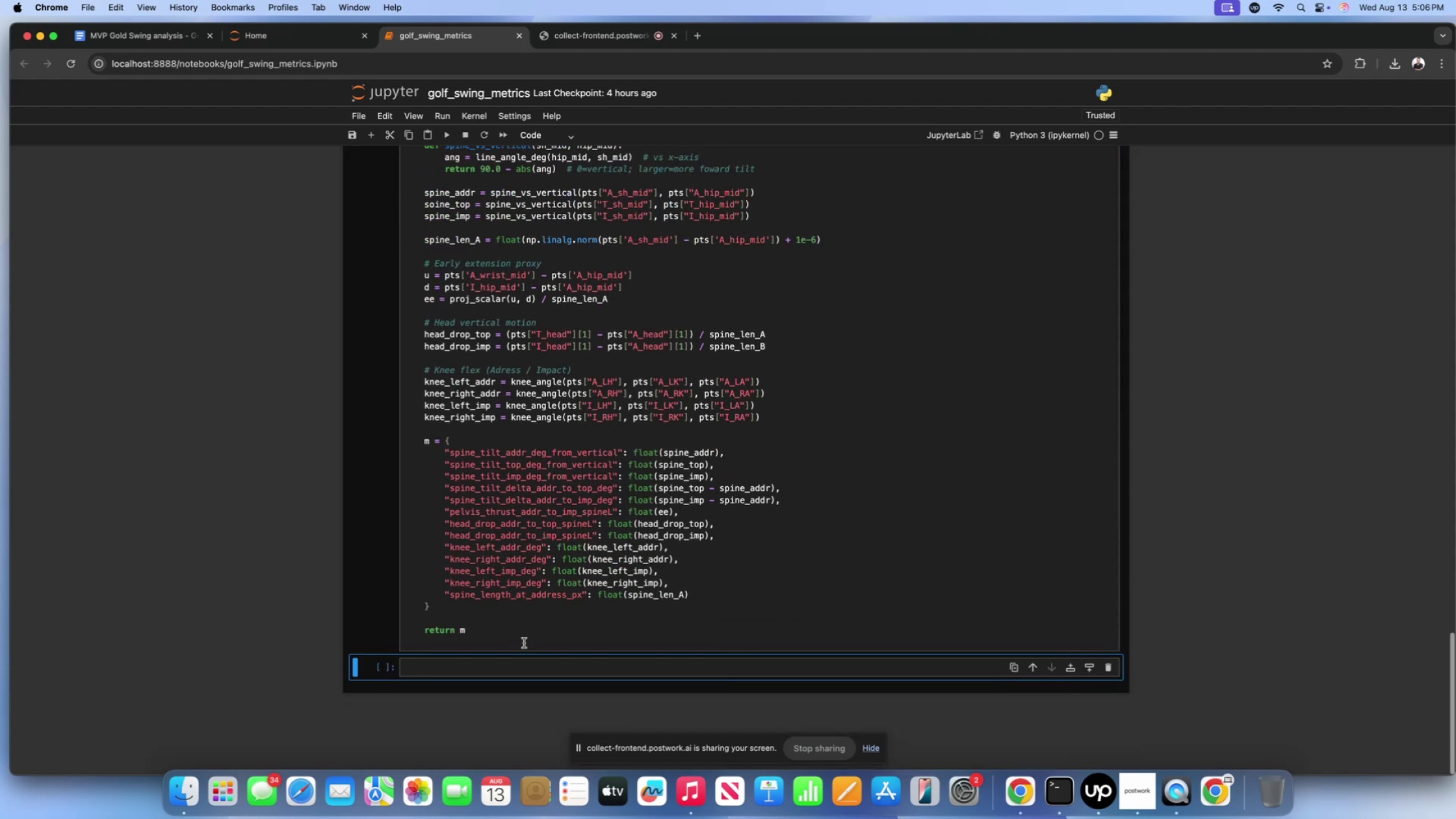 
left_click([524, 643])
 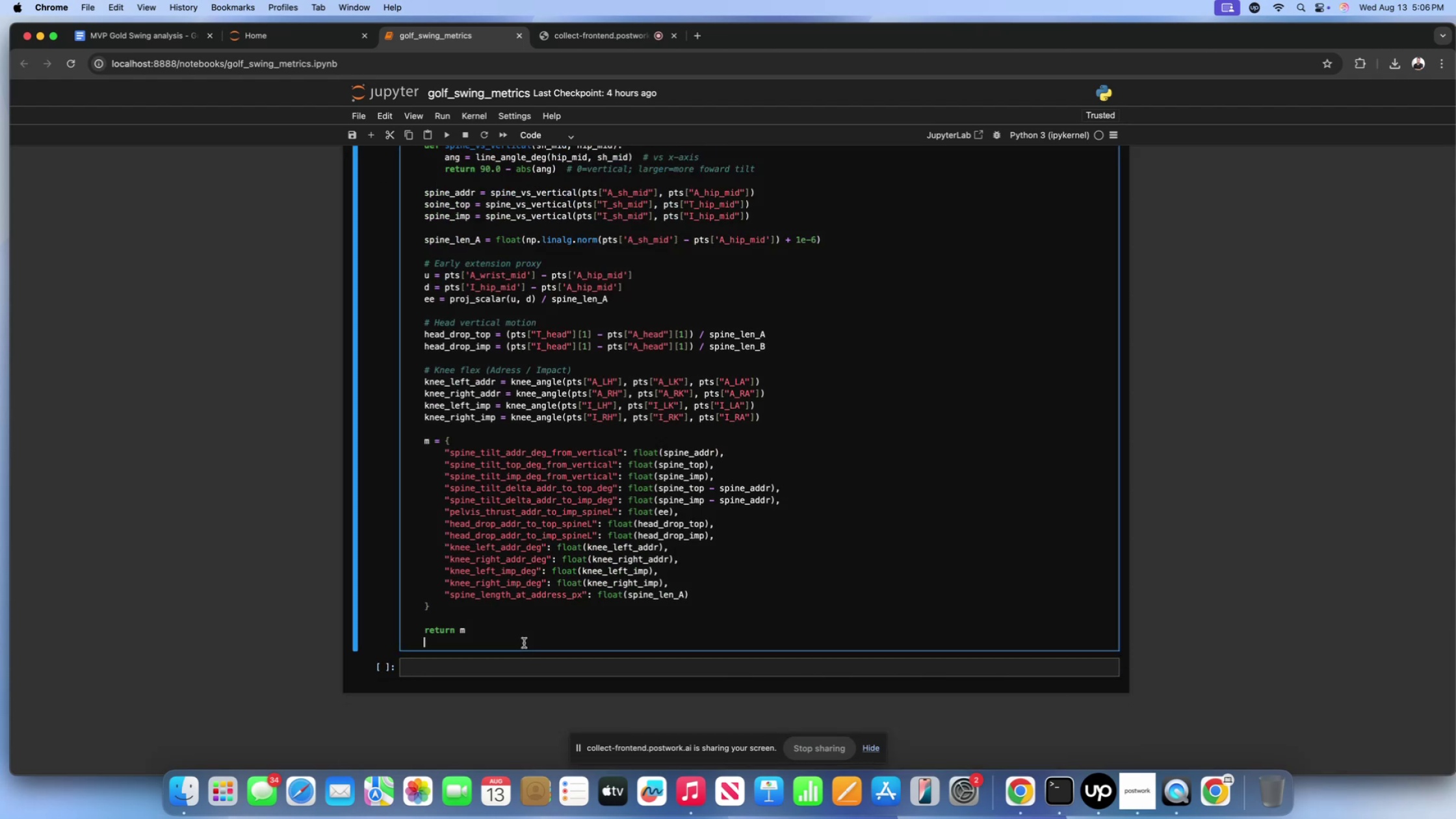 
key(Backspace)
 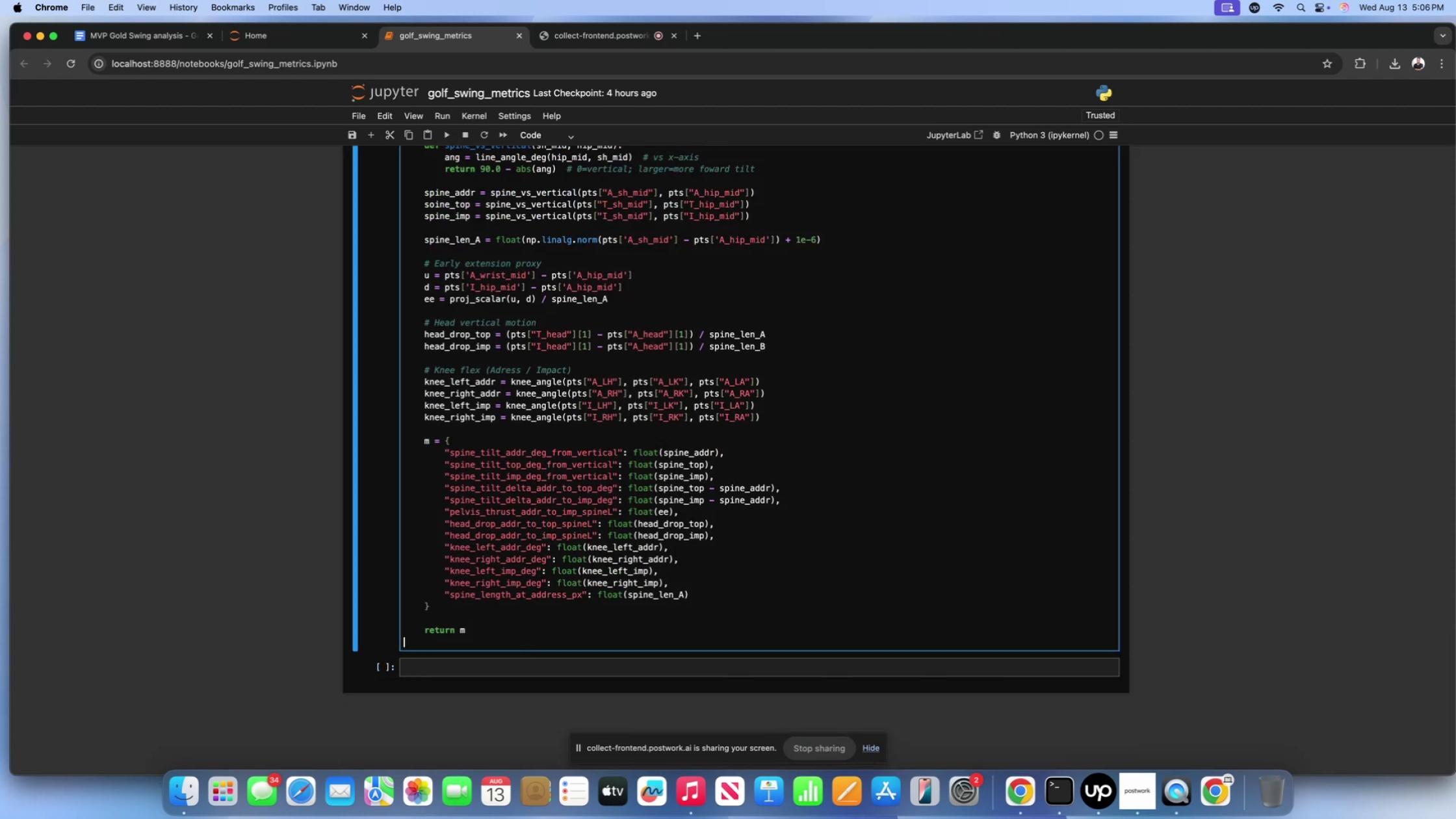 
key(Backspace)
 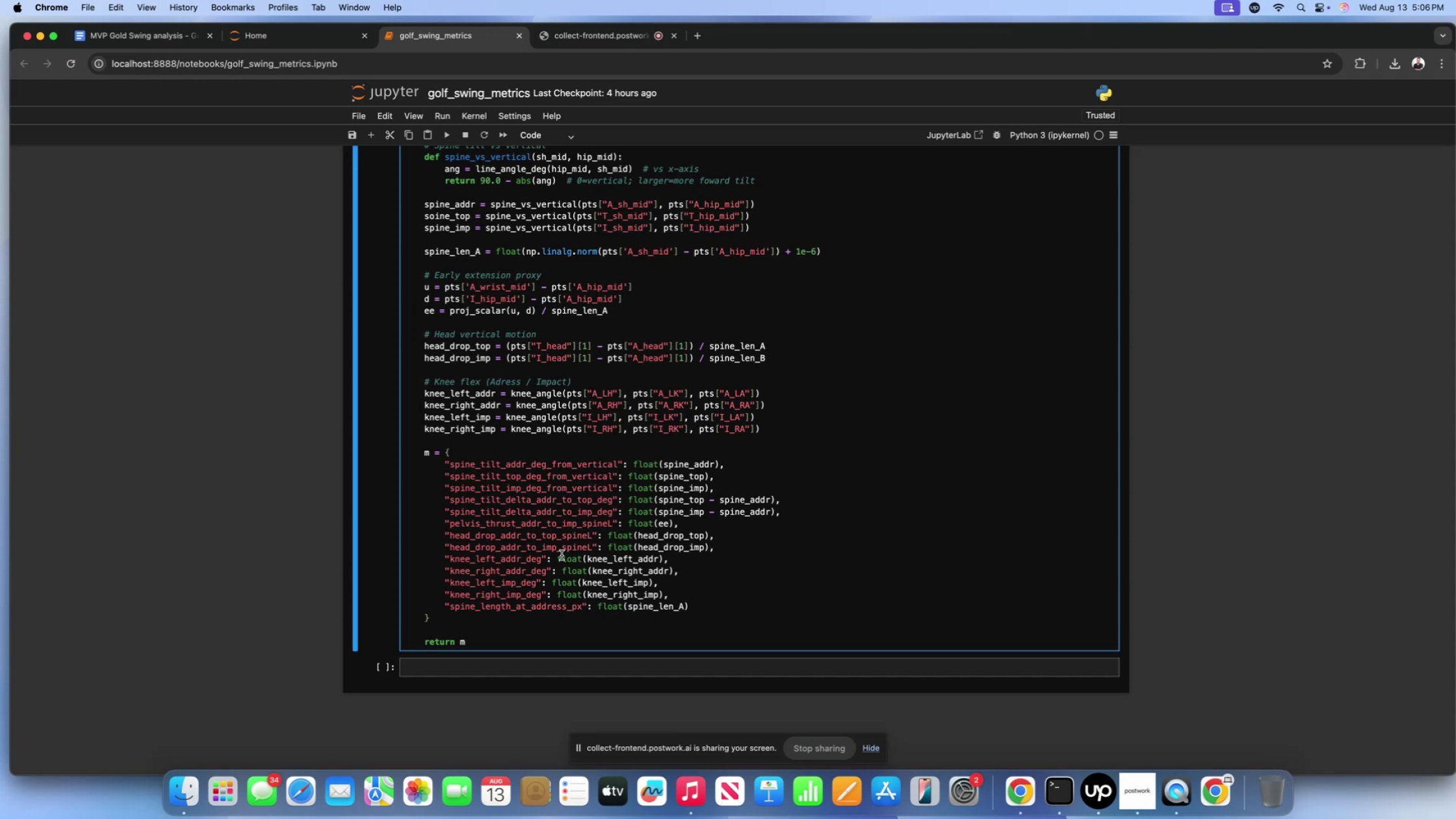 
scroll: coordinate [553, 552], scroll_direction: down, amount: 13.0
 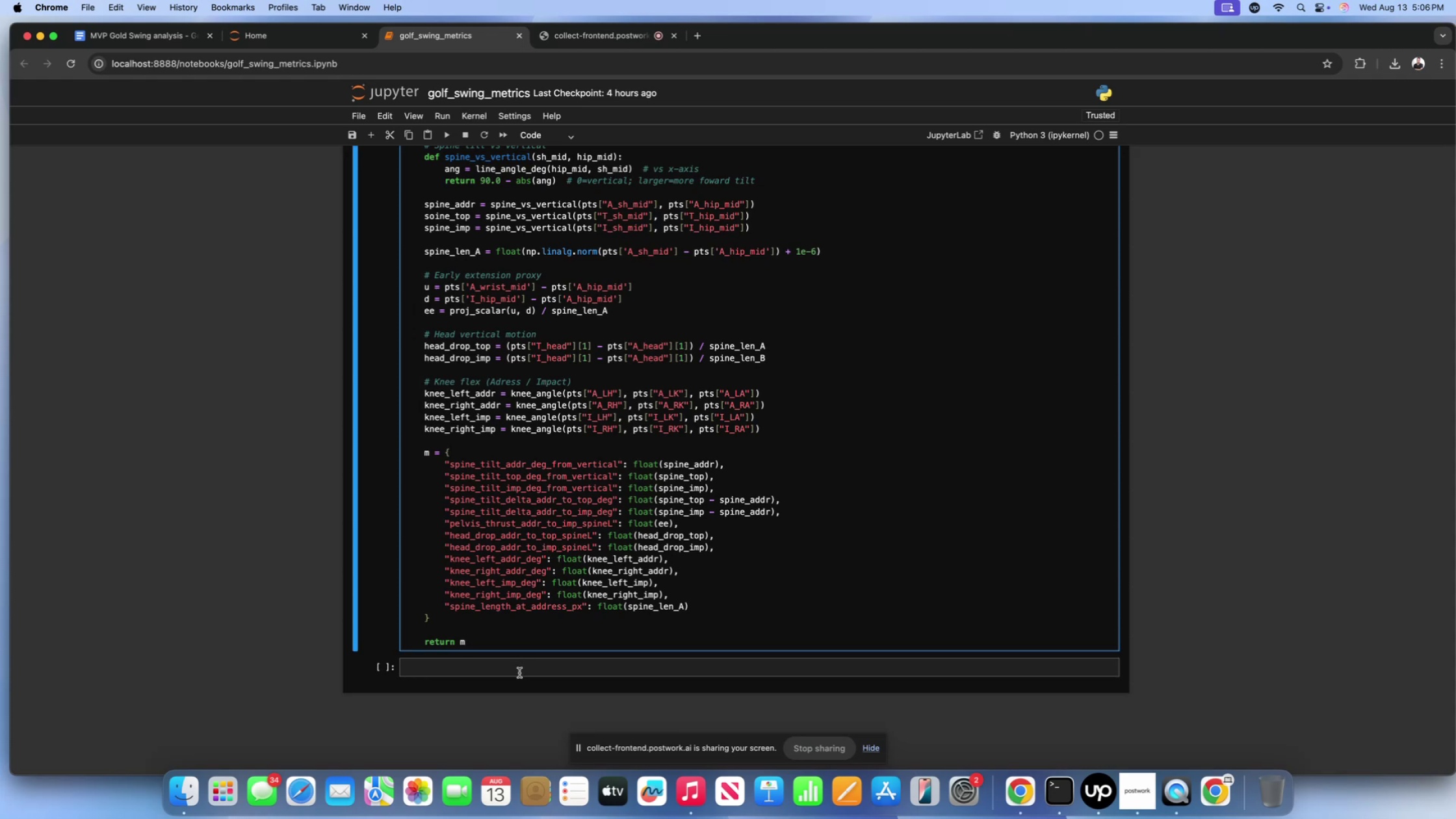 
left_click([519, 673])
 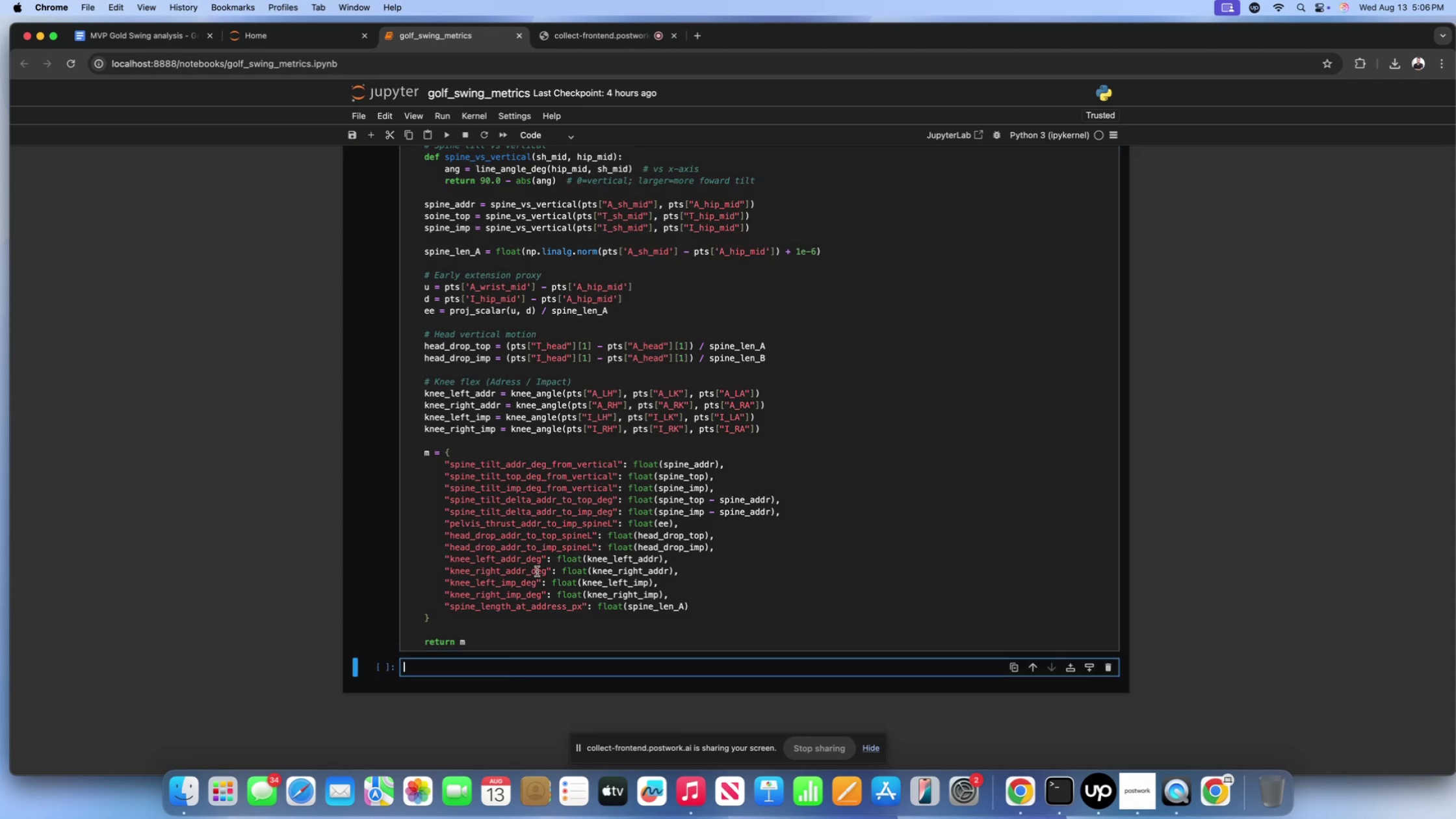 
scroll: coordinate [538, 569], scroll_direction: up, amount: 90.0
 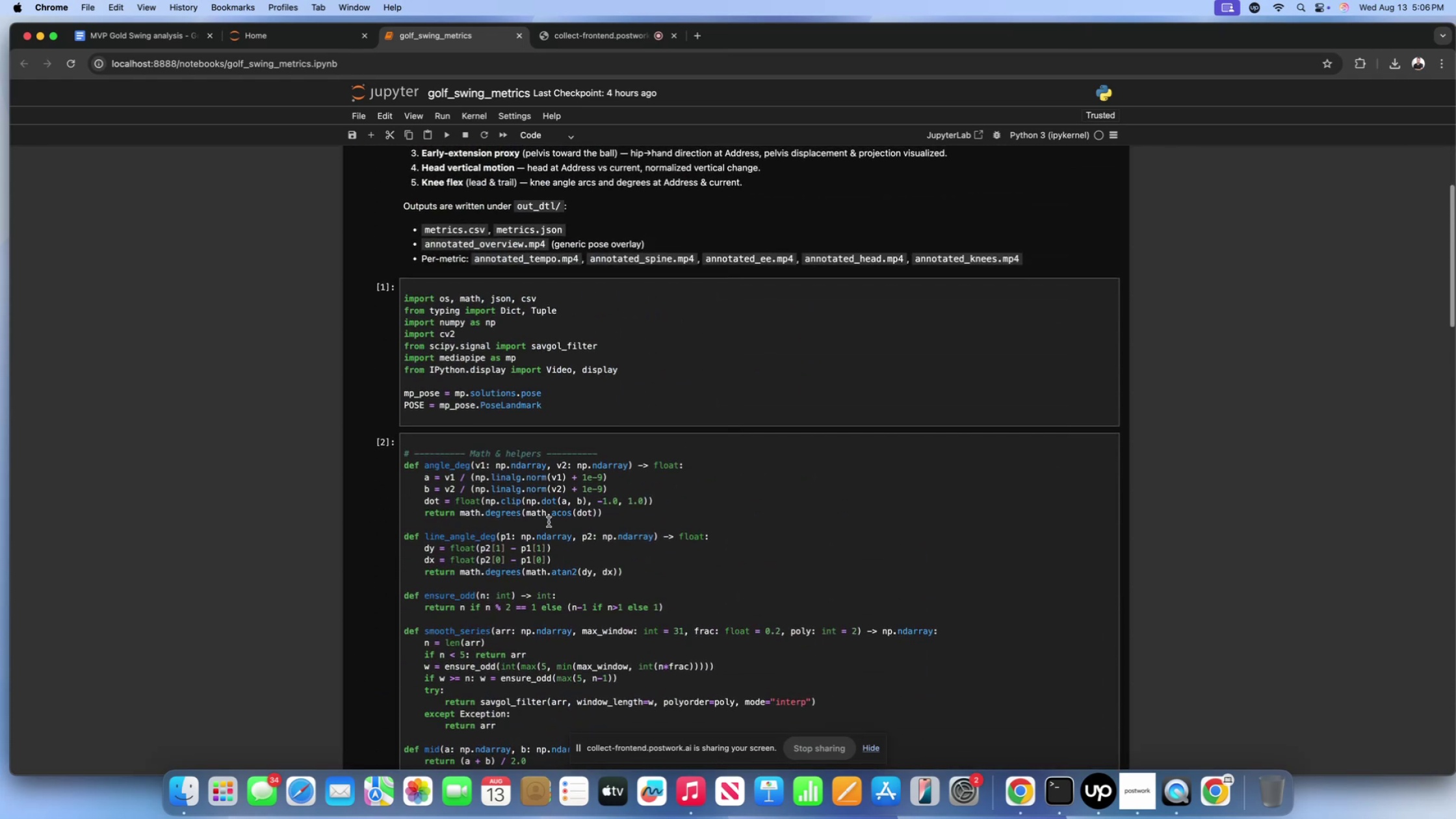 
scroll: coordinate [526, 356], scroll_direction: down, amount: 30.0
 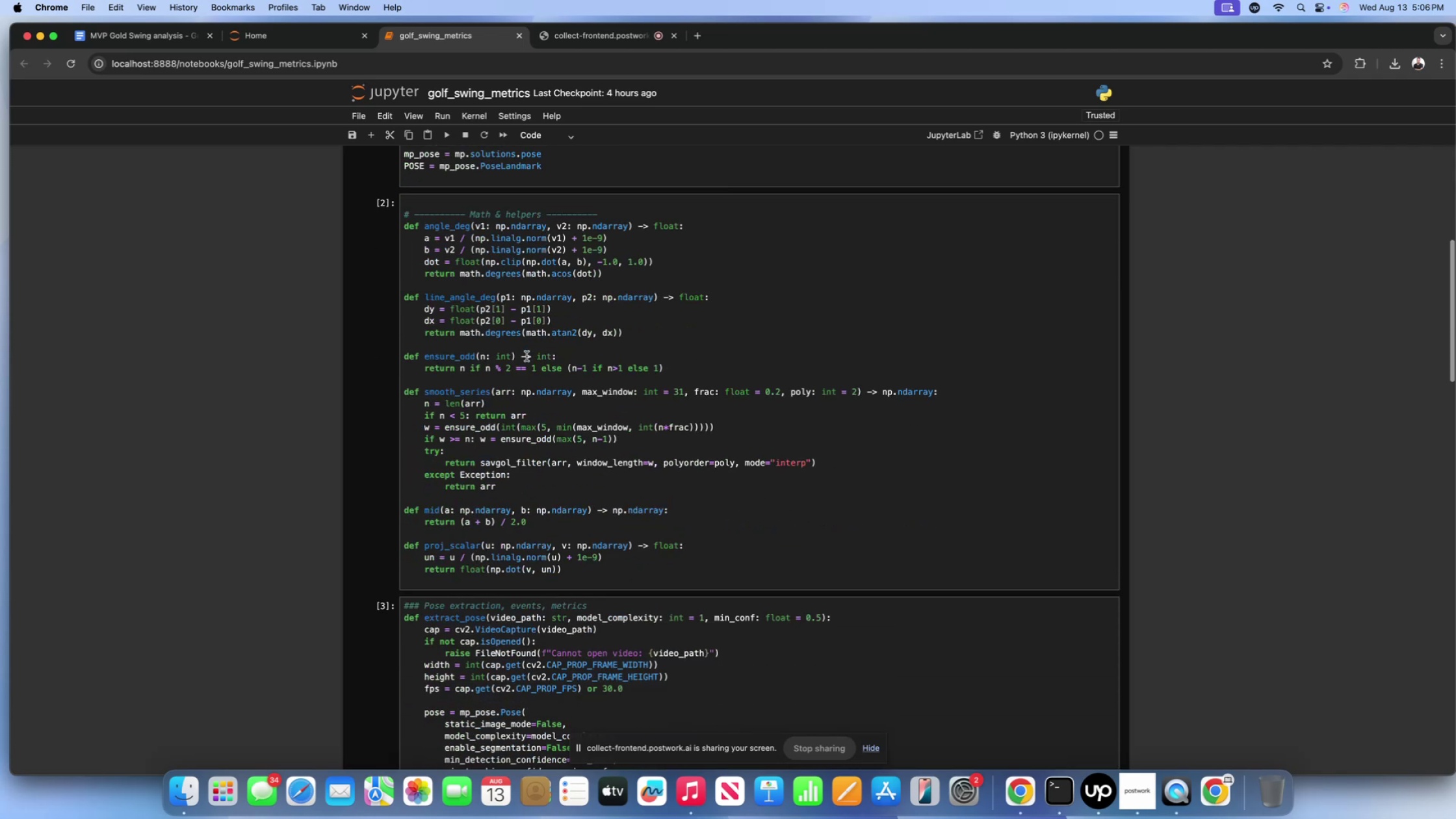 
scroll: coordinate [526, 356], scroll_direction: up, amount: 8.0
 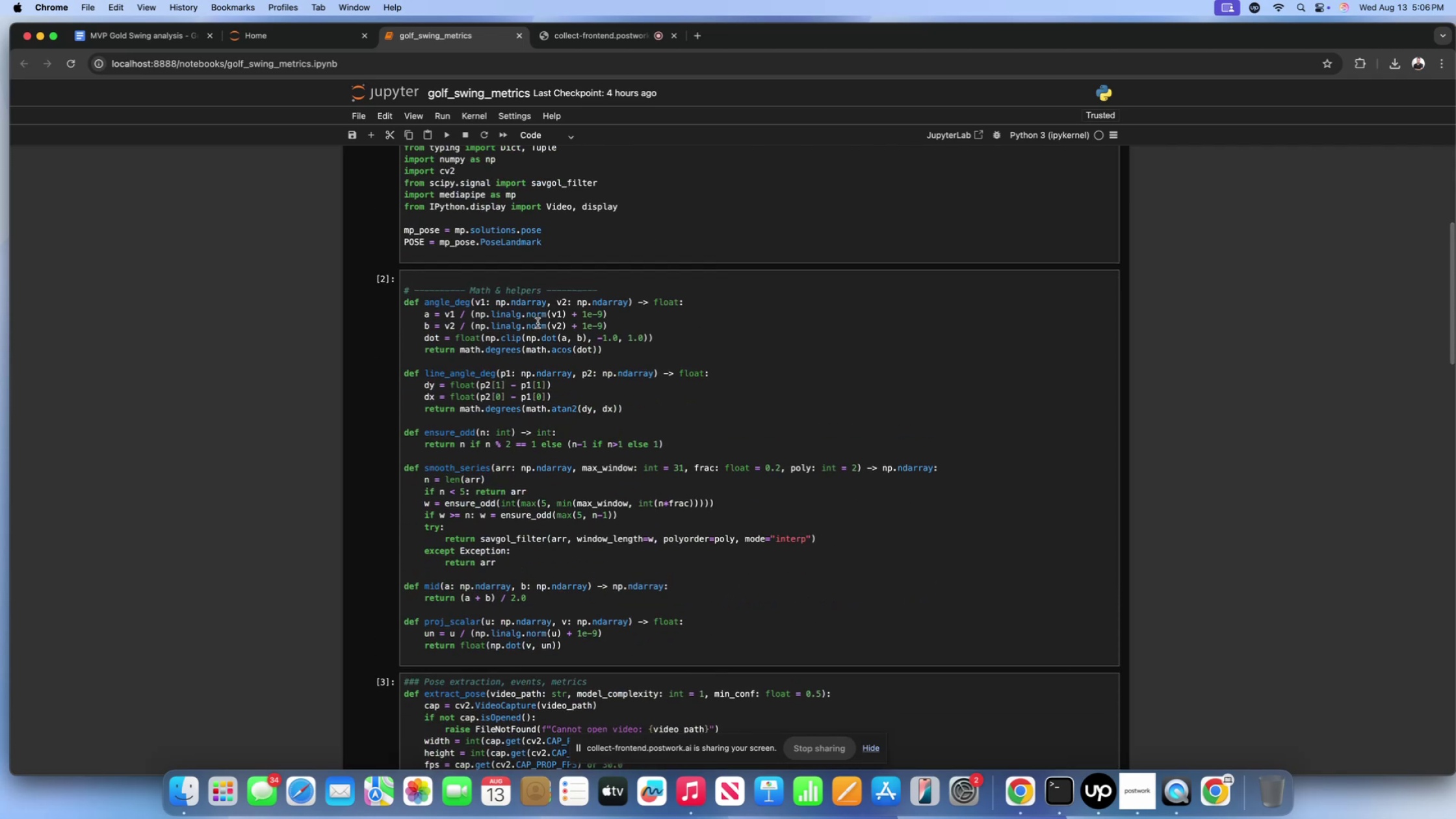 
scroll: coordinate [538, 323], scroll_direction: down, amount: 49.0
 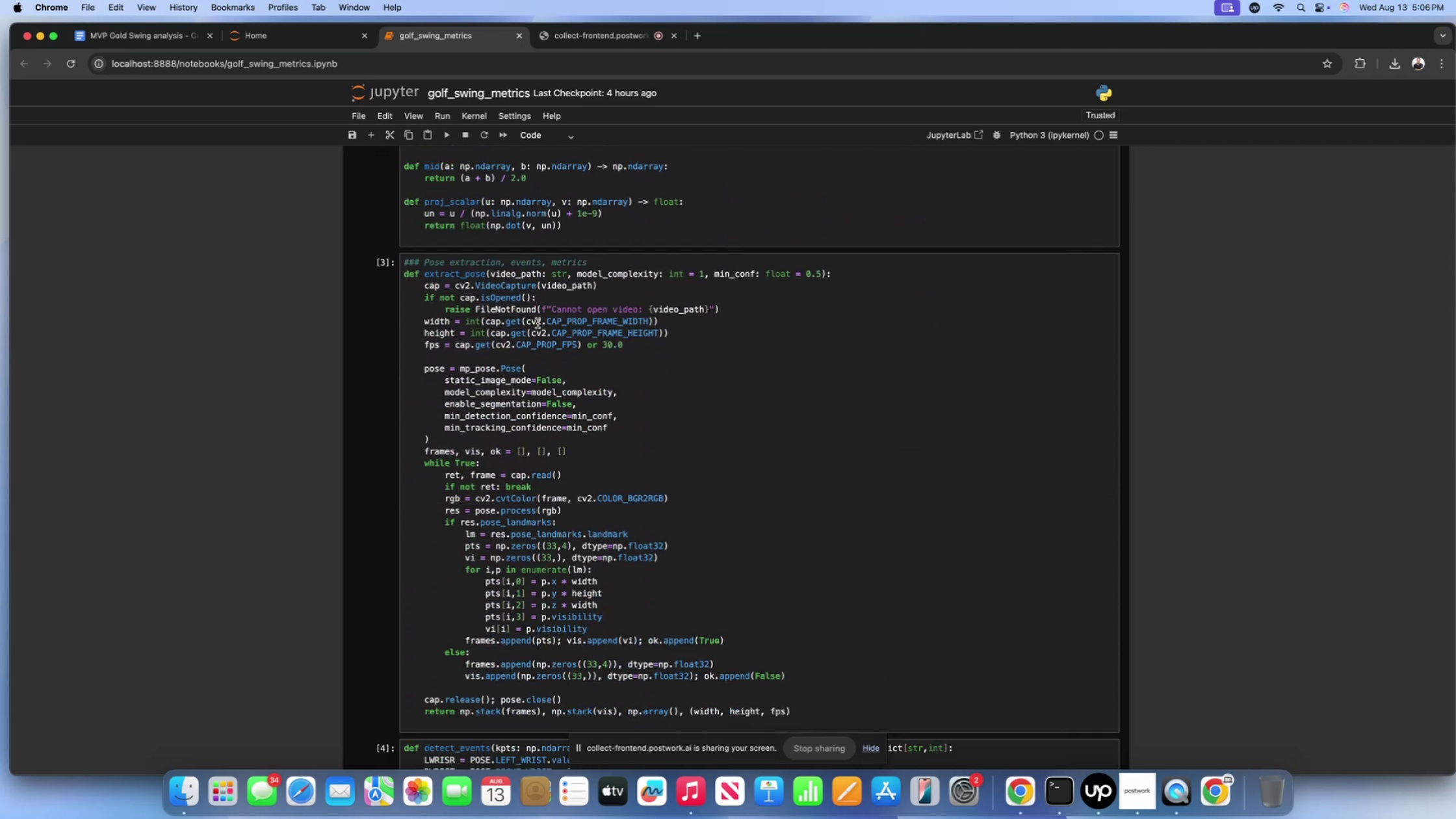 
scroll: coordinate [538, 323], scroll_direction: up, amount: 92.0
 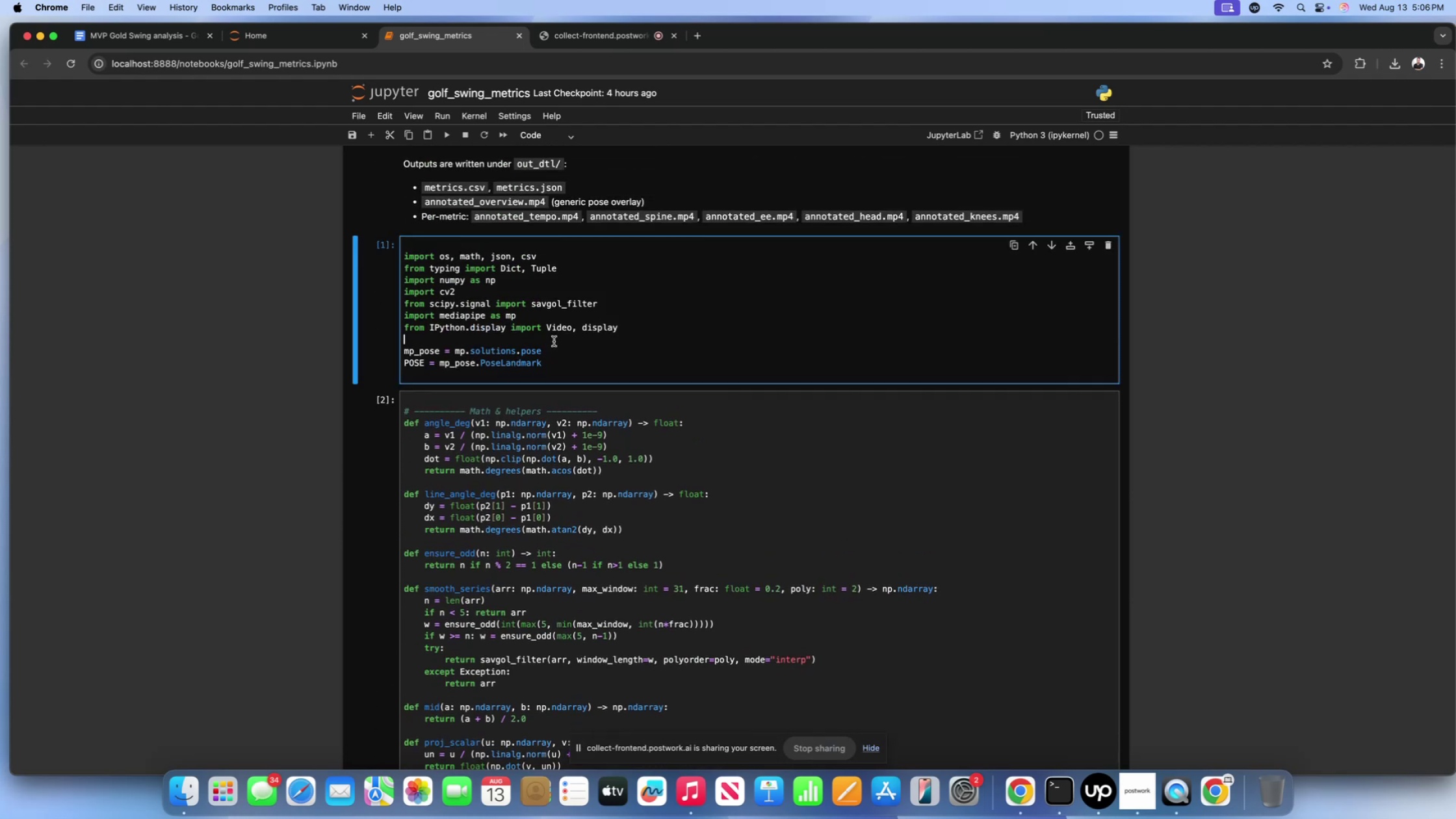 
double_click([559, 352])
 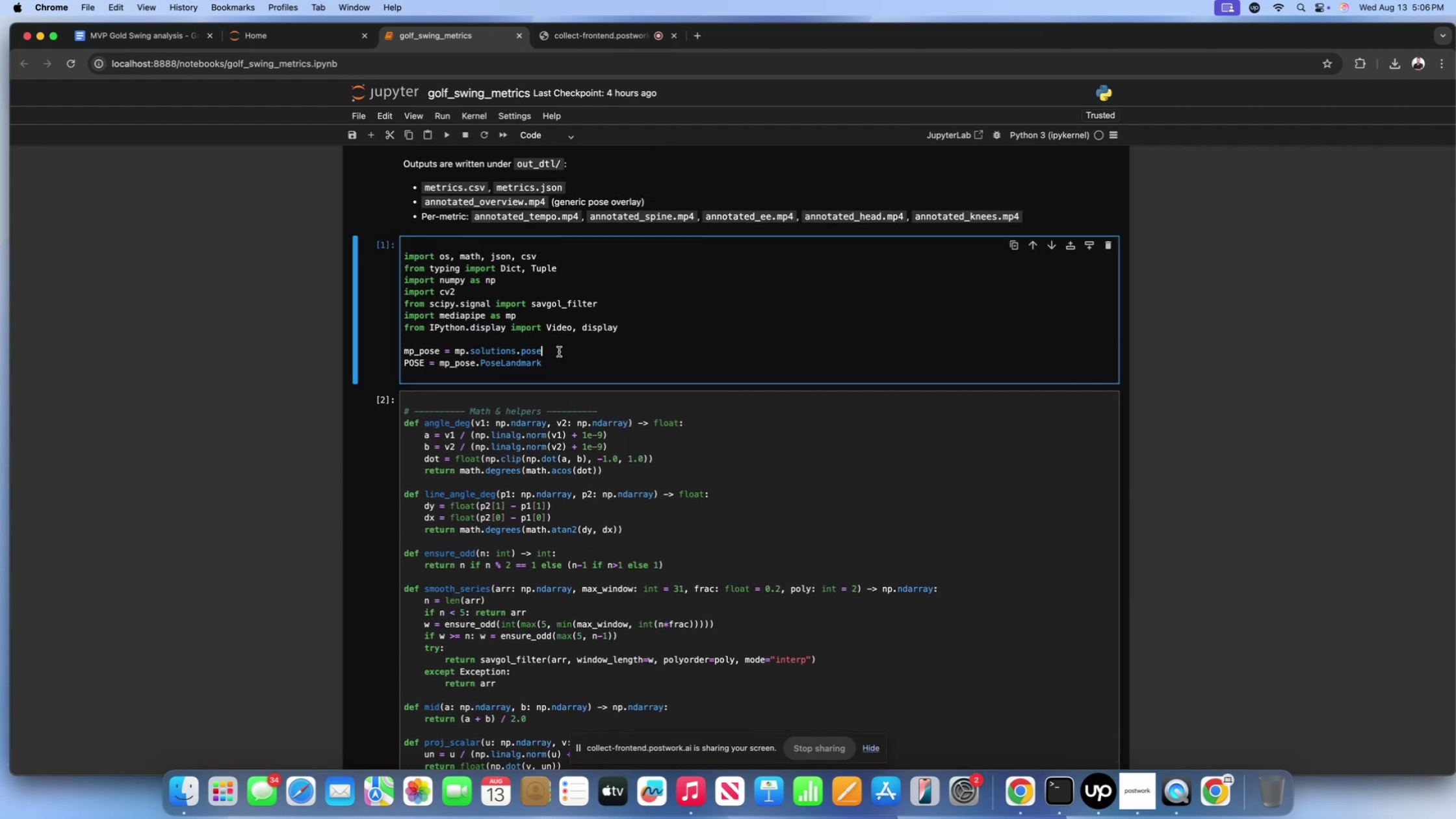 
scroll: coordinate [559, 352], scroll_direction: down, amount: 40.0
 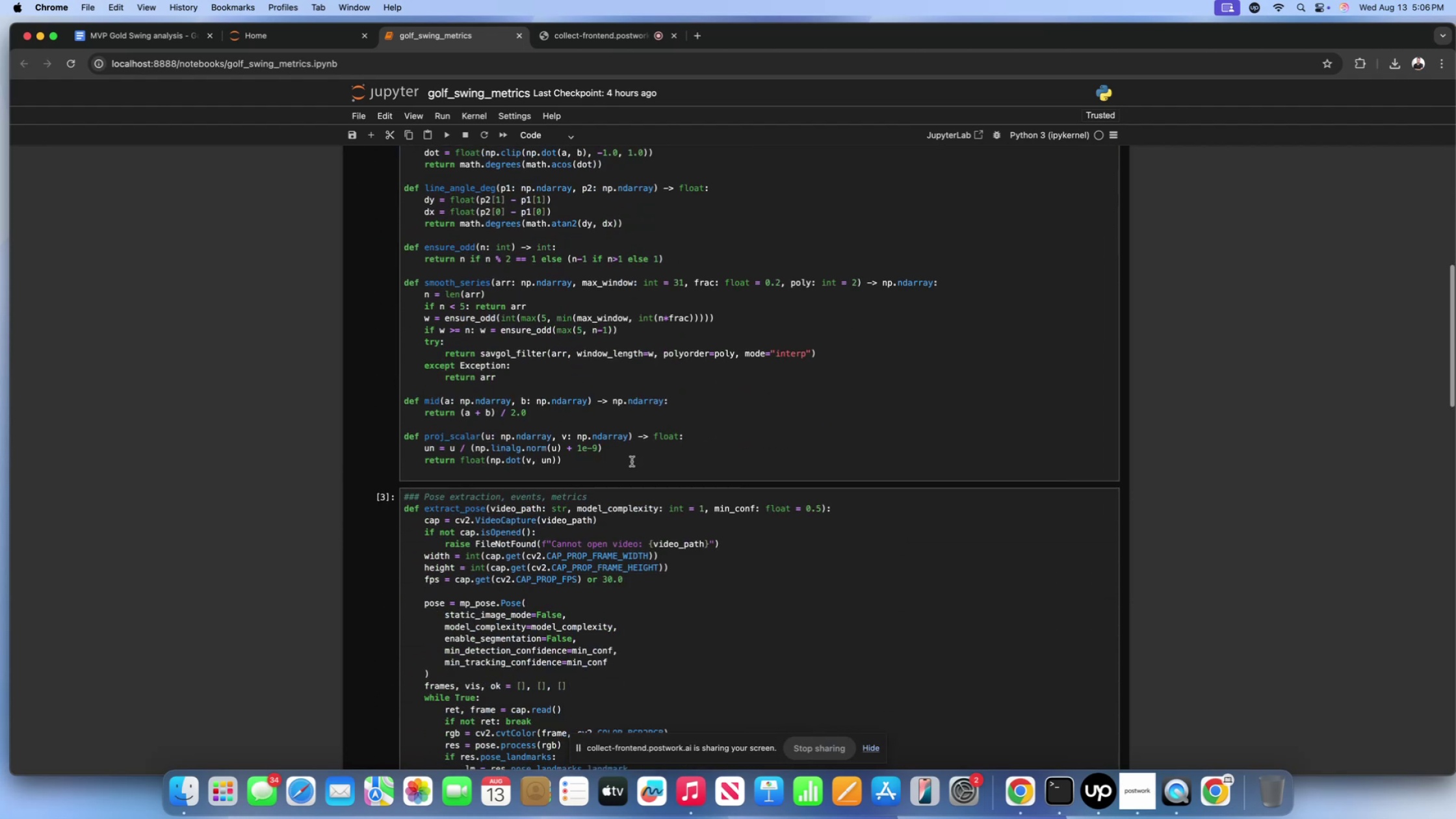 
left_click([632, 462])
 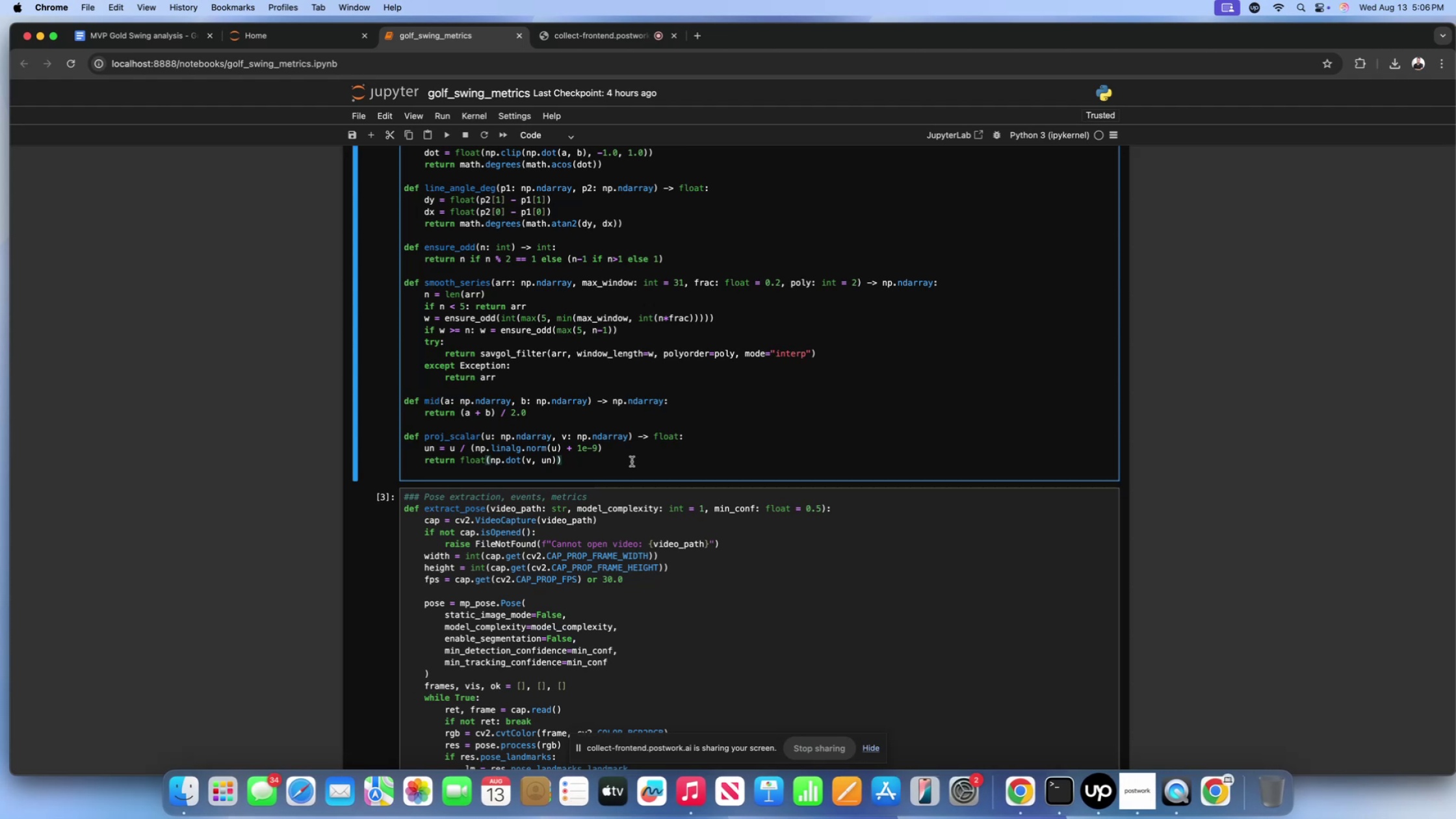 
wait(23.55)
 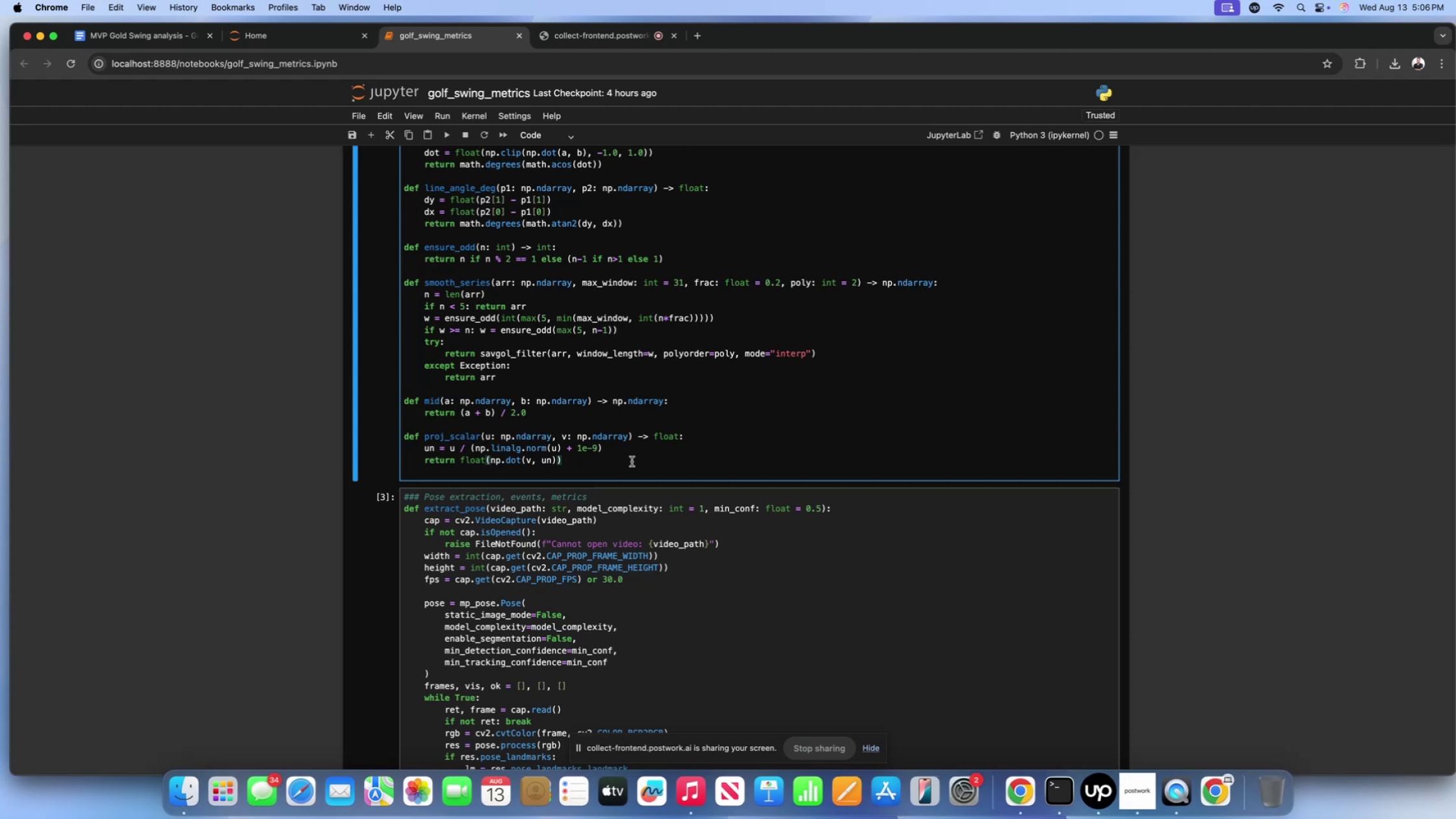 
scroll: coordinate [632, 462], scroll_direction: down, amount: 21.0
 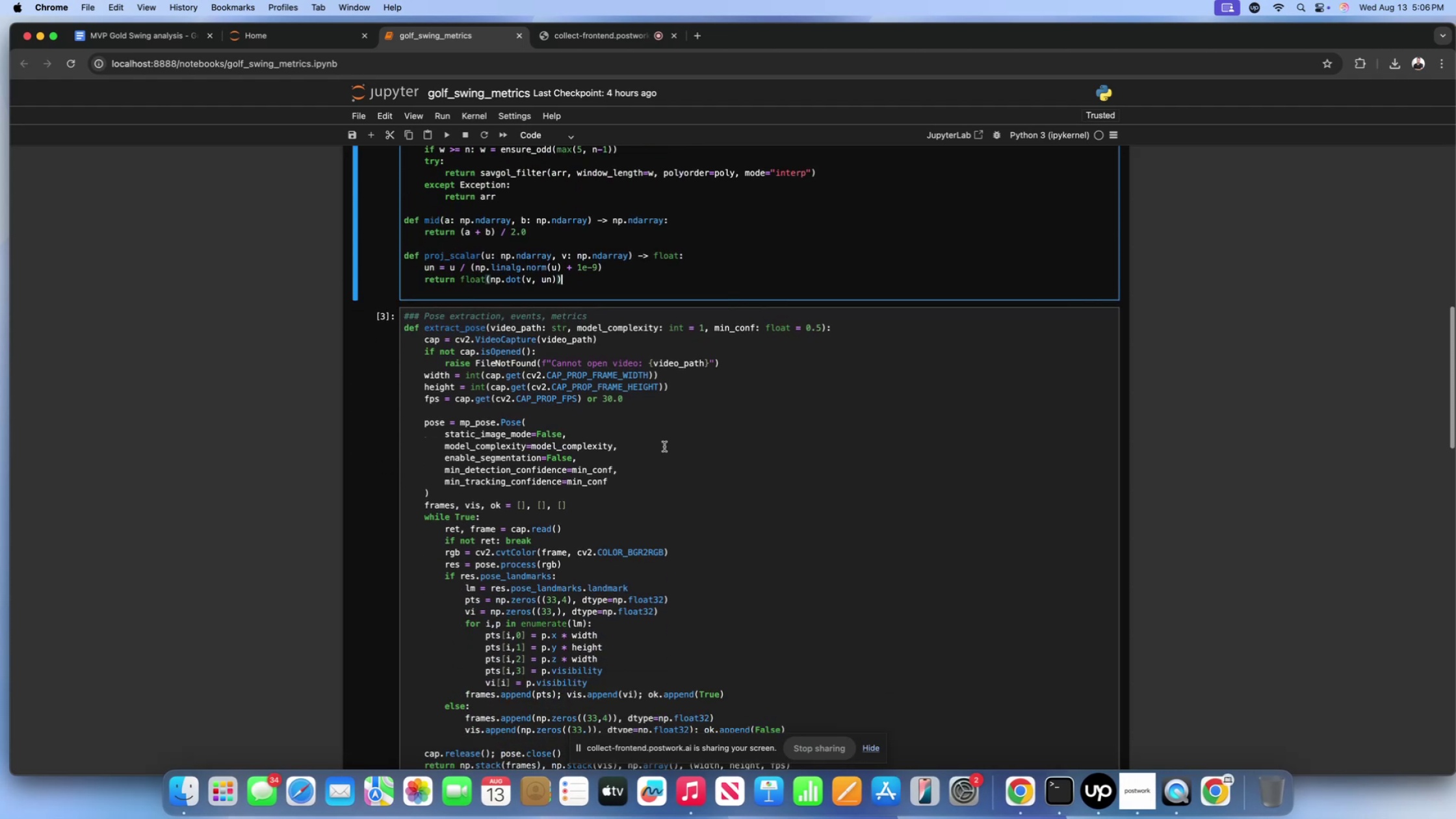 
left_click([664, 447])
 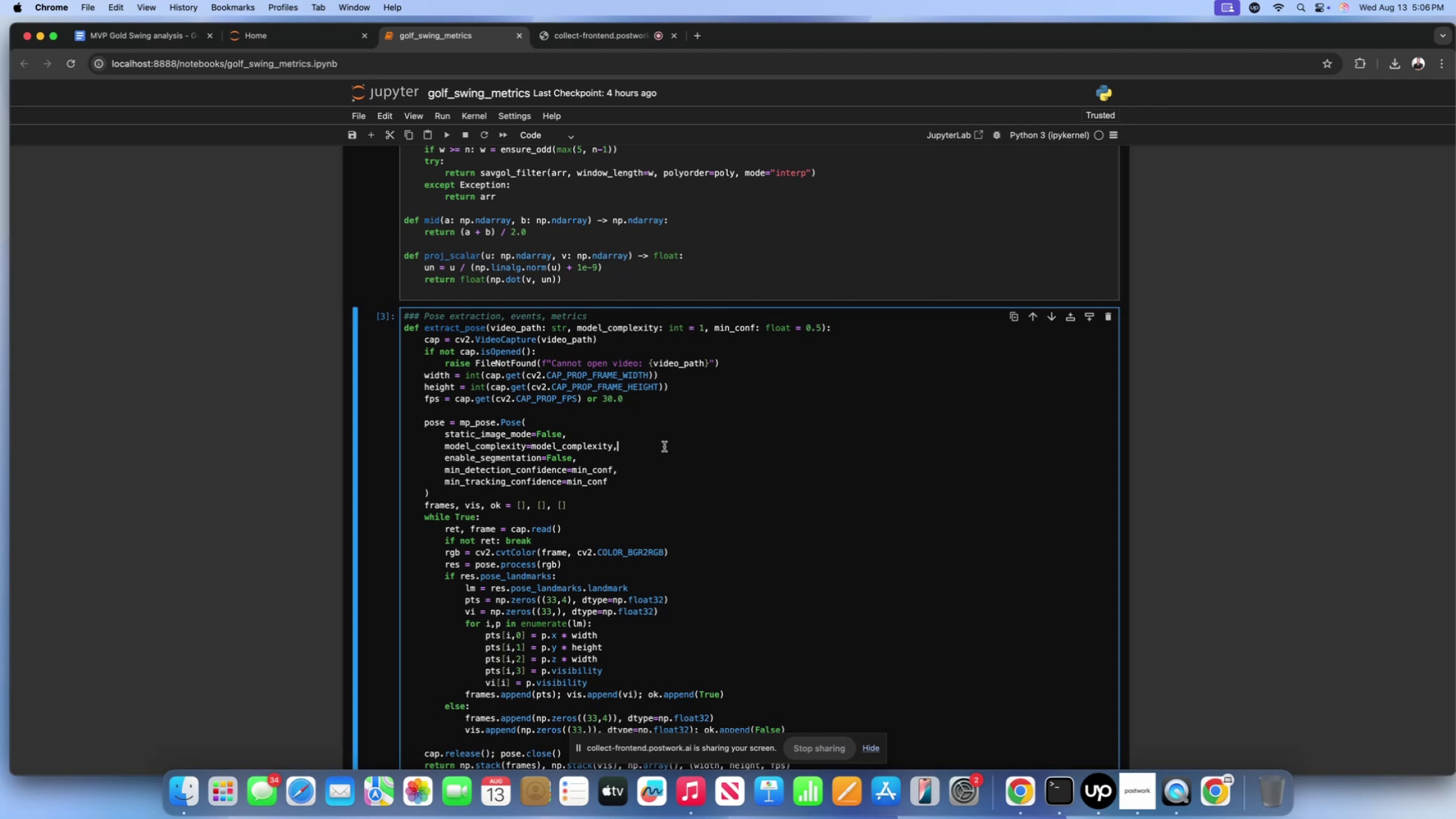 
left_click([663, 447])
 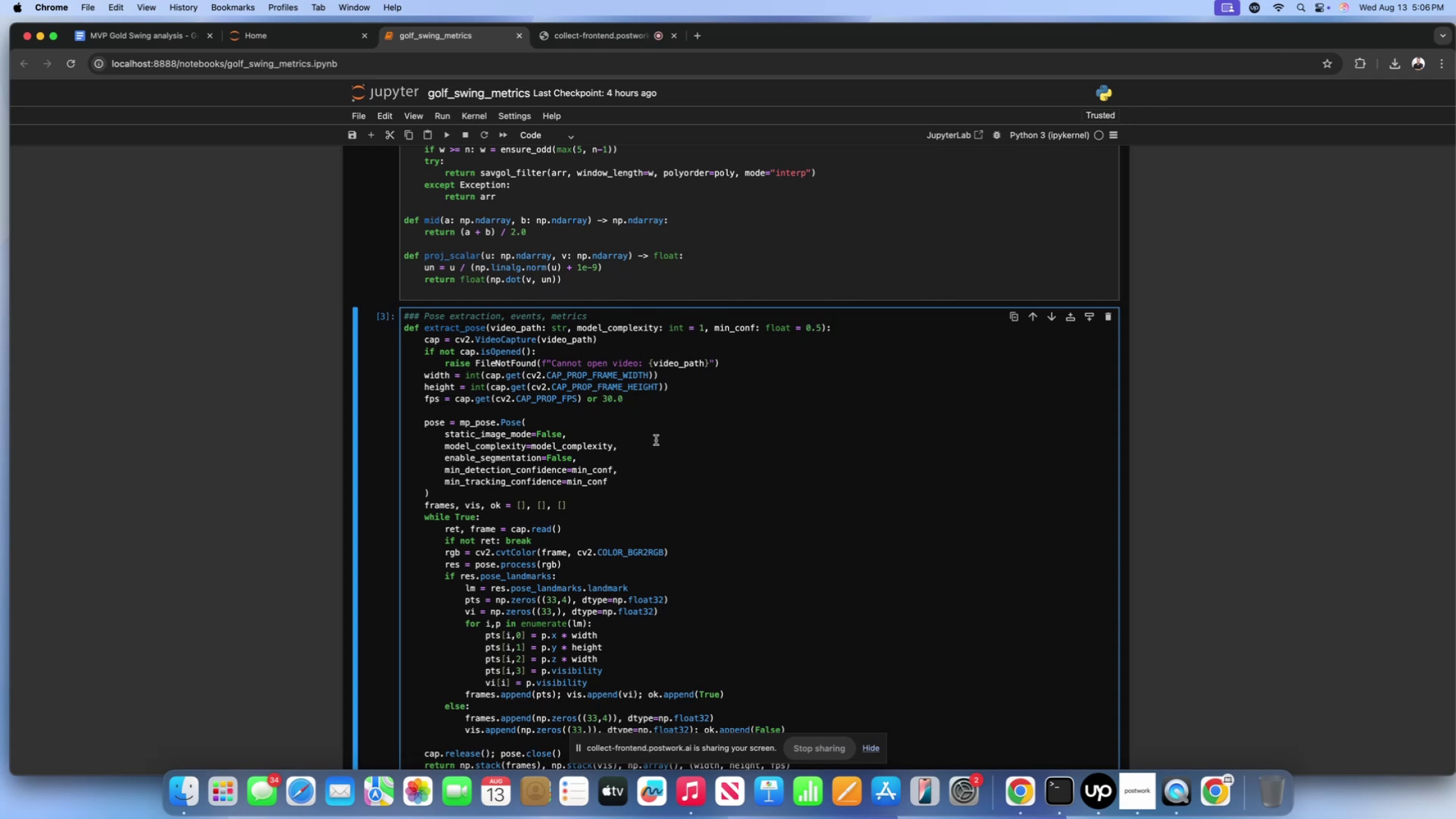 
scroll: coordinate [638, 445], scroll_direction: down, amount: 132.0
 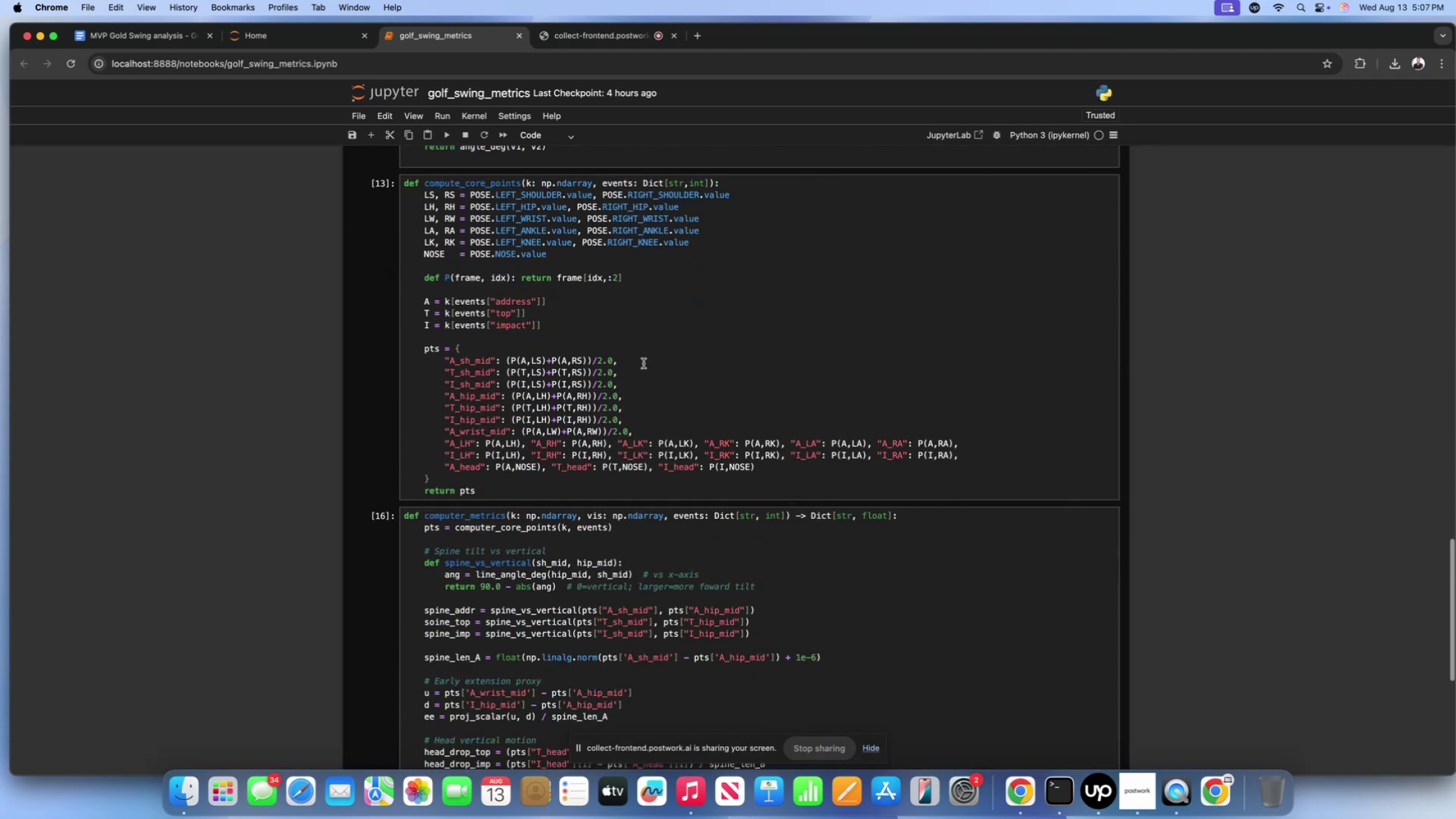 
left_click([644, 363])
 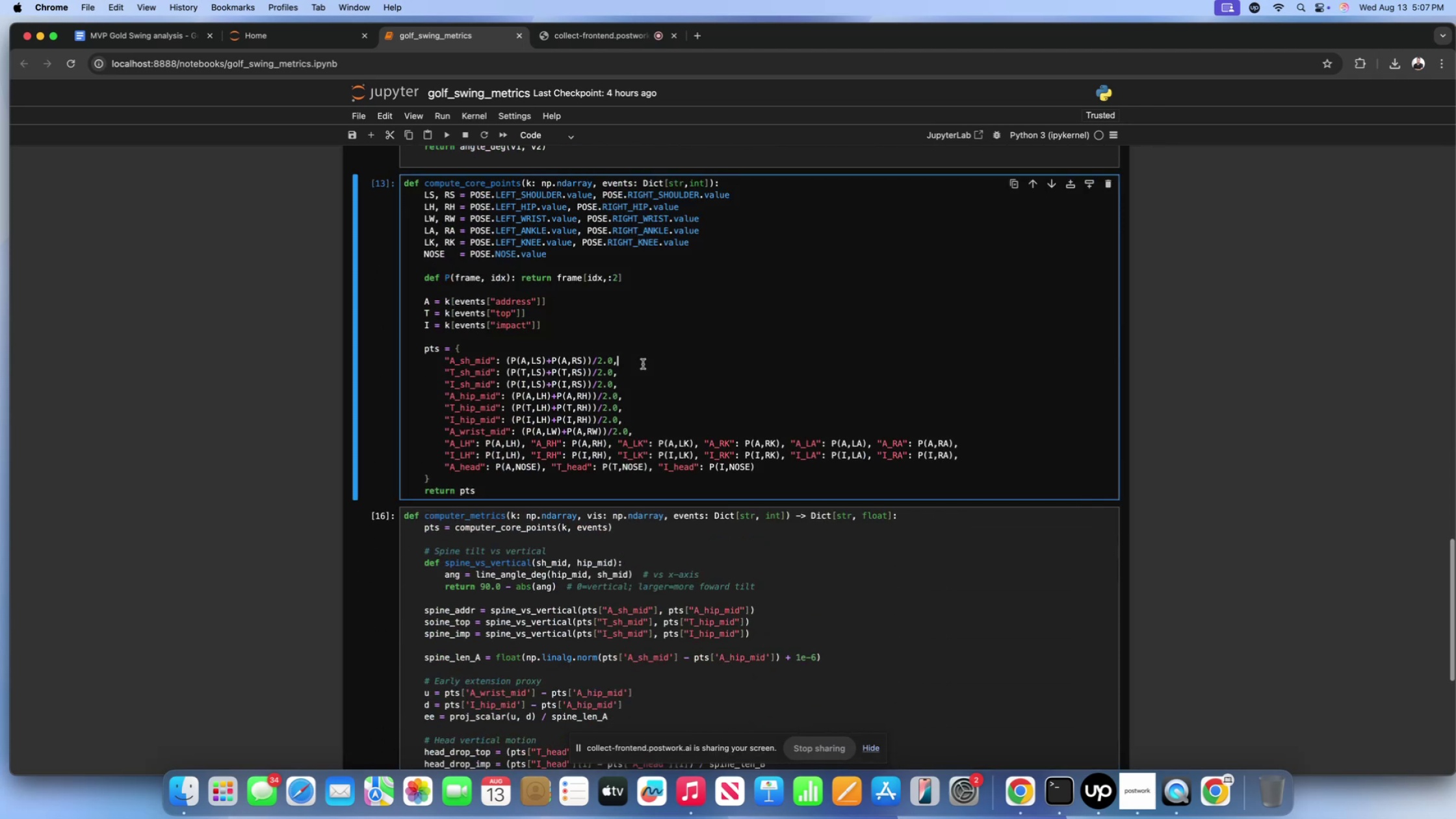 
scroll: coordinate [642, 367], scroll_direction: down, amount: 92.0
 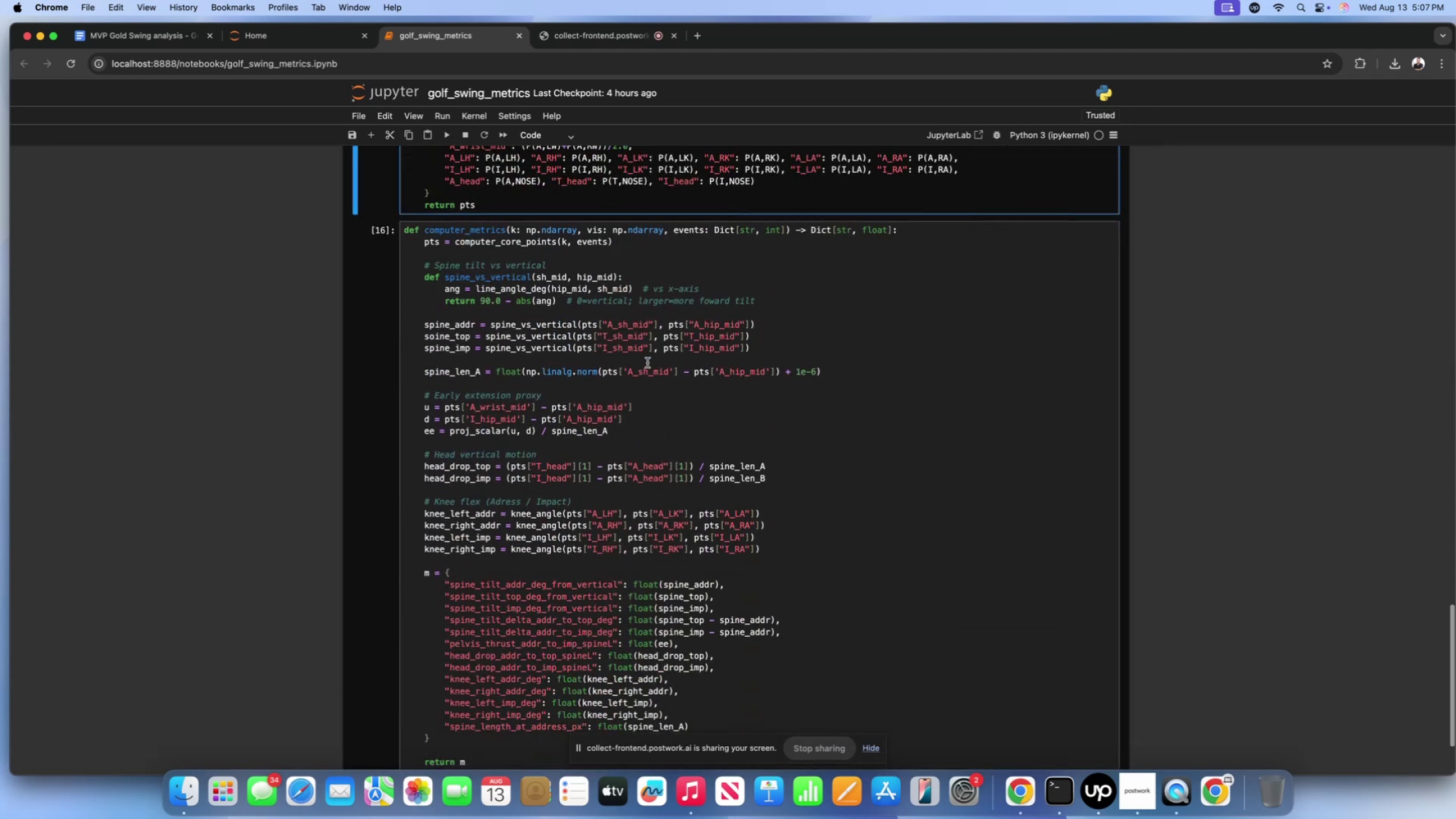 
left_click([647, 363])
 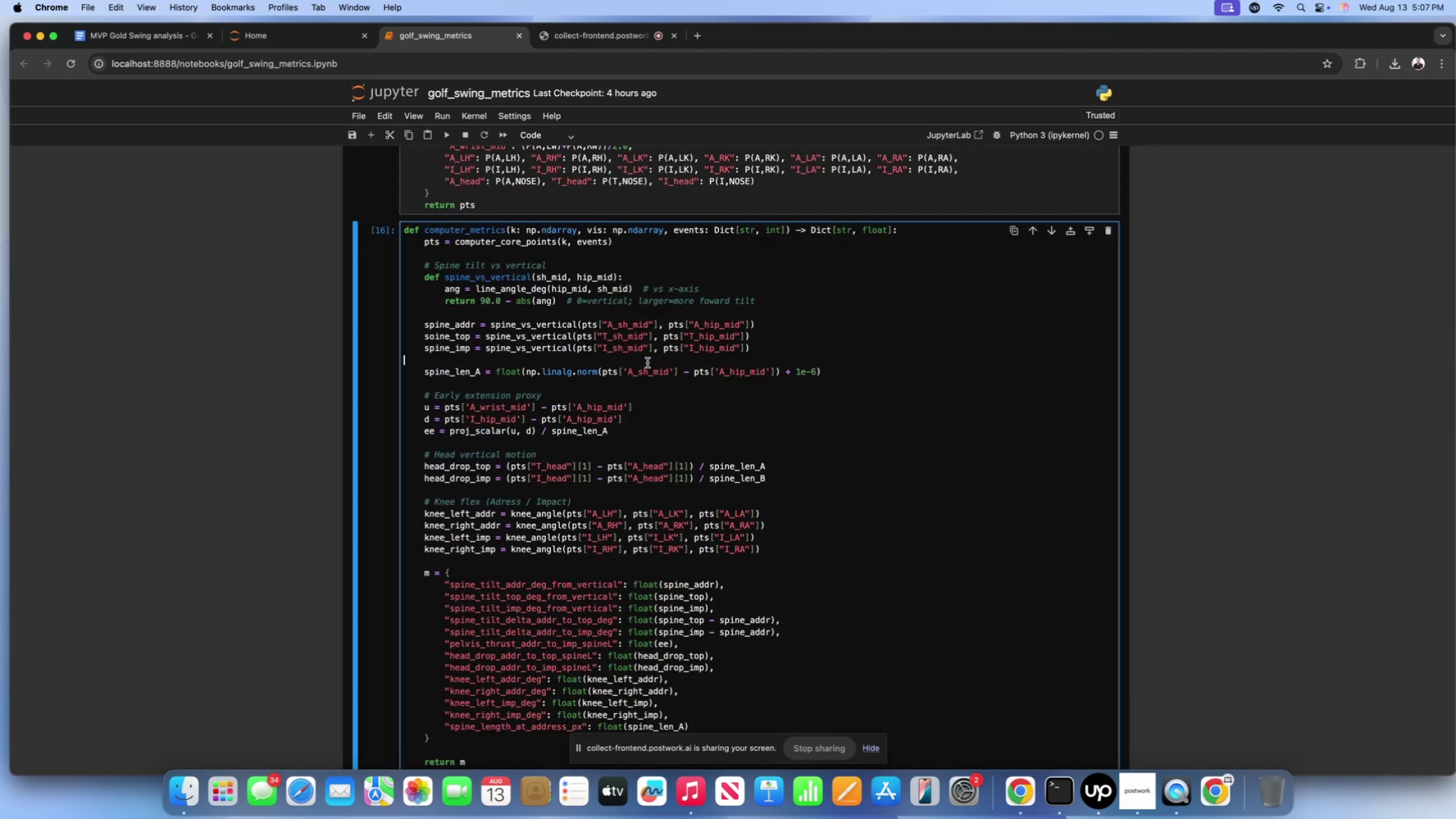 
scroll: coordinate [644, 376], scroll_direction: up, amount: 357.0
 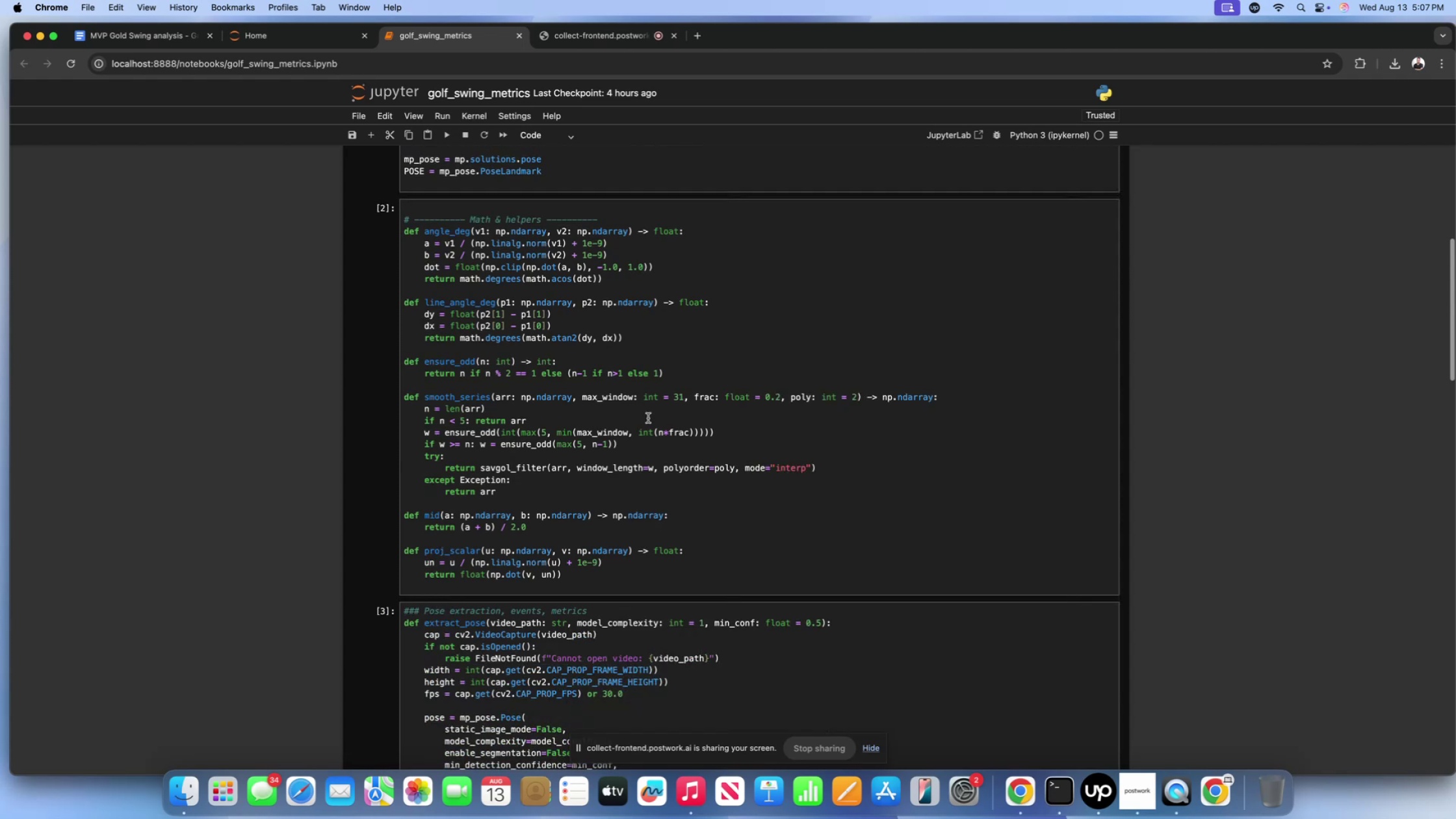 
left_click([648, 418])
 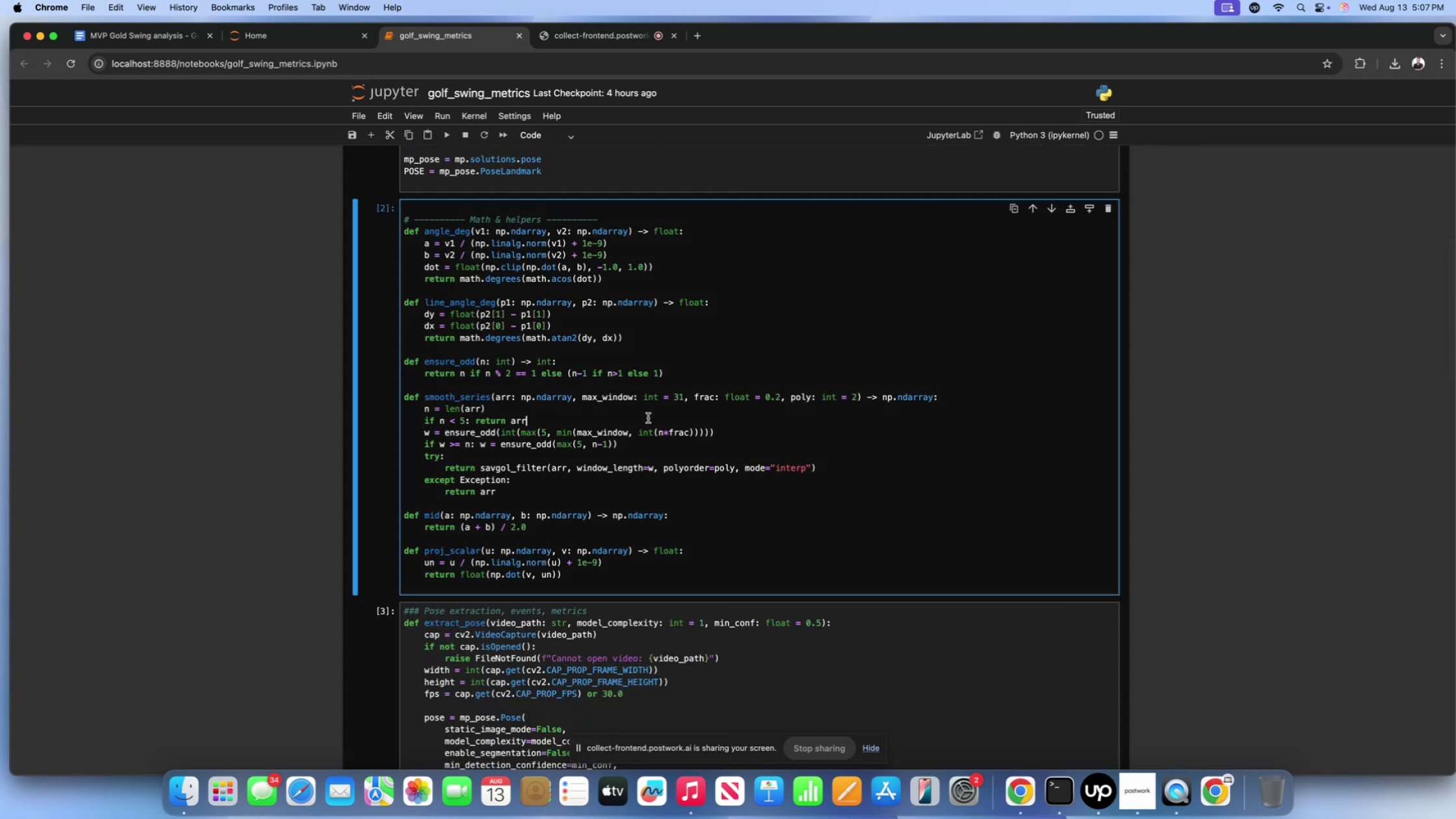 
key(Meta+CommandLeft)
 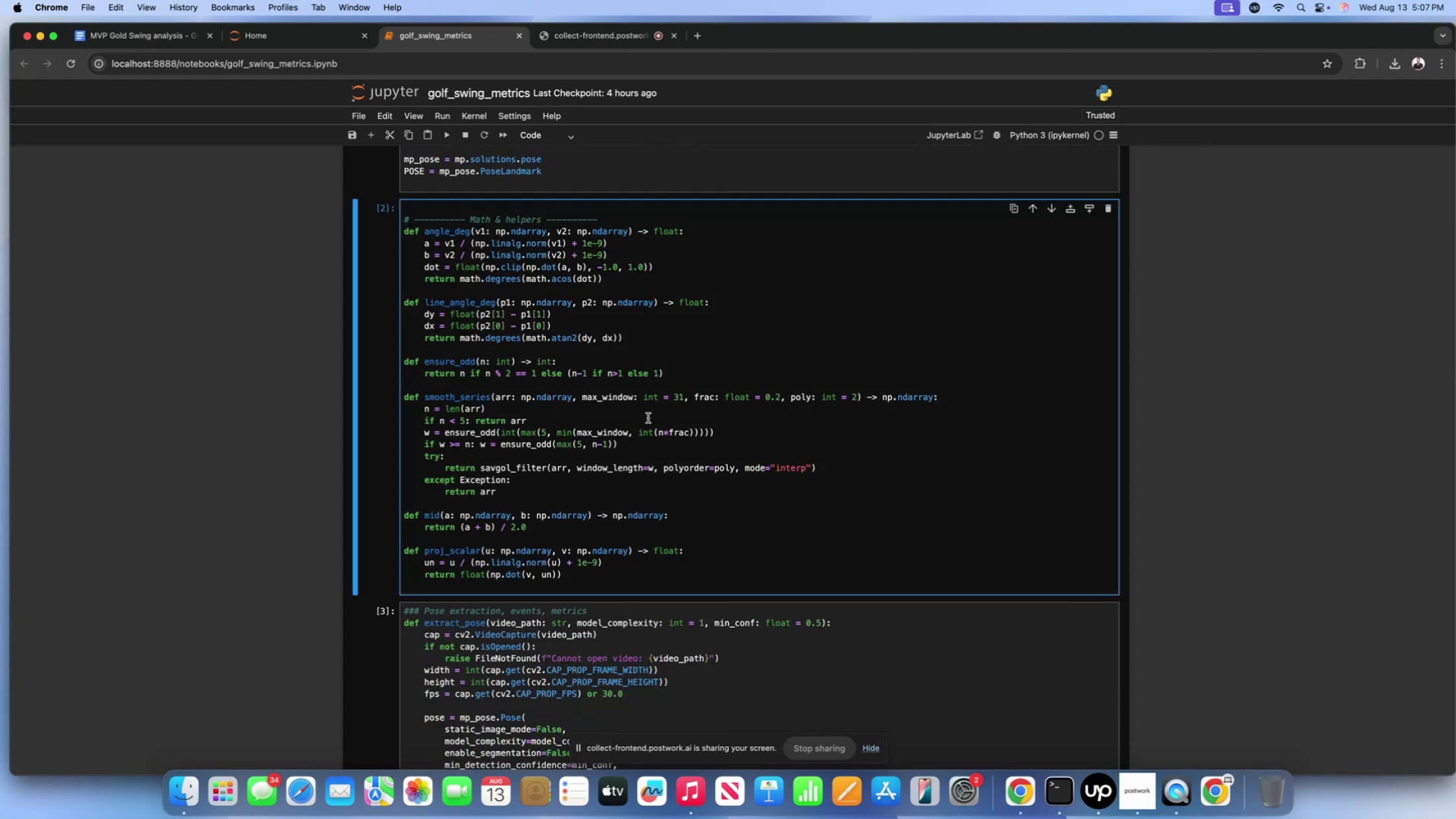 
key(Meta+A)
 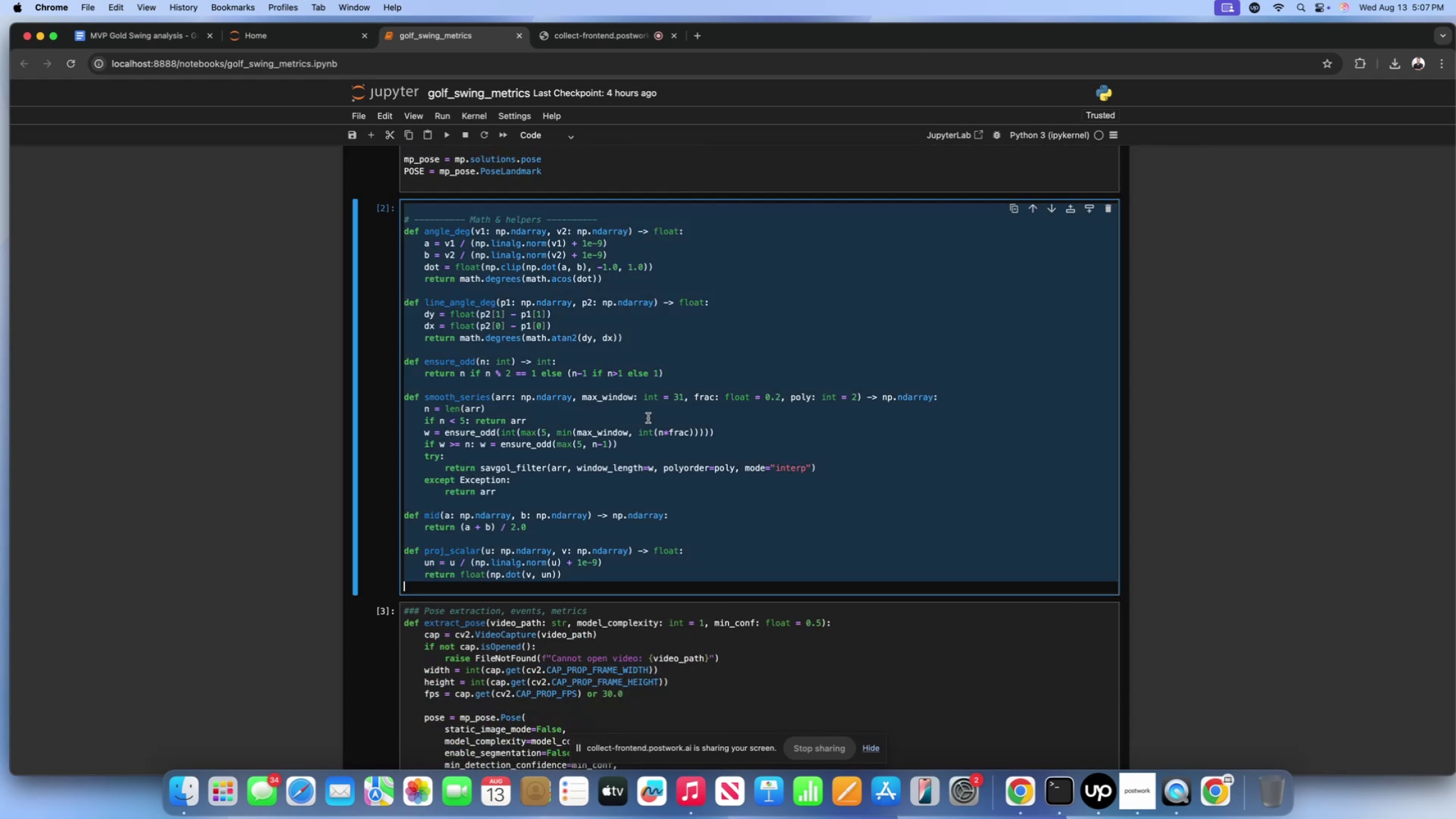 
key(Meta+C)
 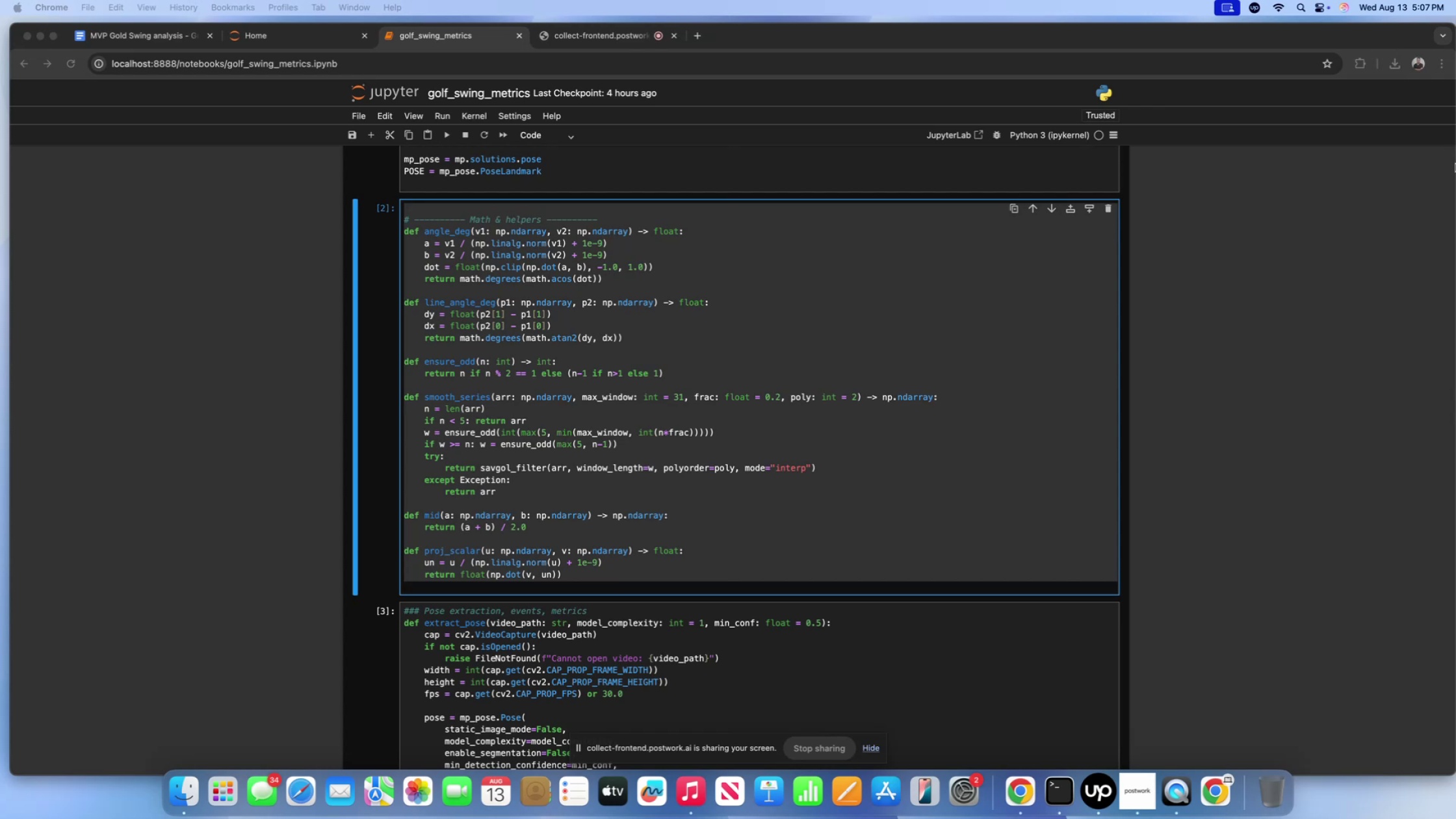 
wait(18.45)
 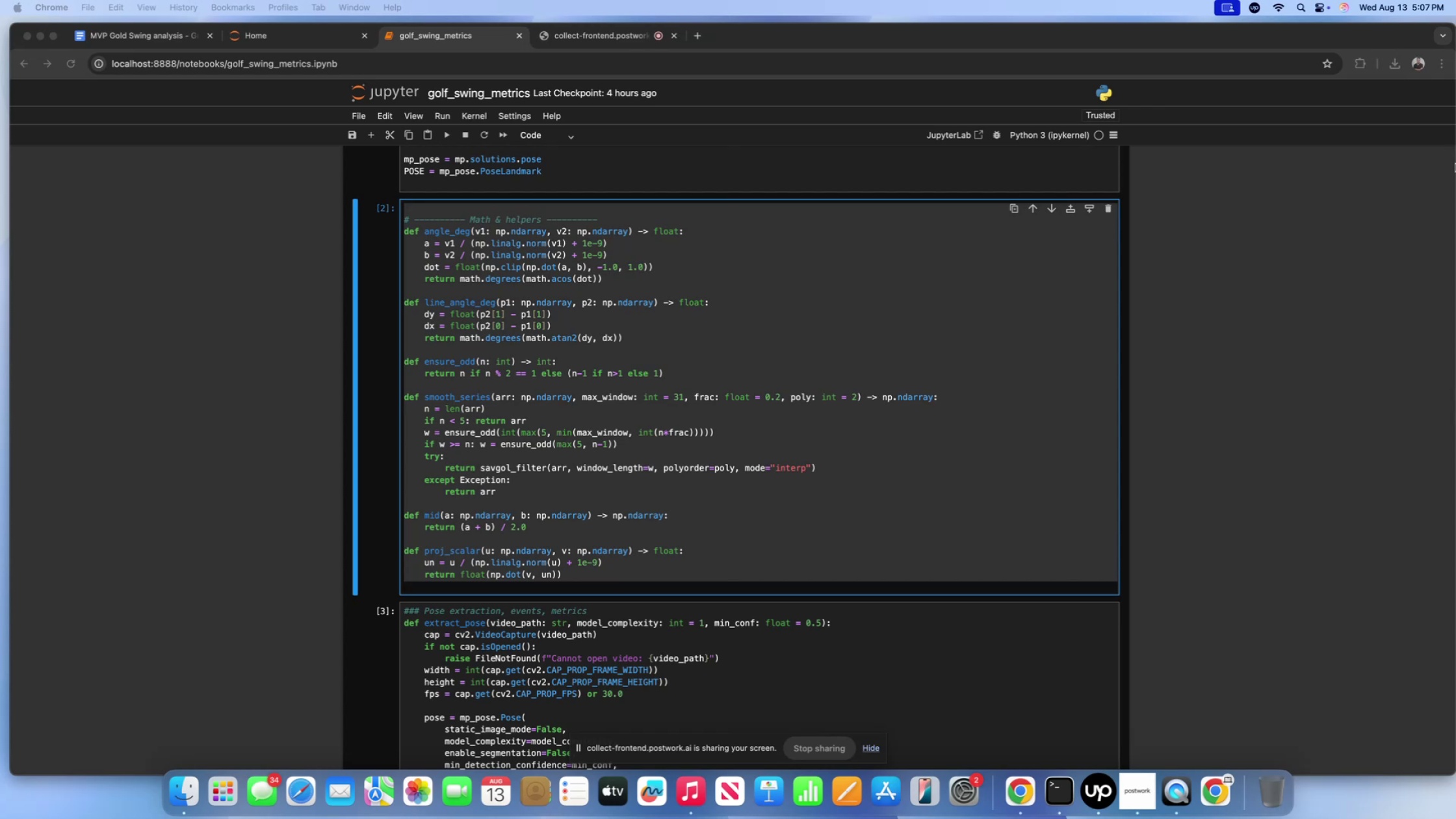 
scroll: coordinate [740, 452], scroll_direction: down, amount: 64.0
 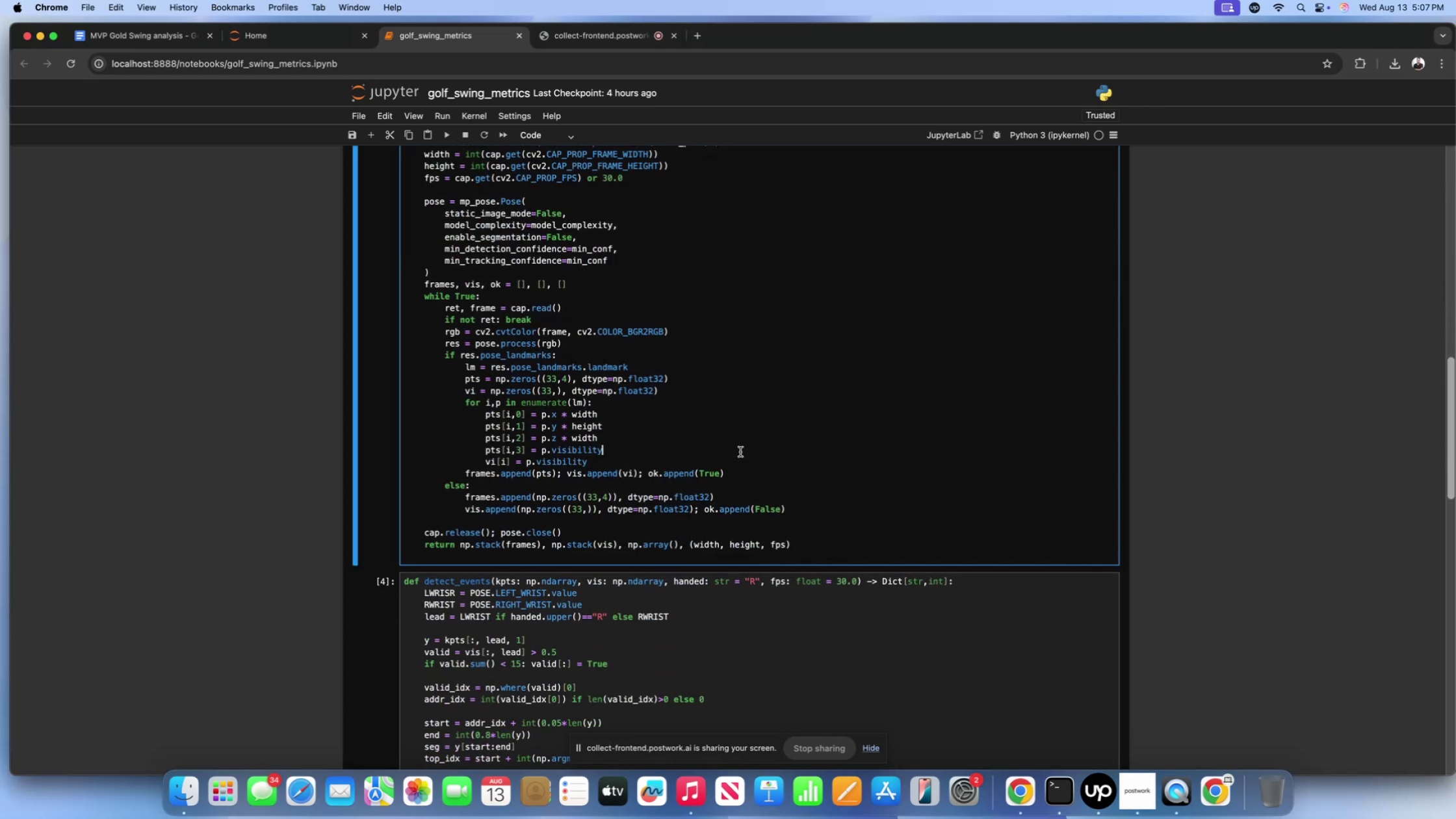 
left_click([740, 452])
 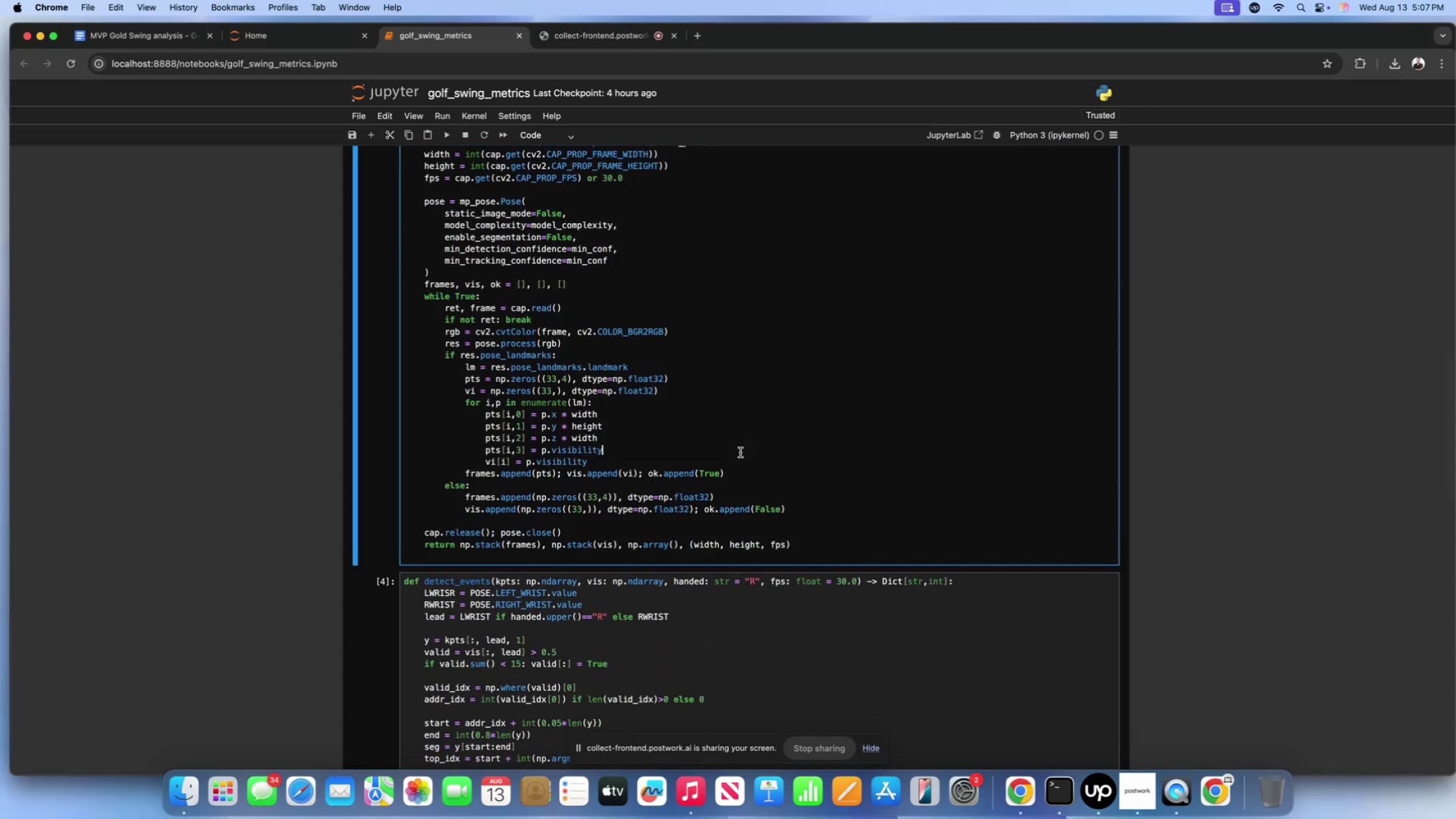 
key(Meta+CommandLeft)
 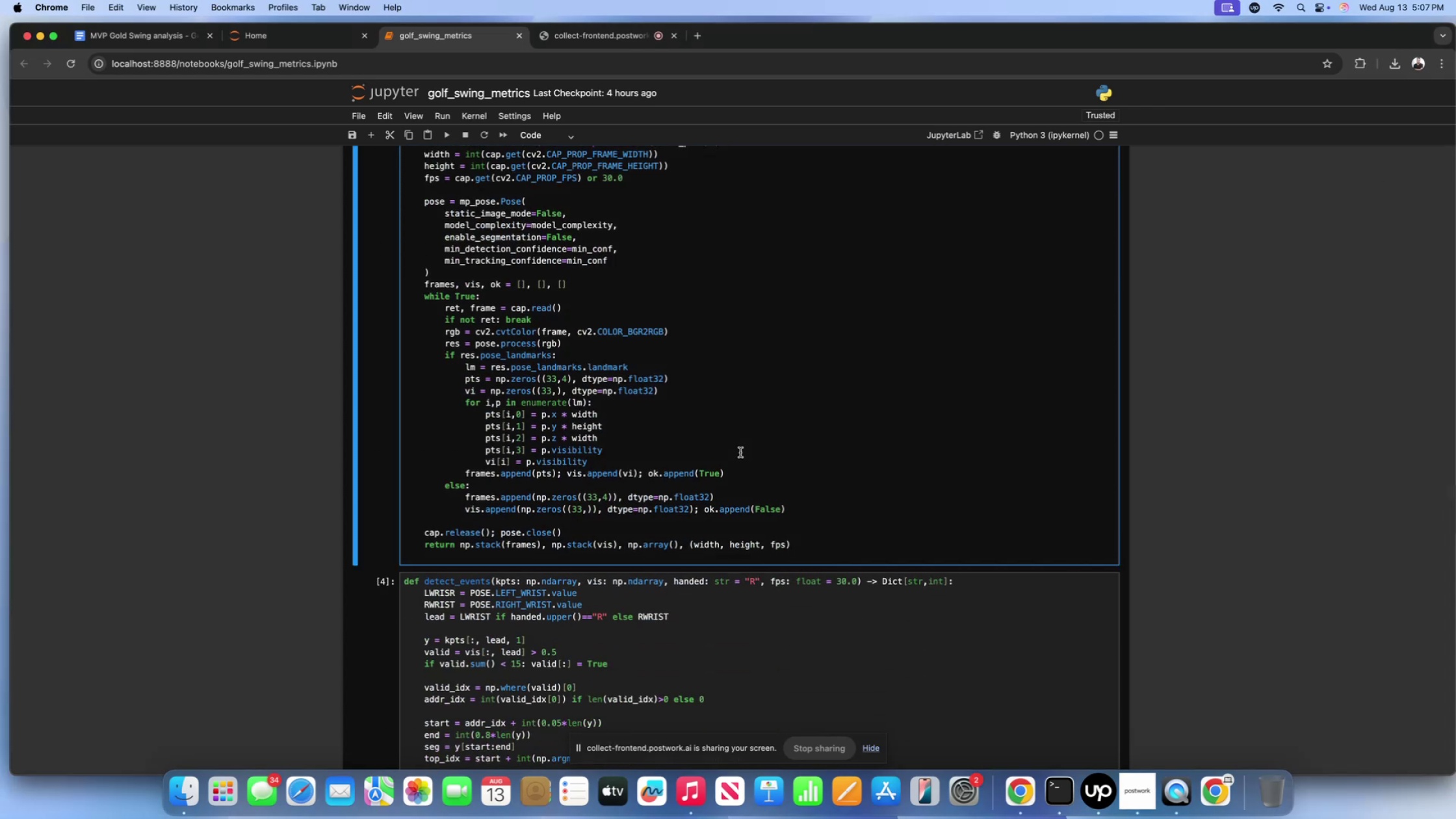 
key(Meta+A)
 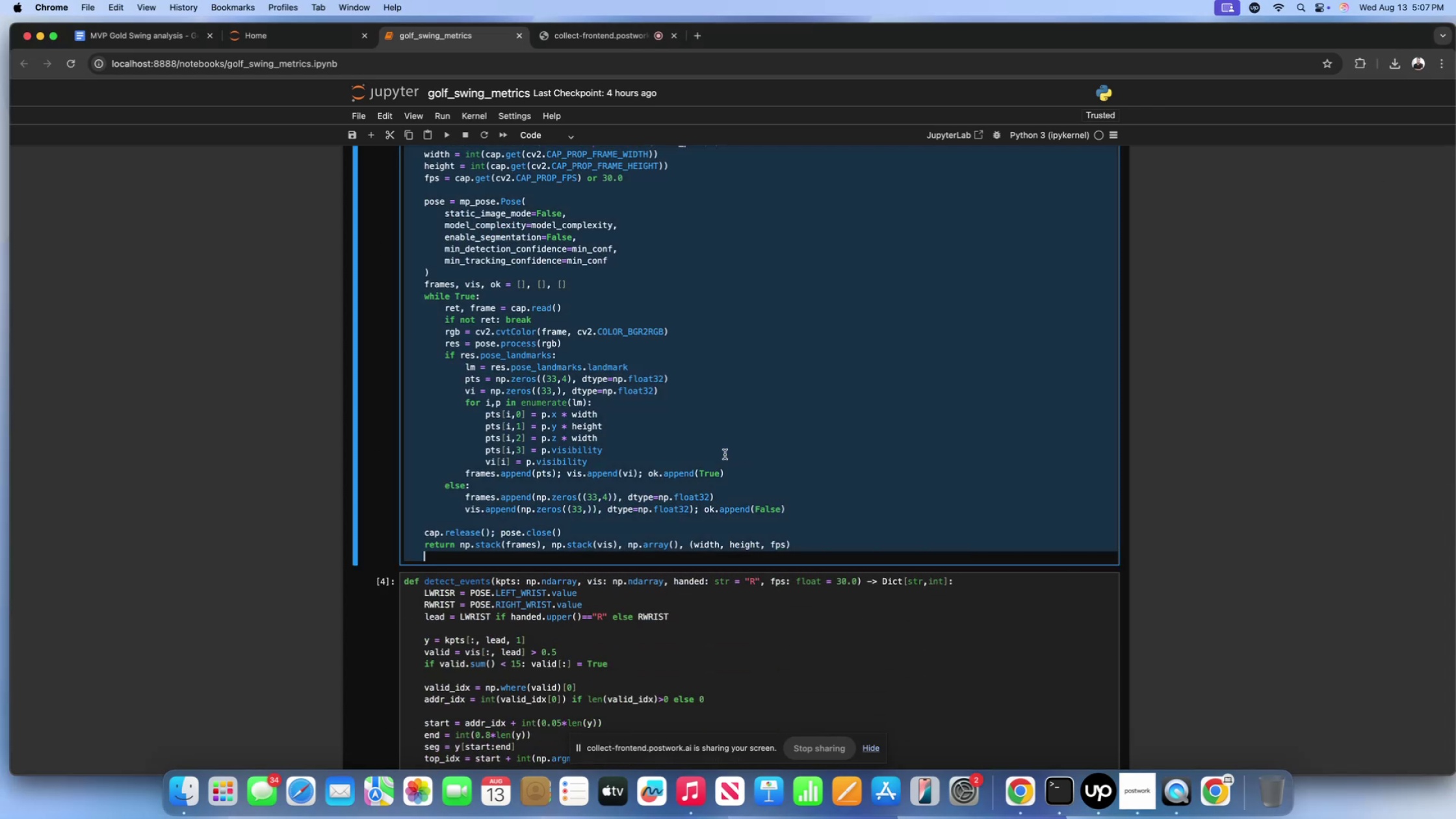 
key(Meta+C)
 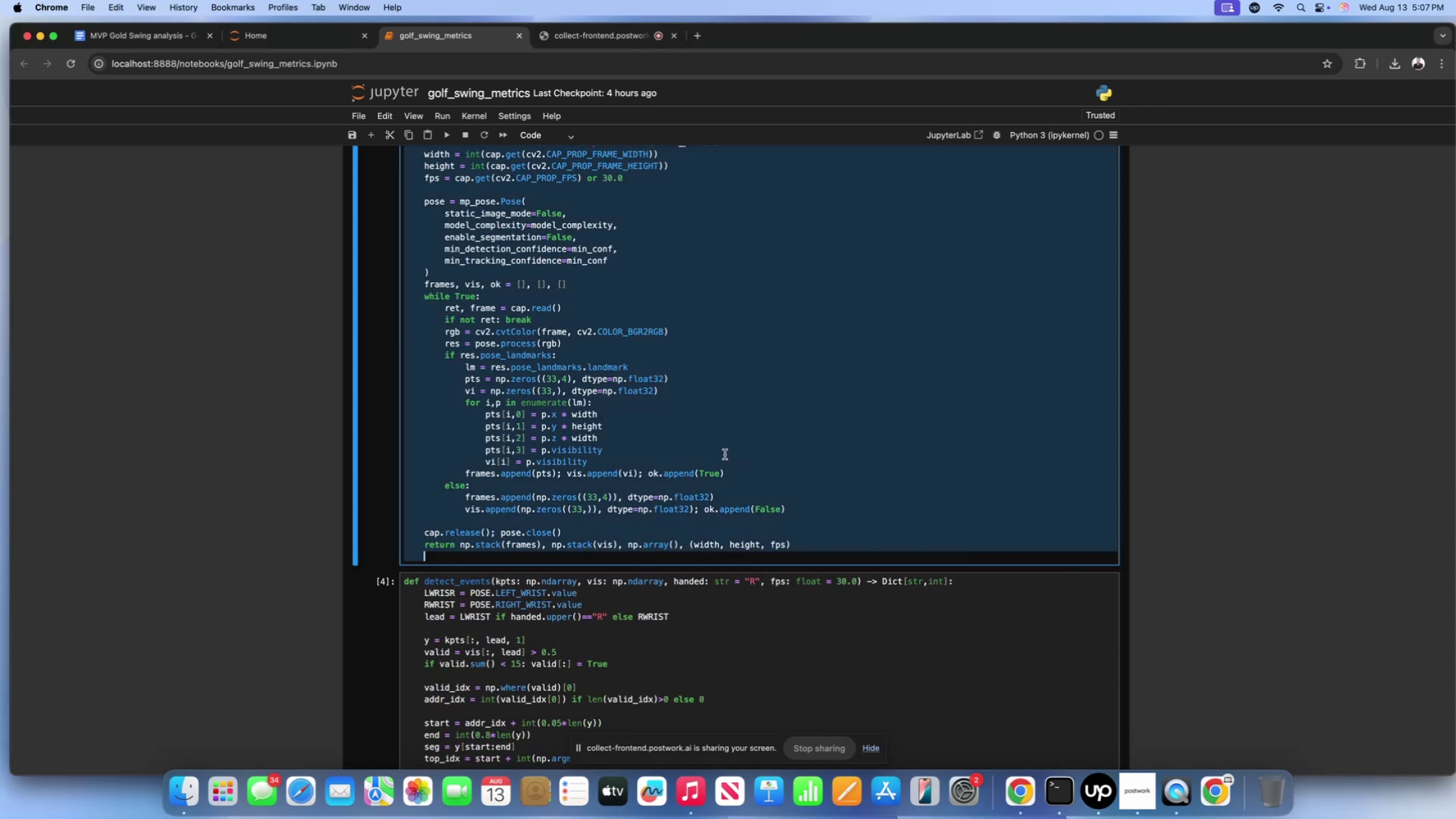 
scroll: coordinate [724, 391], scroll_direction: down, amount: 66.0
 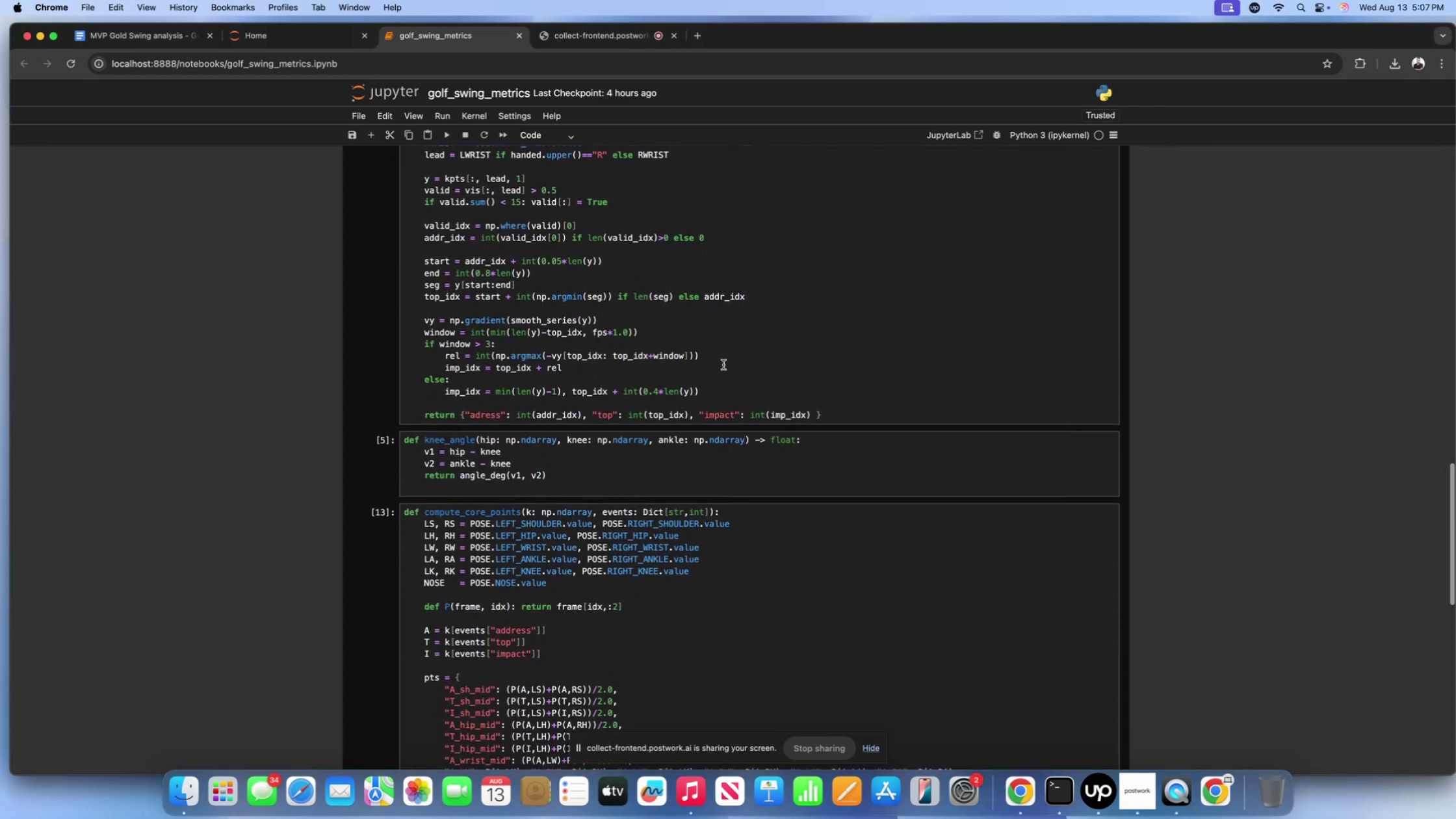 
left_click([723, 365])
 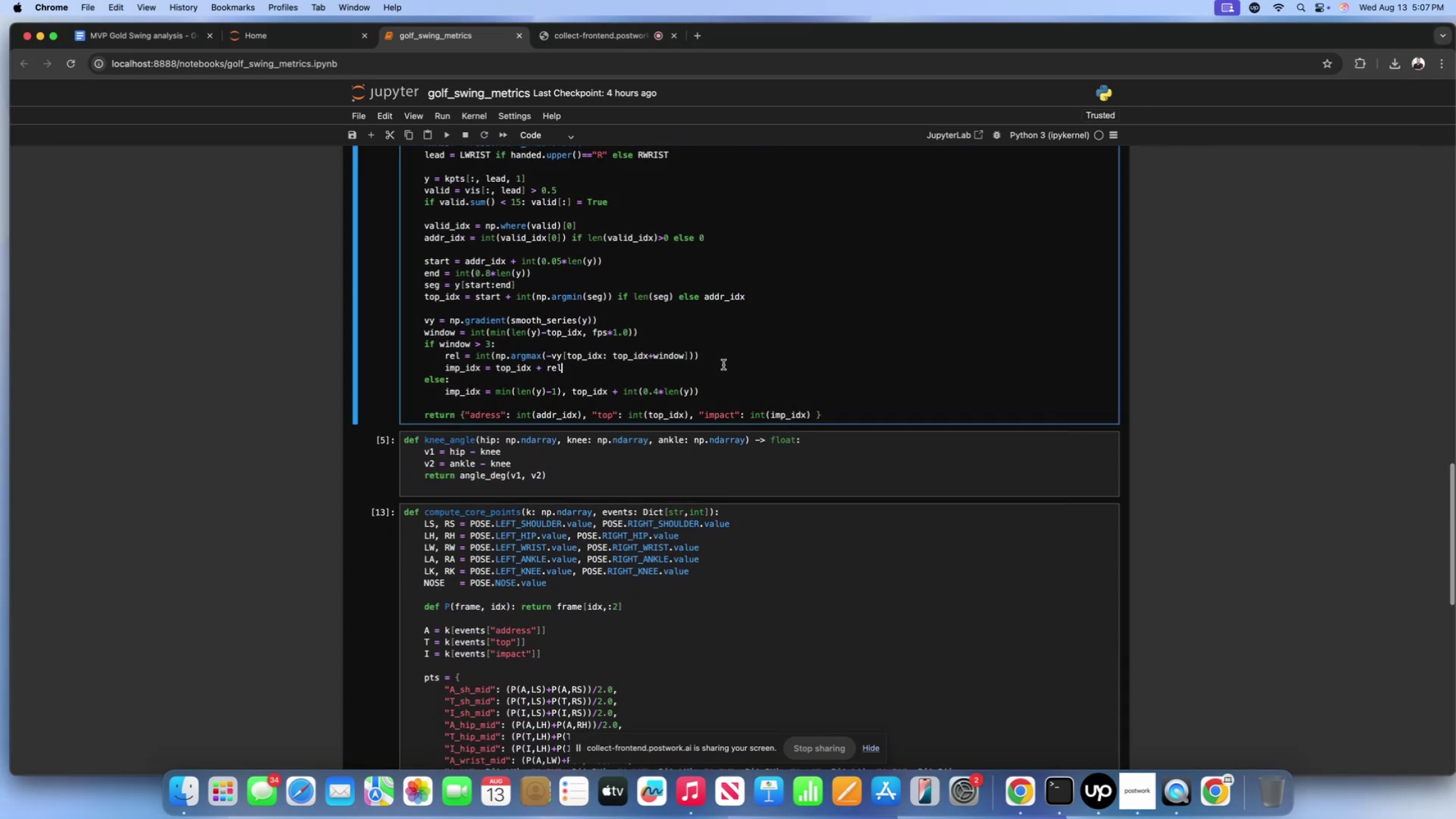 
key(Meta+A)
 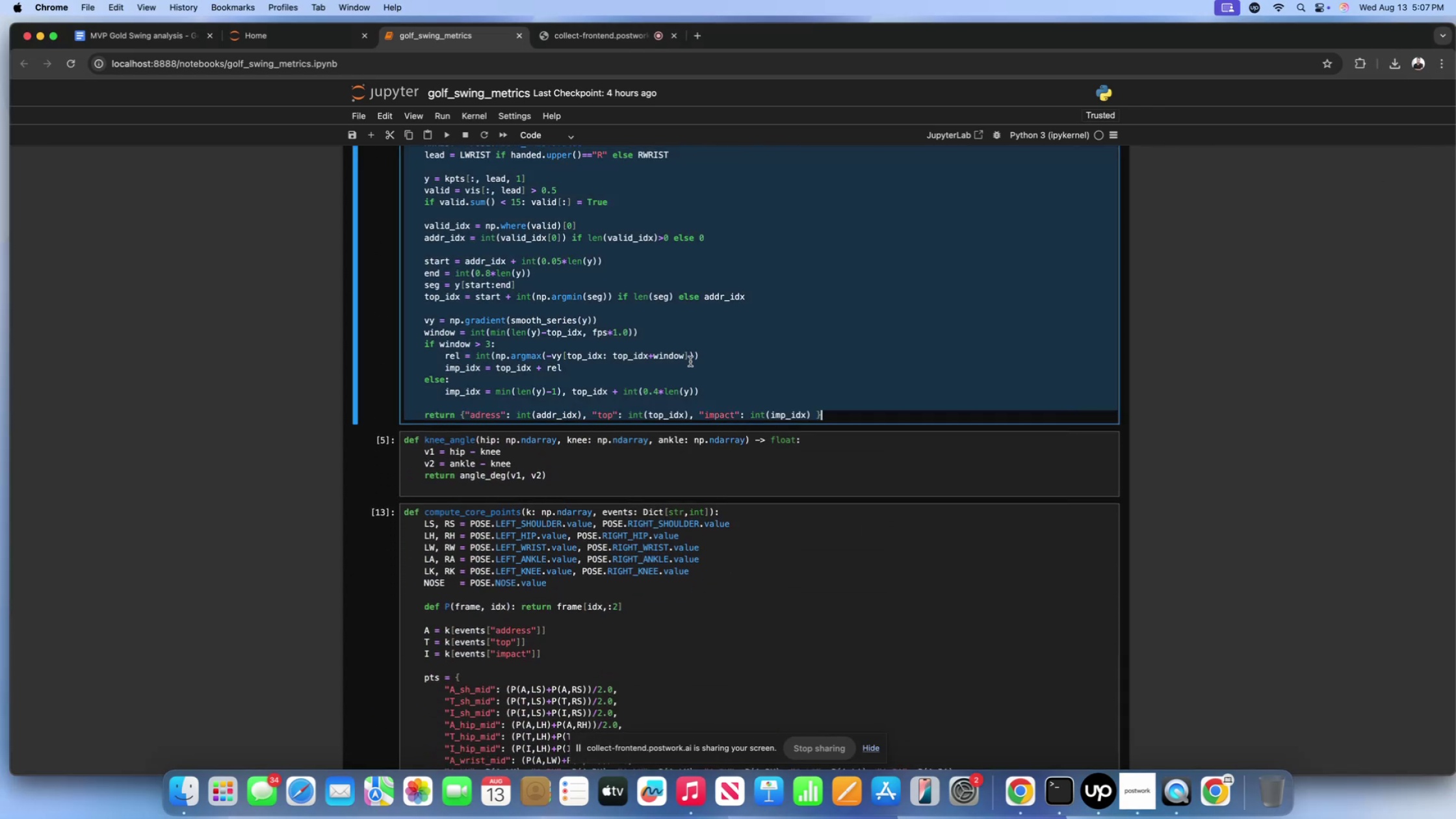 
key(Meta+C)
 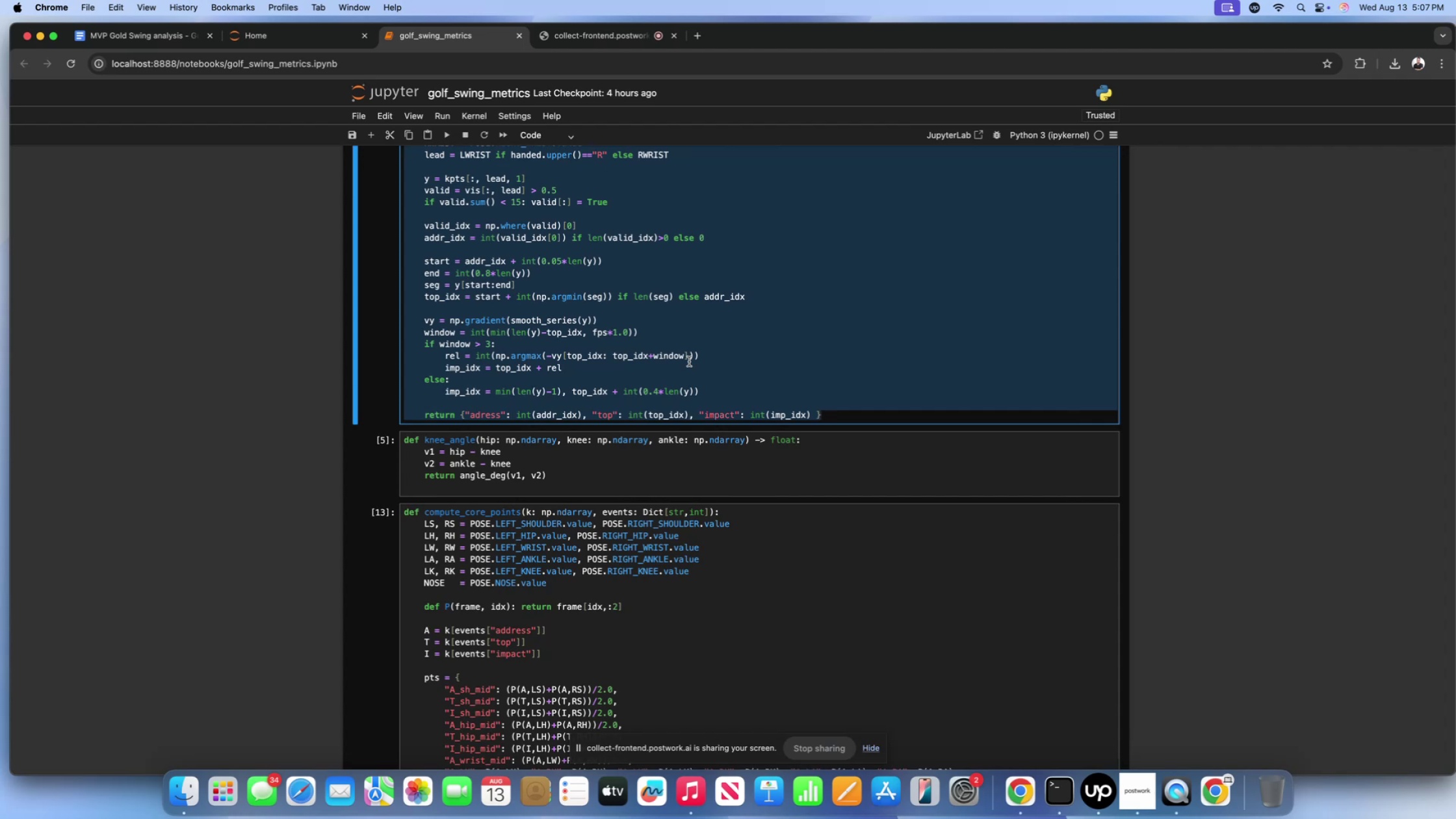 
wait(6.03)
 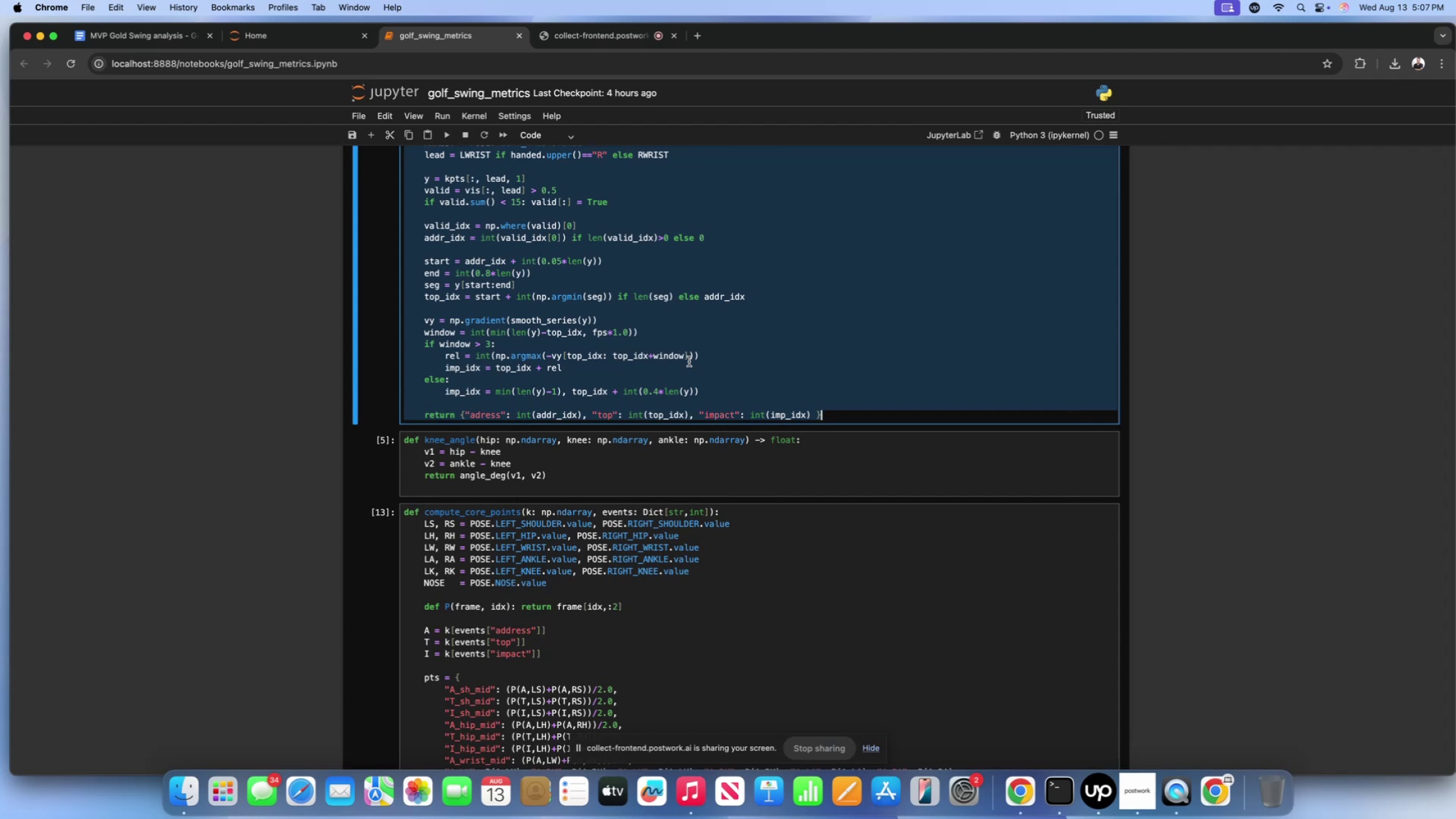 
scroll: coordinate [689, 362], scroll_direction: down, amount: 12.0
 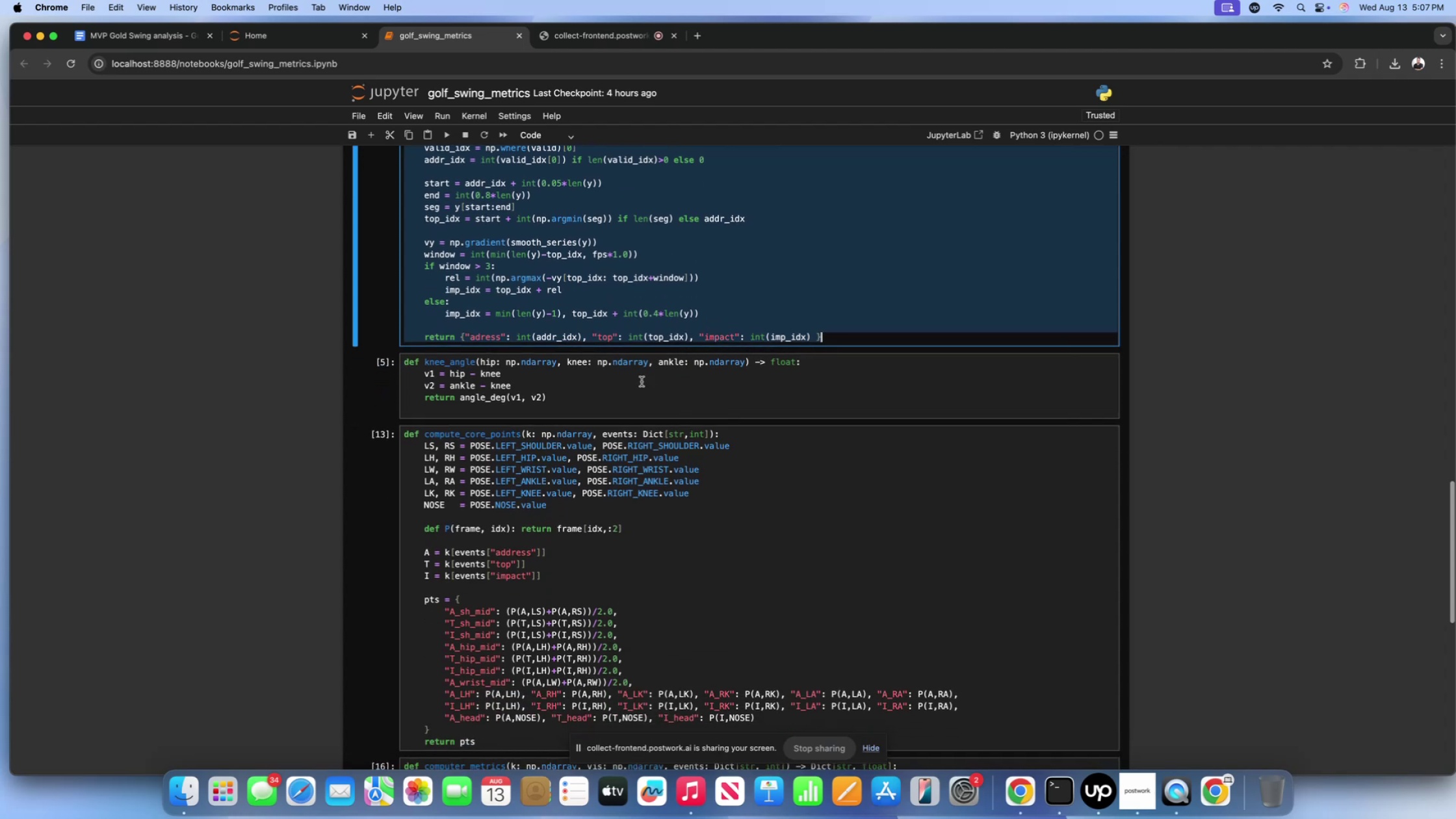 
left_click([642, 382])
 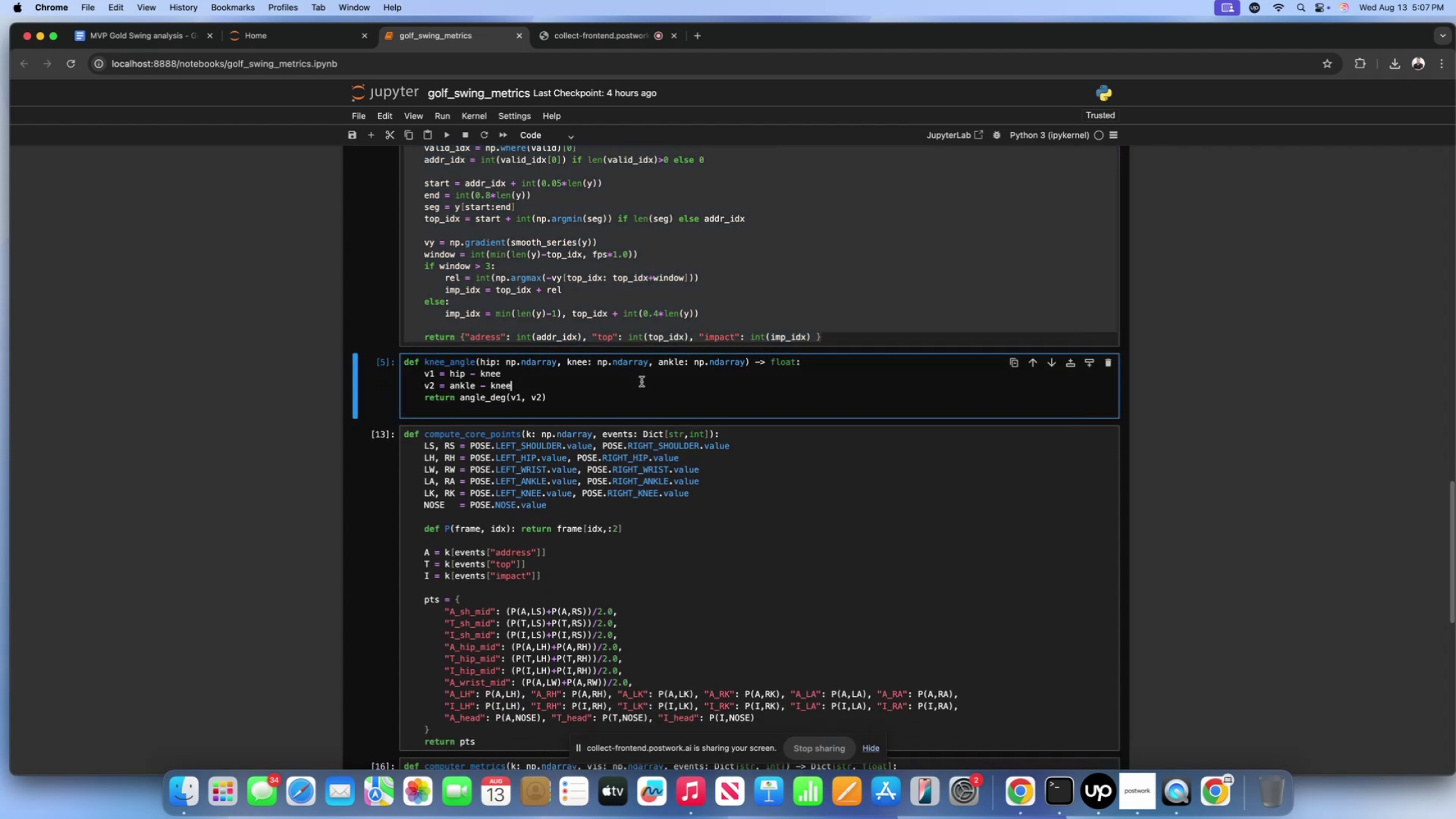 
key(Meta+CommandLeft)
 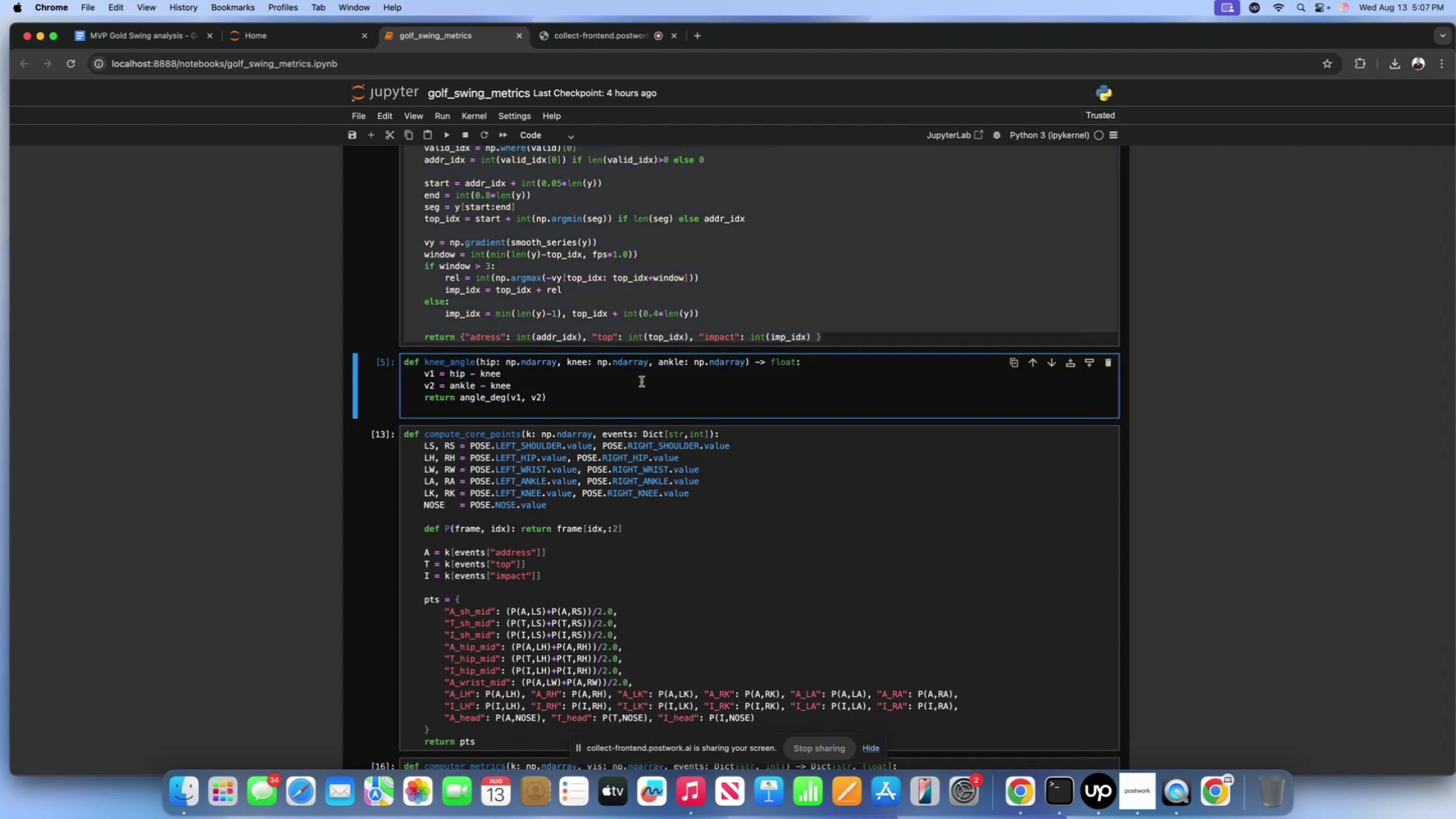 
key(Meta+A)
 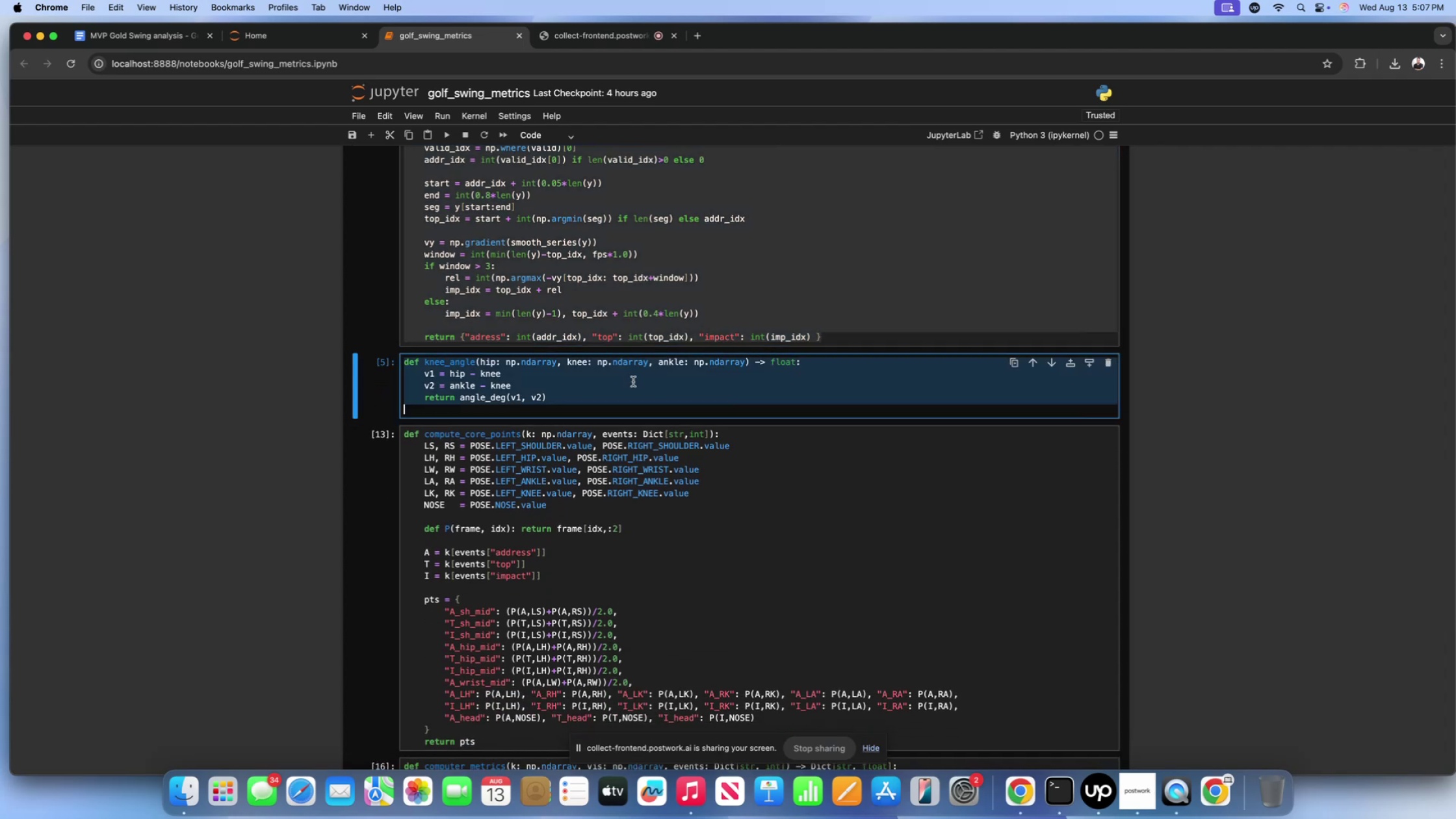 
key(Meta+C)
 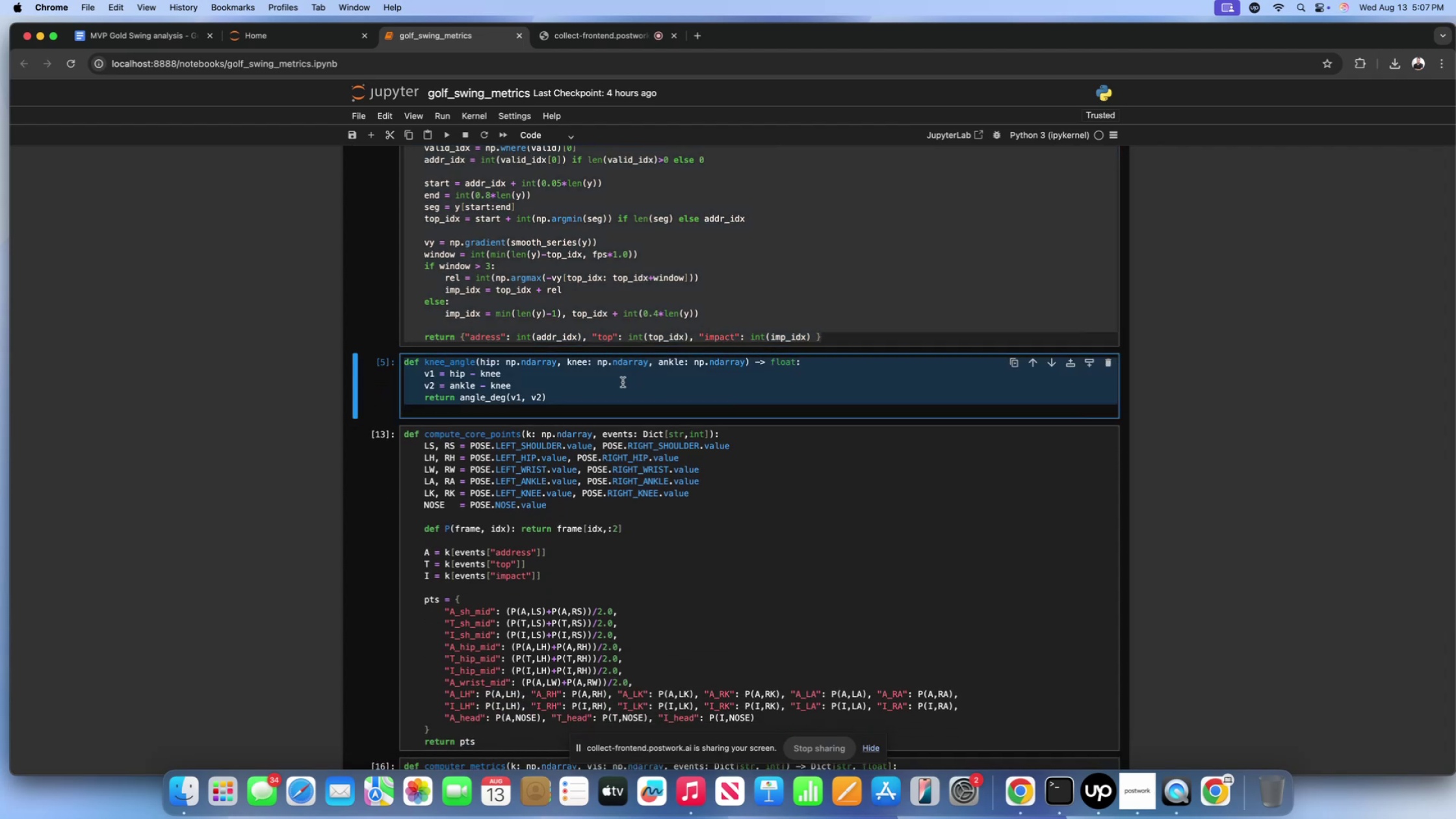 
scroll: coordinate [623, 382], scroll_direction: down, amount: 4.0
 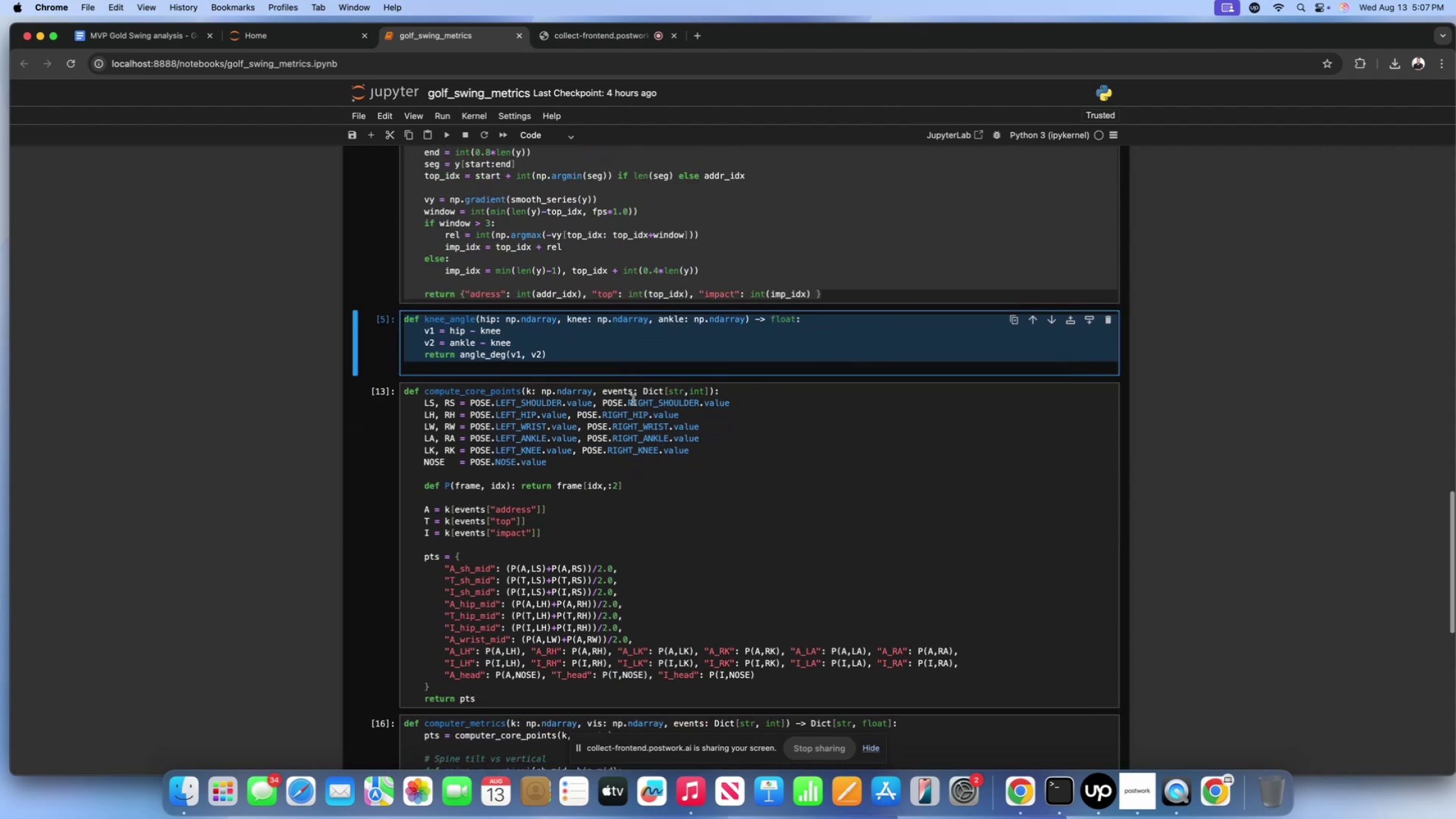 
left_click([633, 400])
 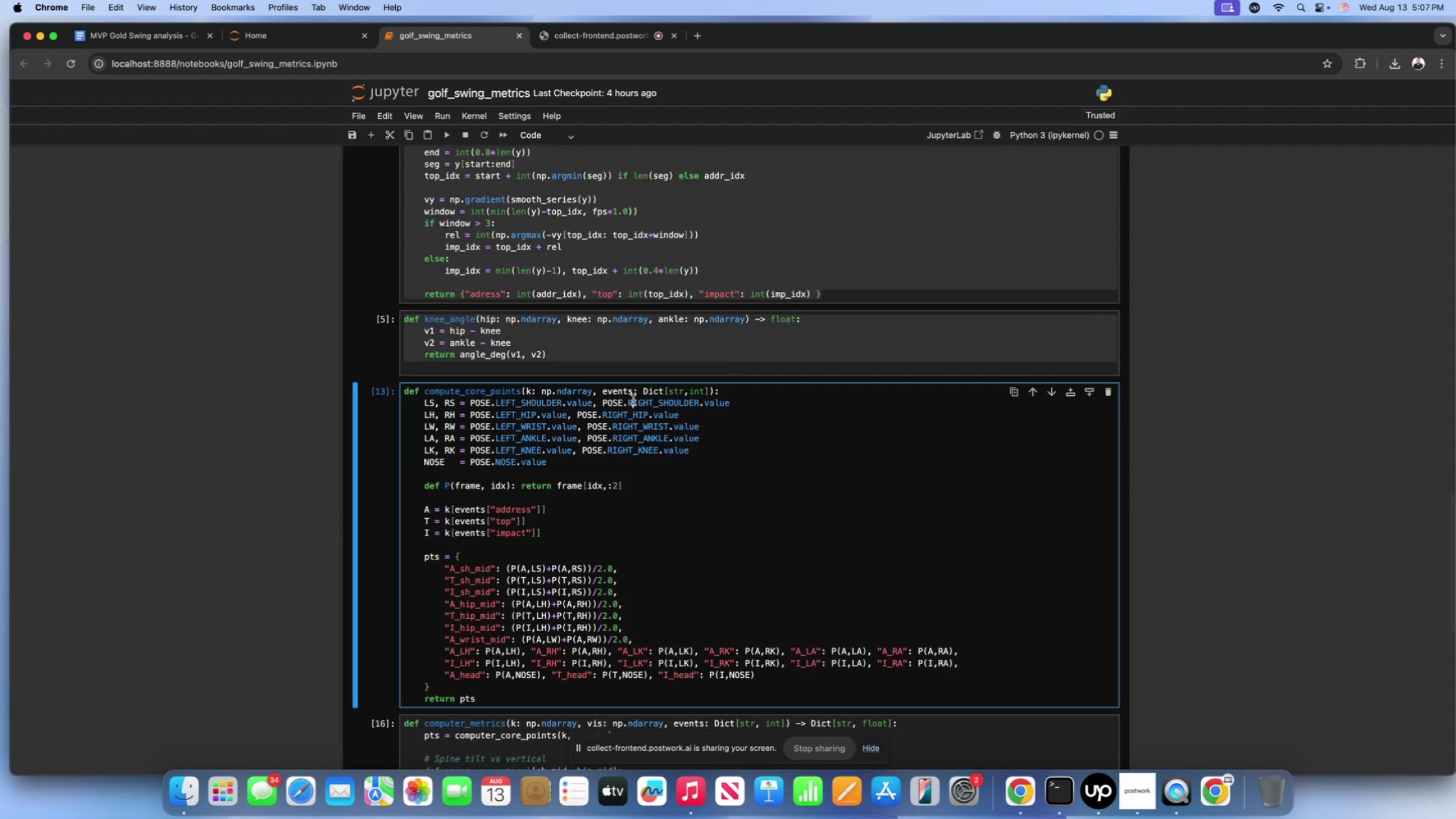 
key(Meta+A)
 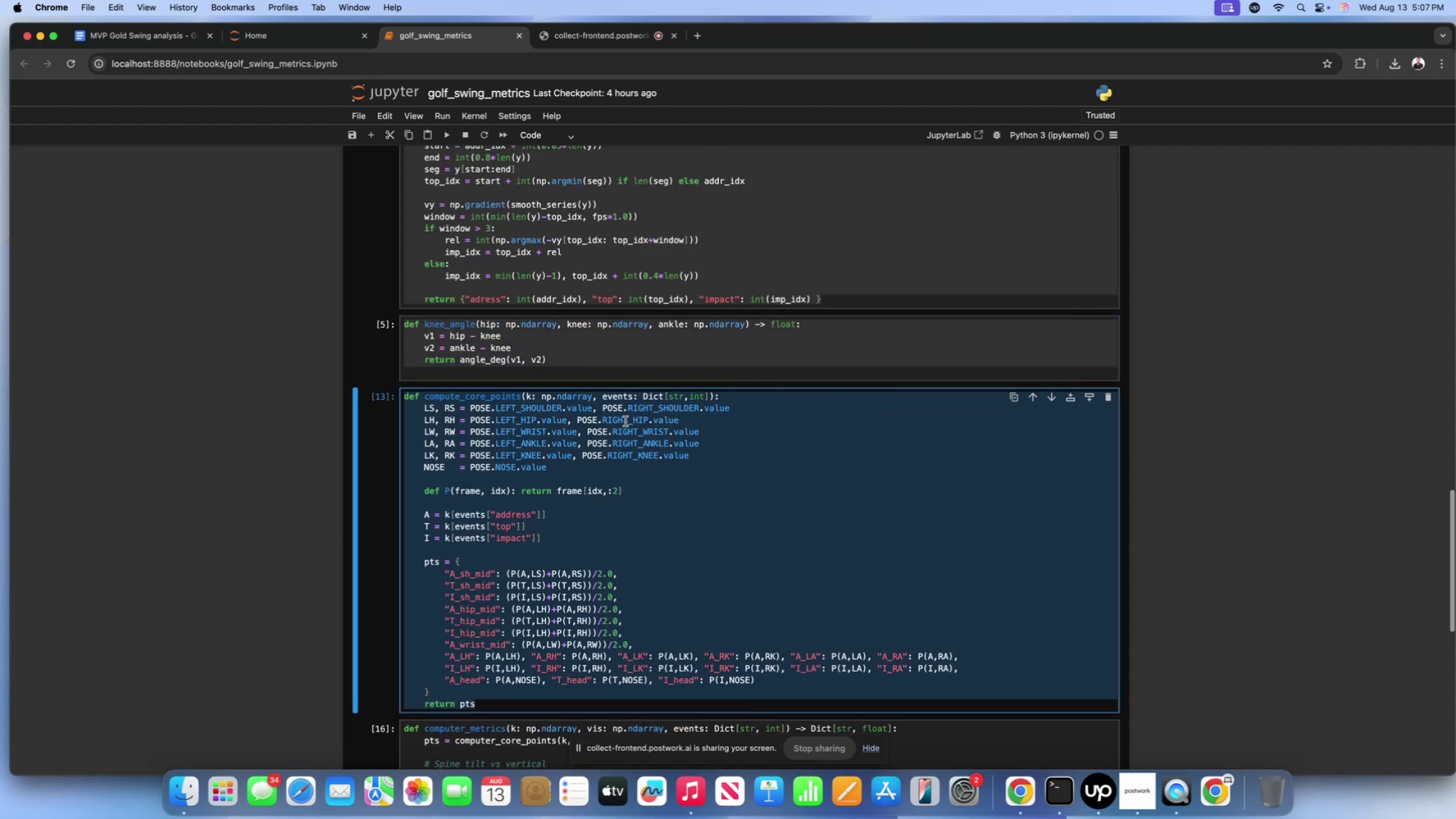 
key(Meta+C)
 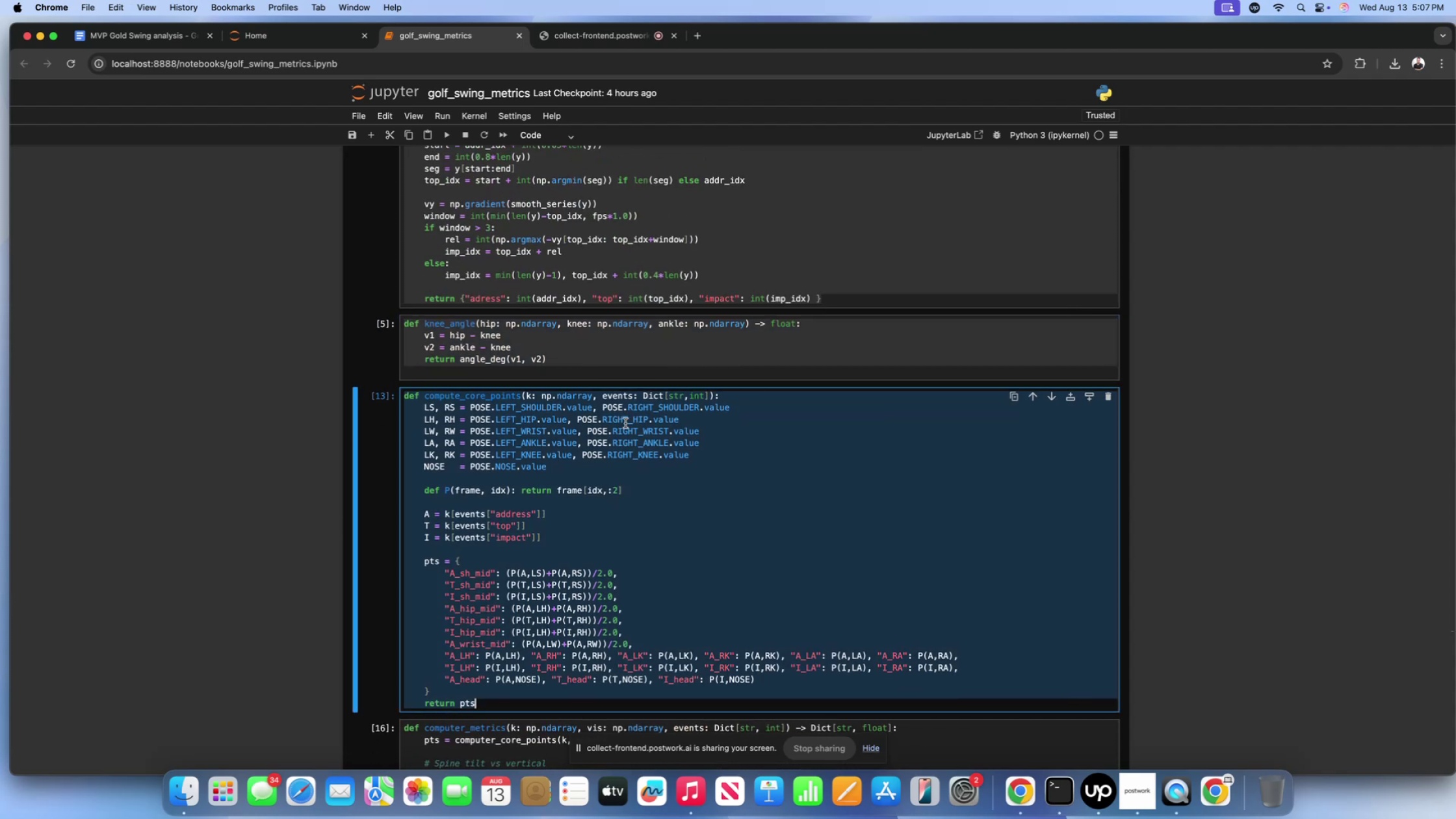 
scroll: coordinate [625, 423], scroll_direction: down, amount: 76.0
 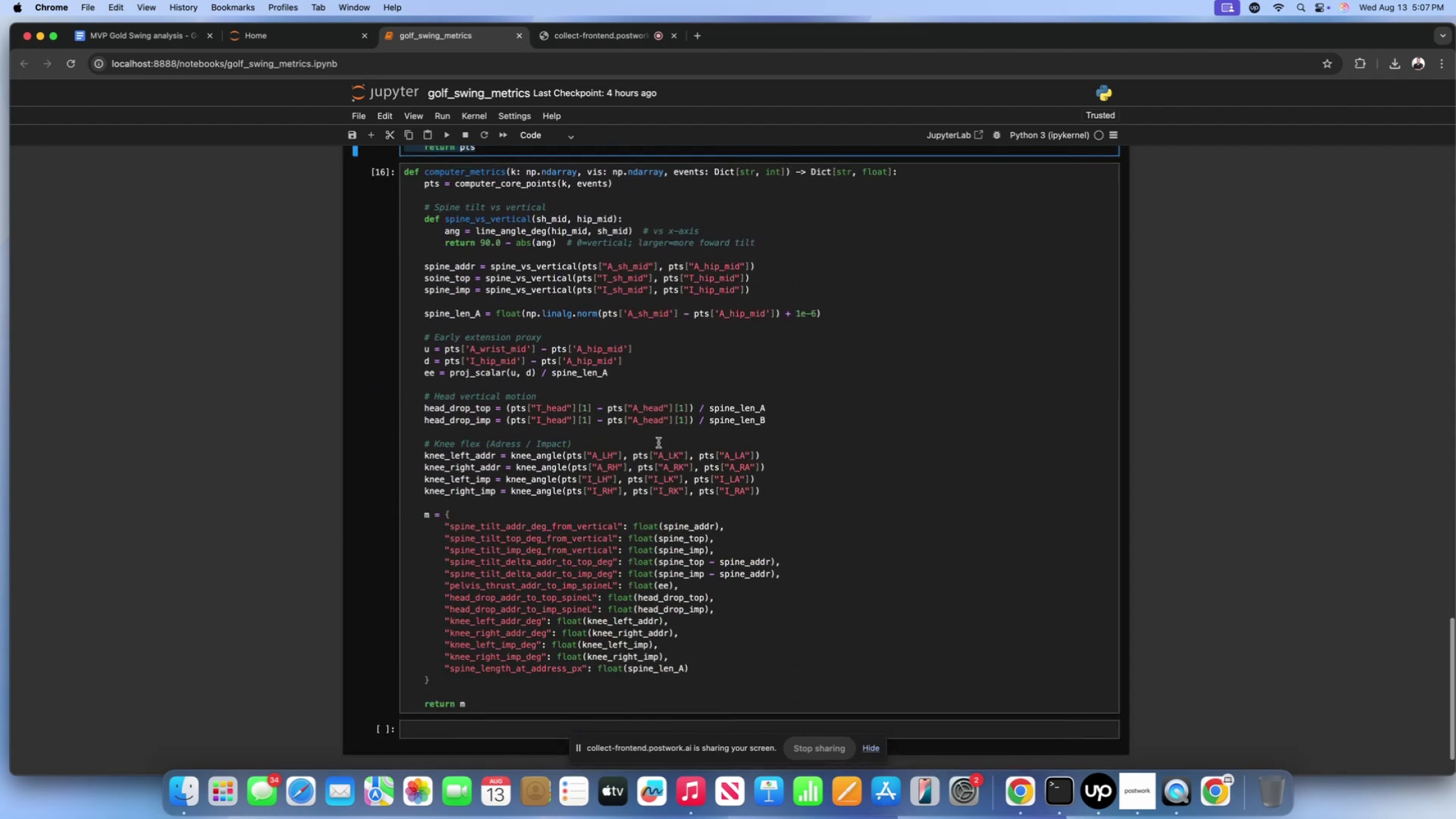 
left_click([658, 443])
 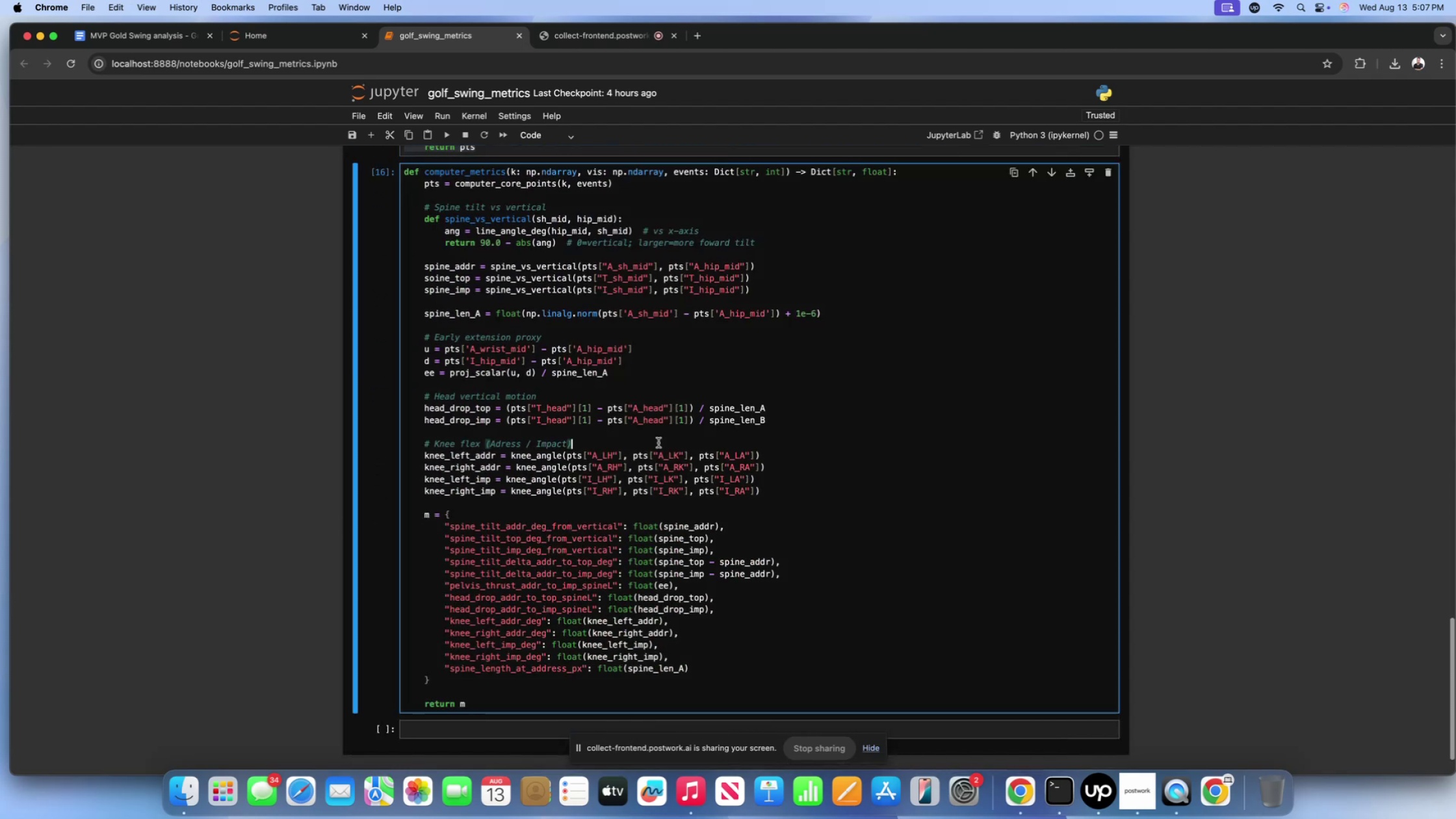 
key(Meta+A)
 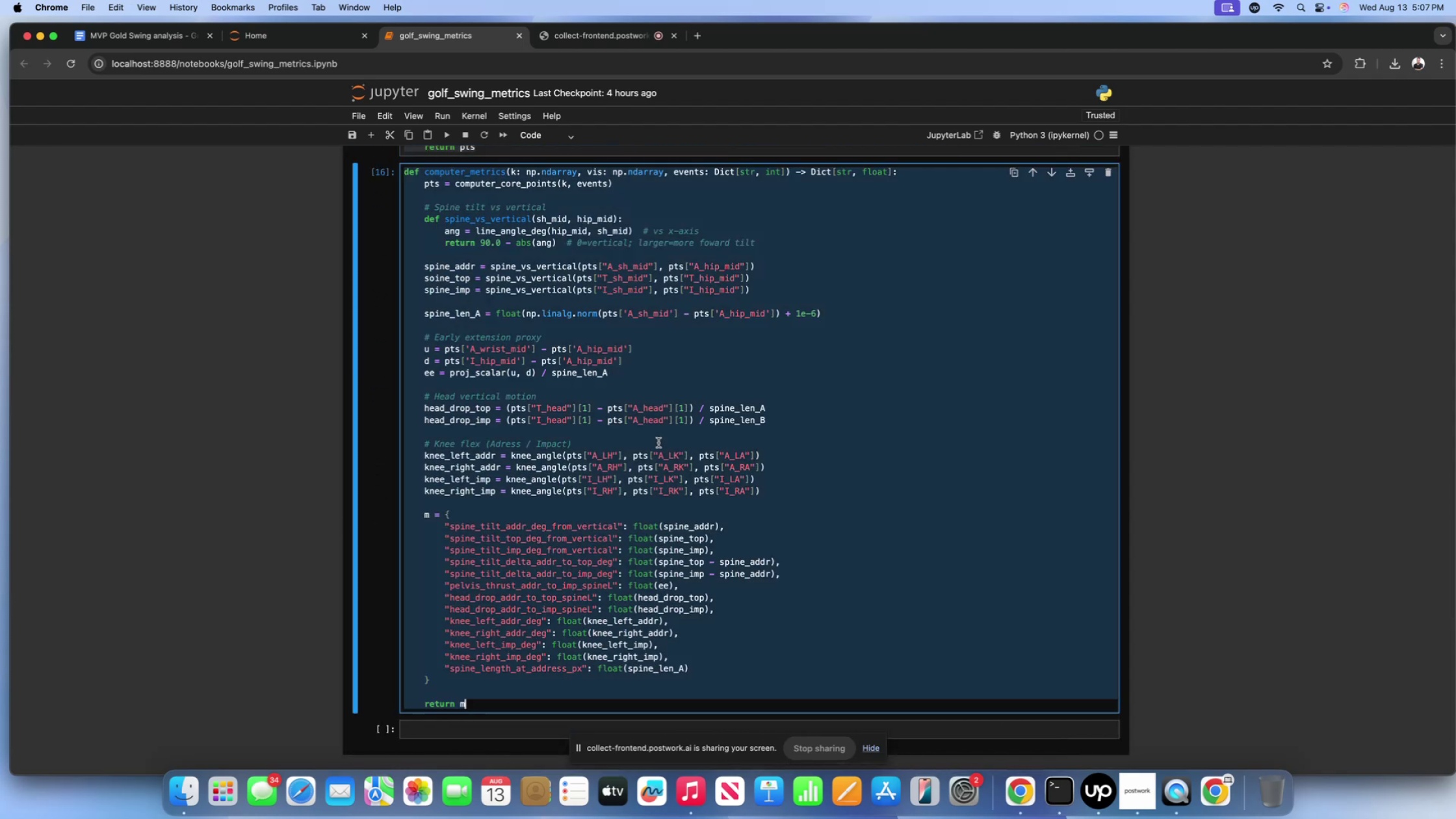 
key(Meta+C)
 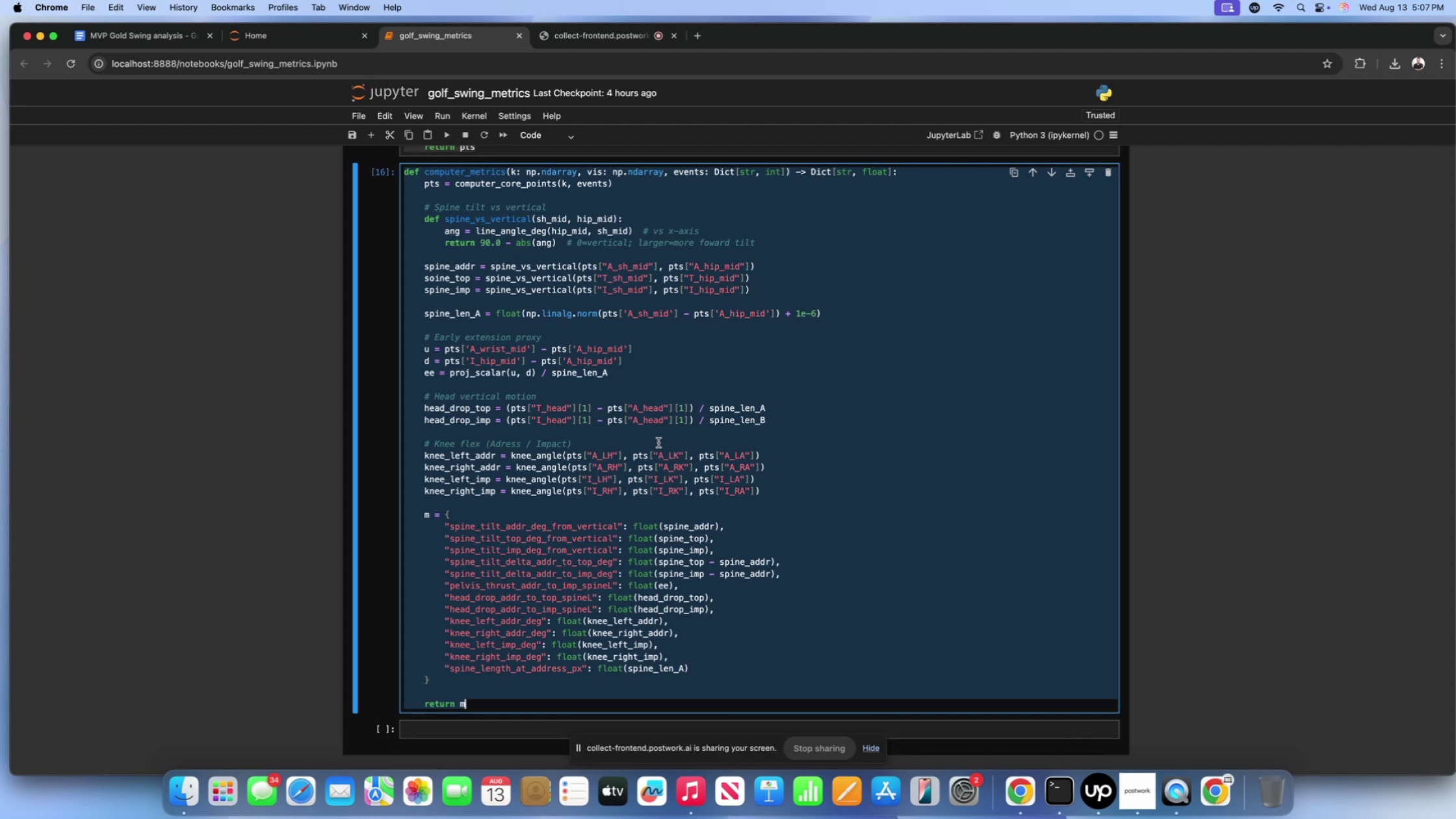 
scroll: coordinate [658, 443], scroll_direction: down, amount: 10.0
 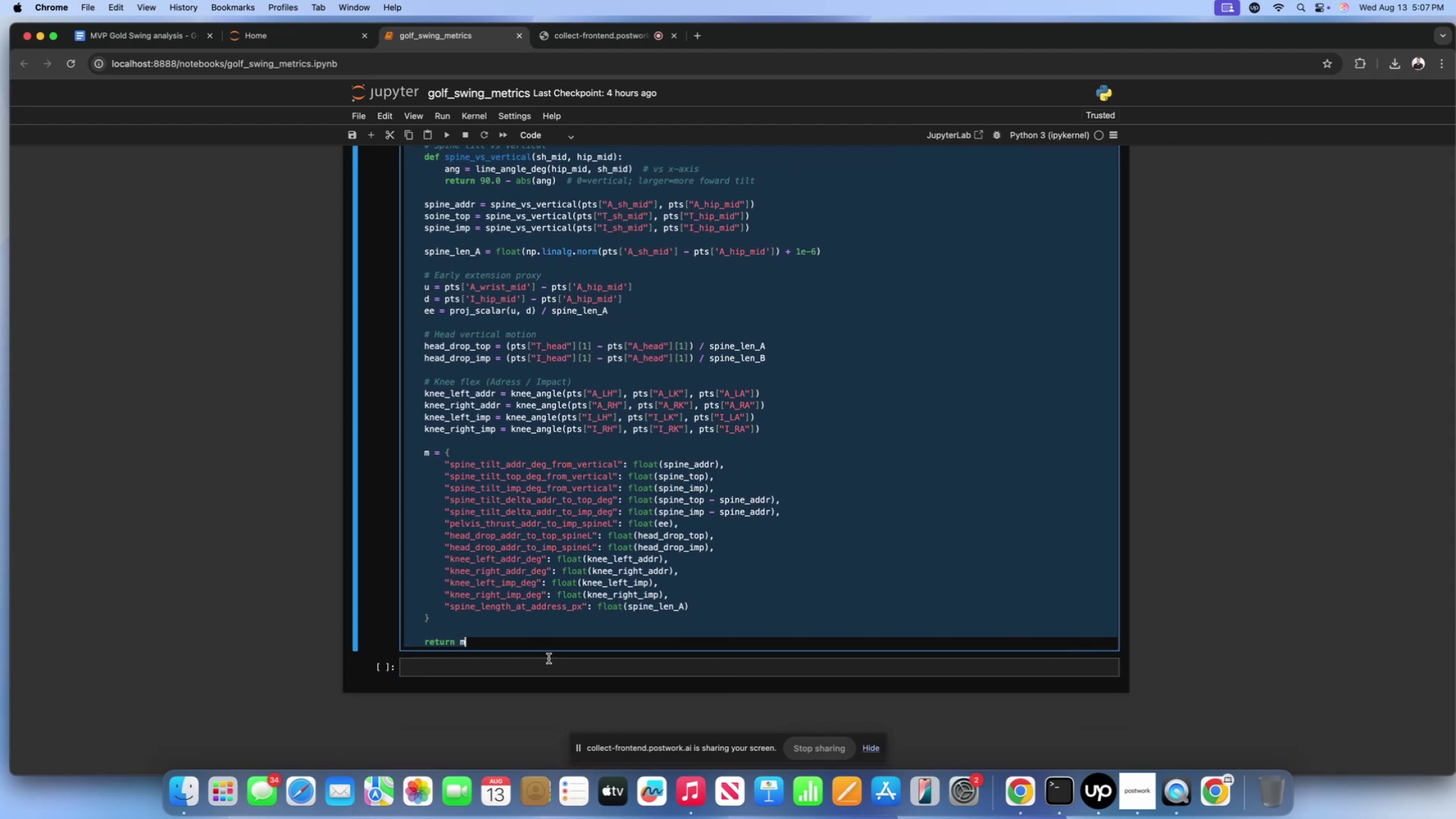 
left_click([548, 662])
 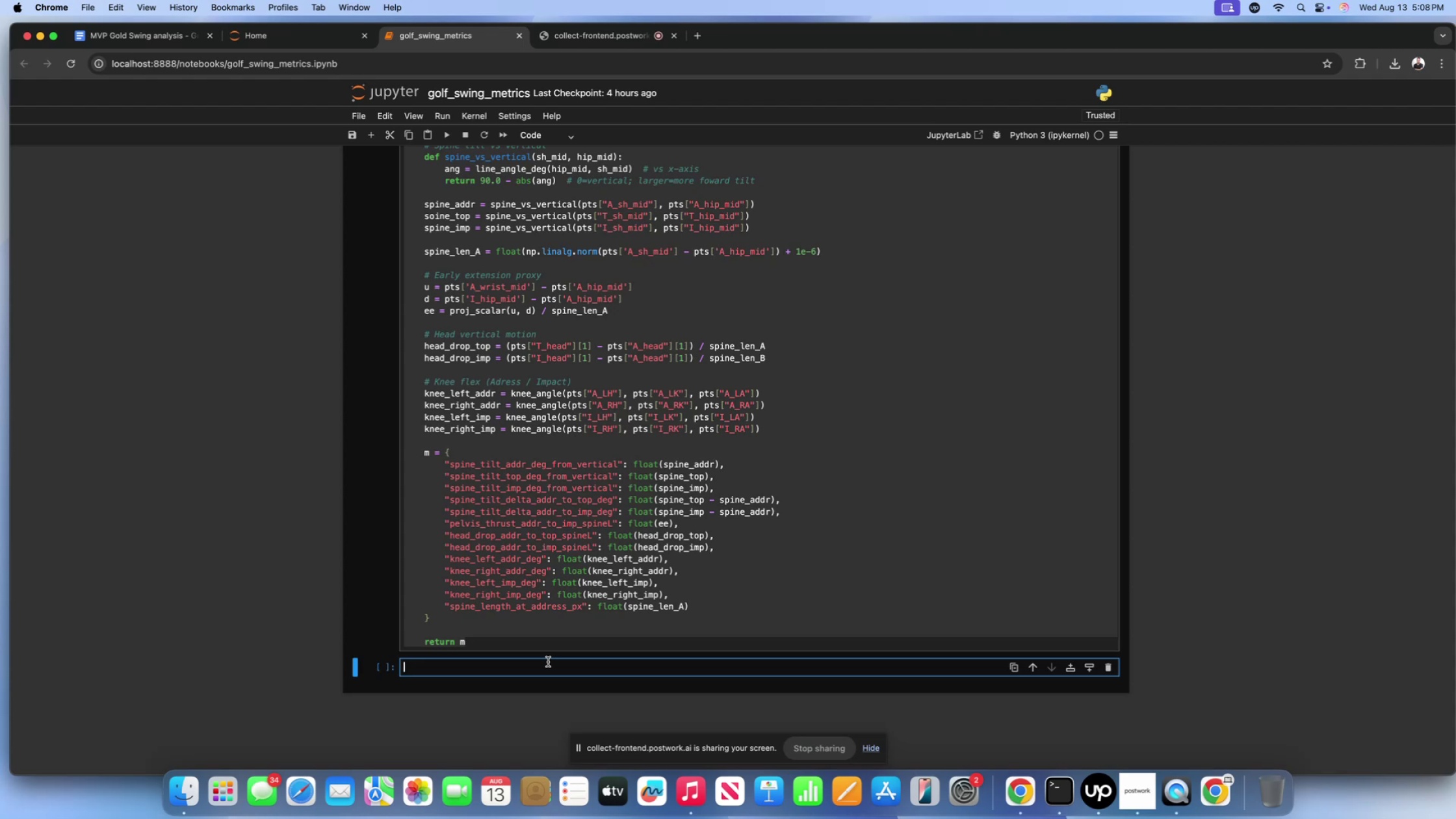 
wait(17.51)
 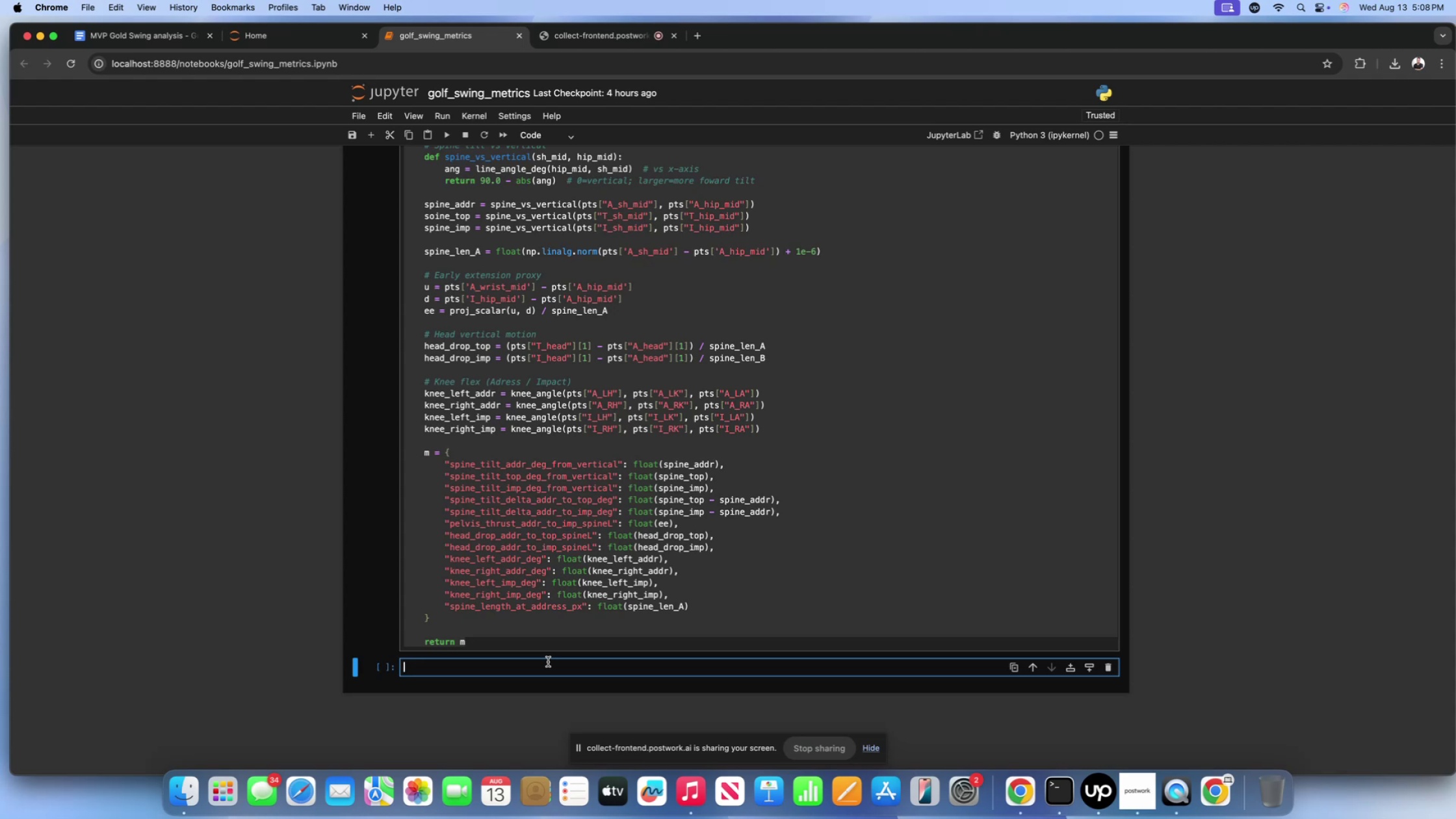 
left_click([707, 434])
 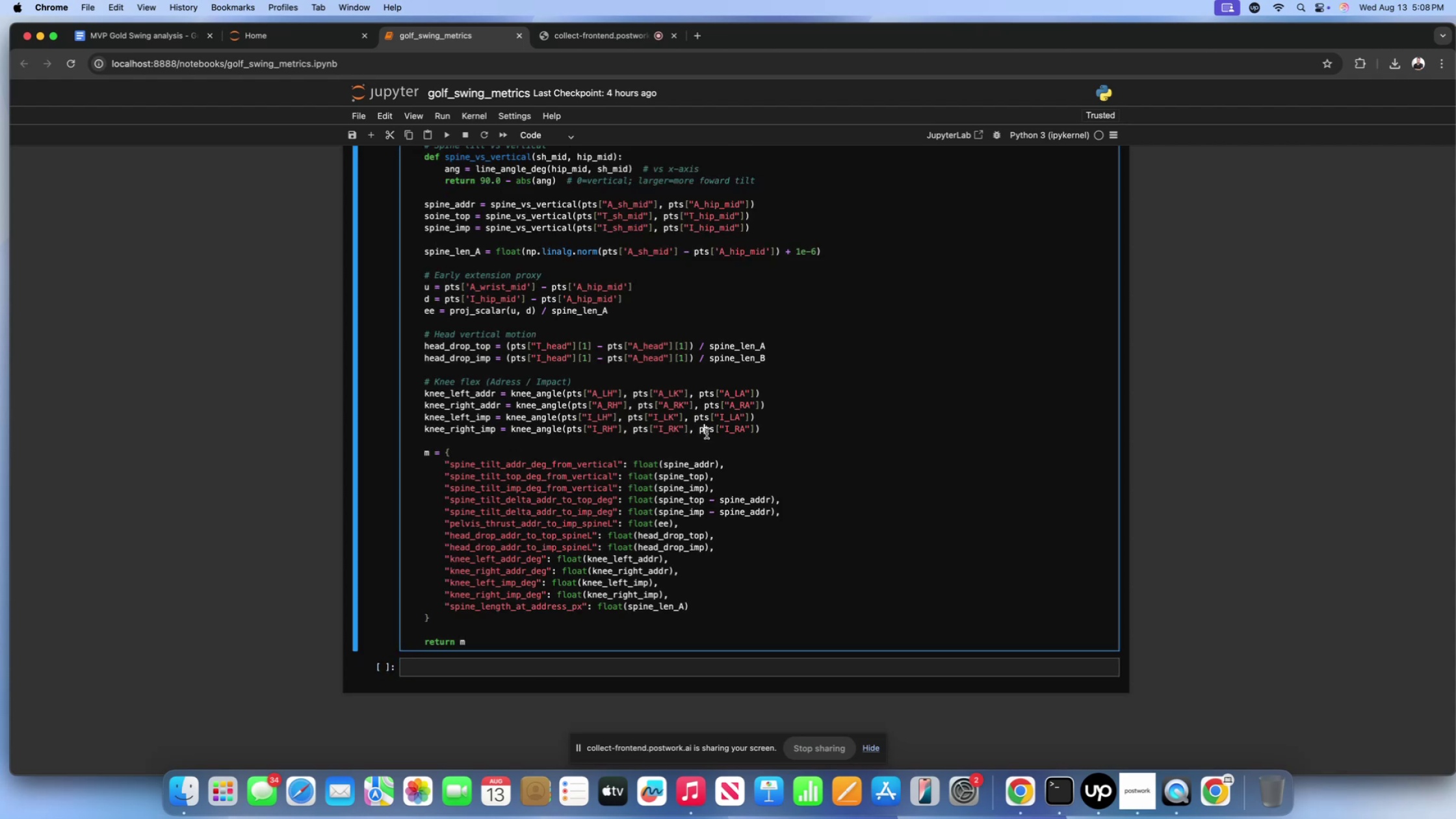 
key(Meta+A)
 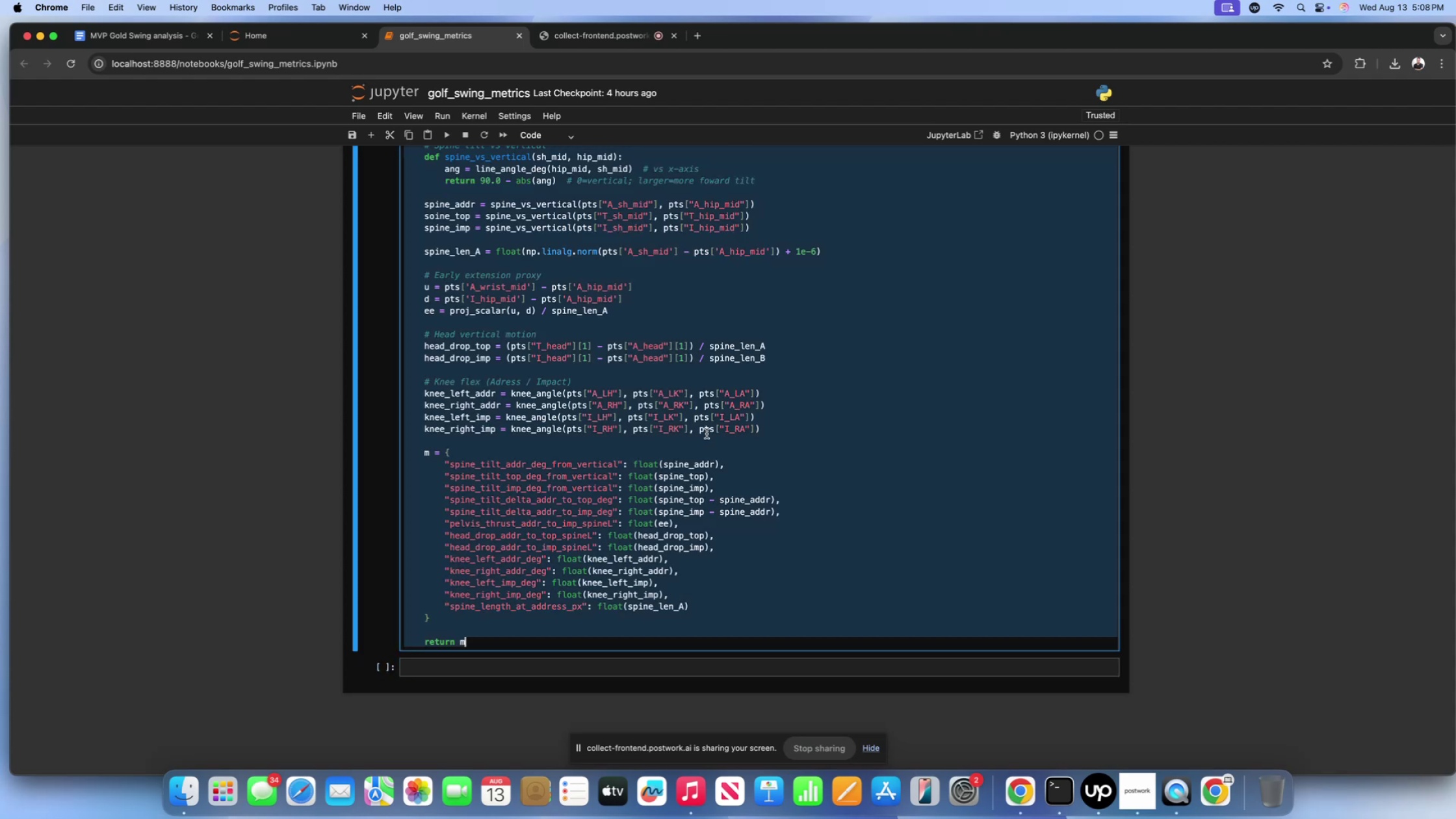 
key(Meta+V)
 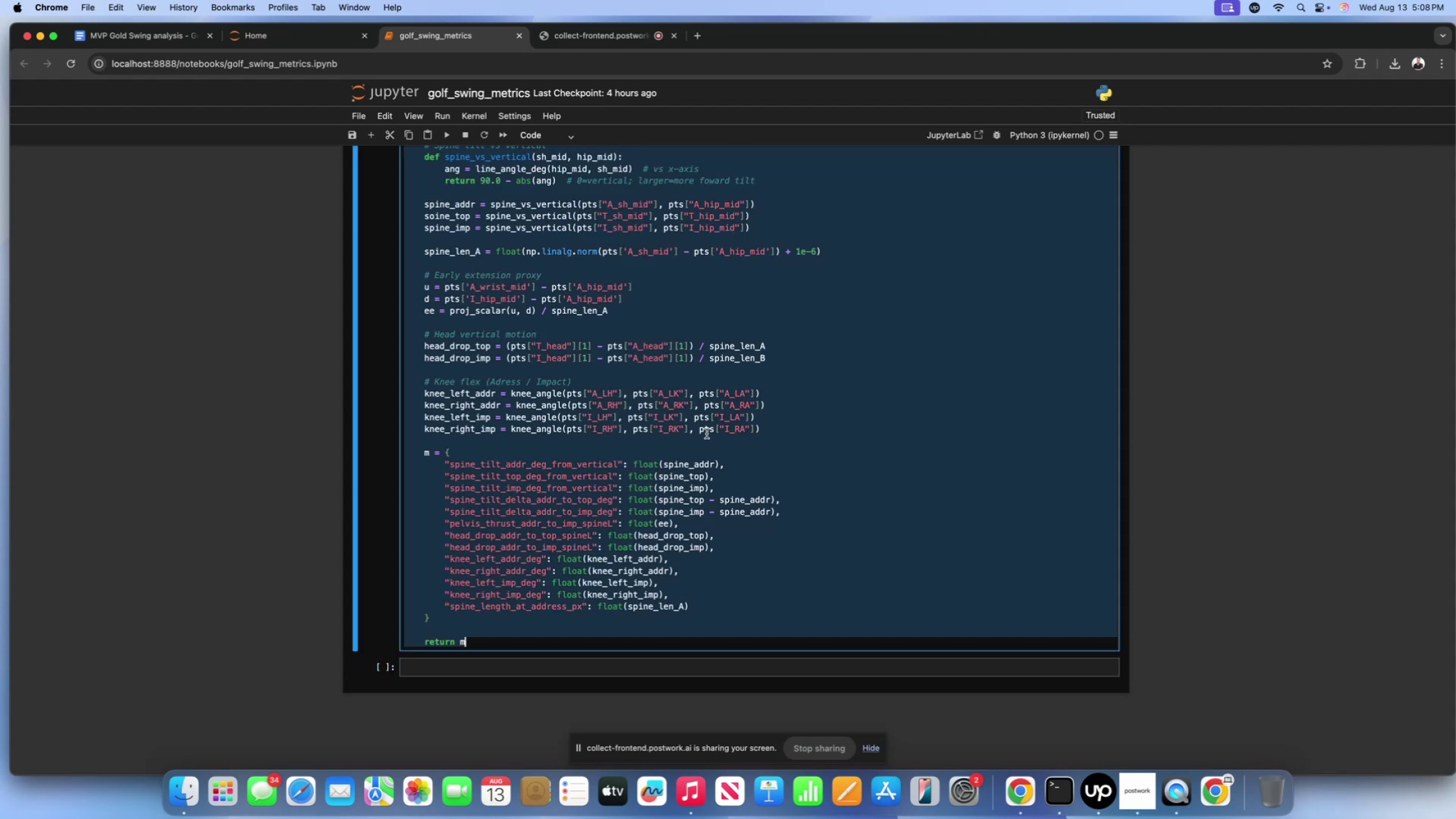 
scroll: coordinate [667, 439], scroll_direction: up, amount: 22.0
 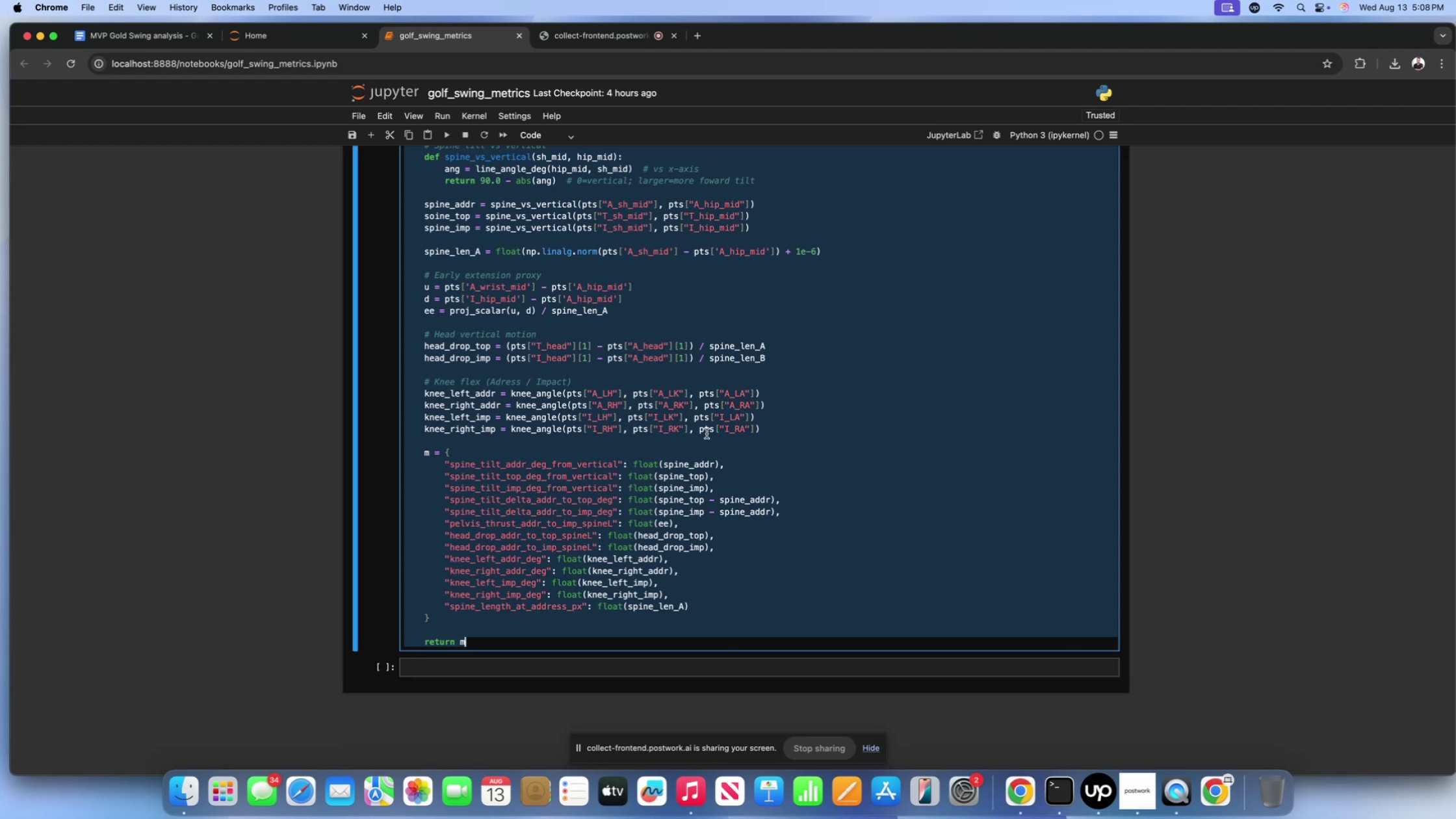 
wait(5.38)
 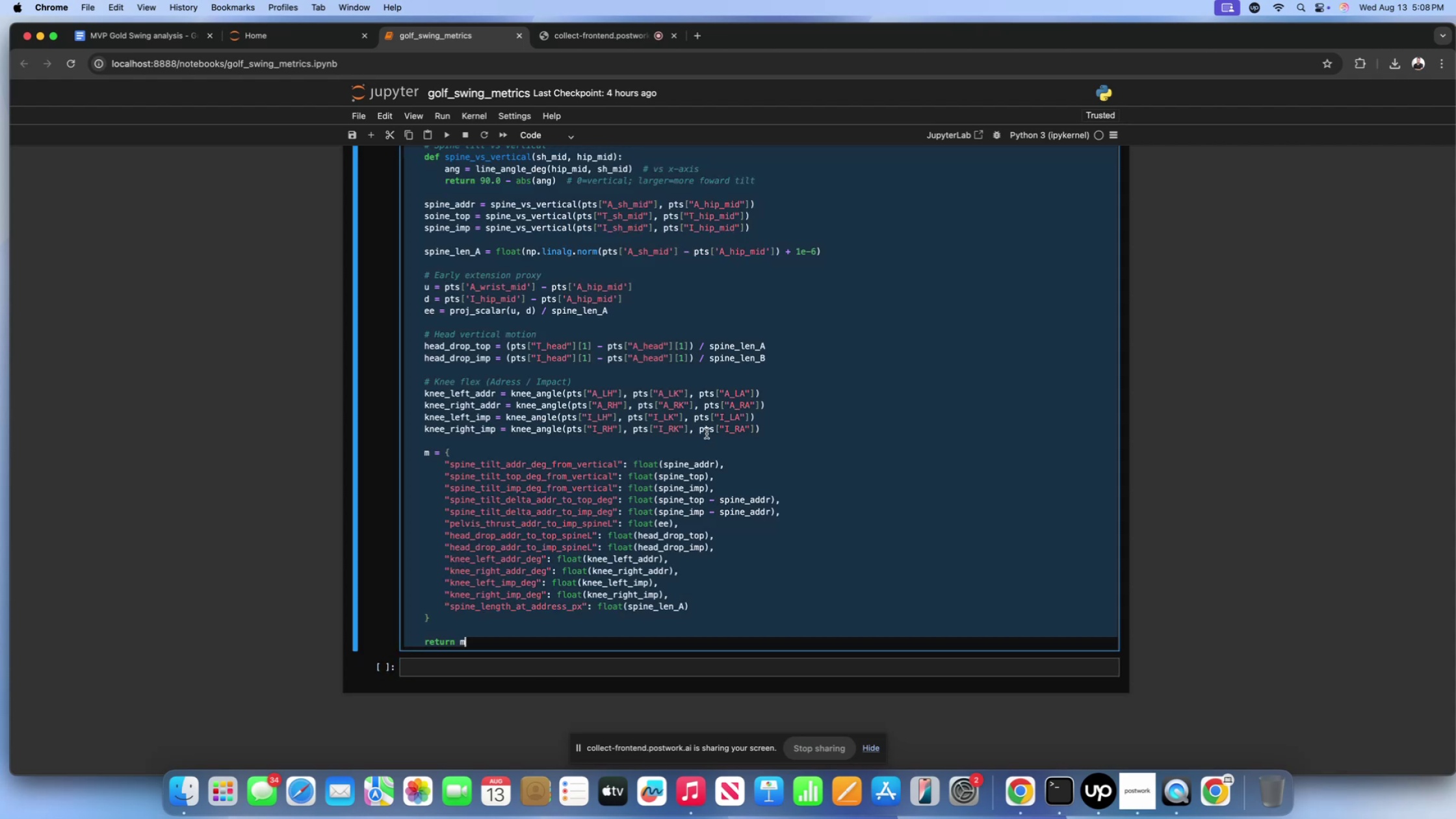 
scroll: coordinate [673, 455], scroll_direction: down, amount: 16.0
 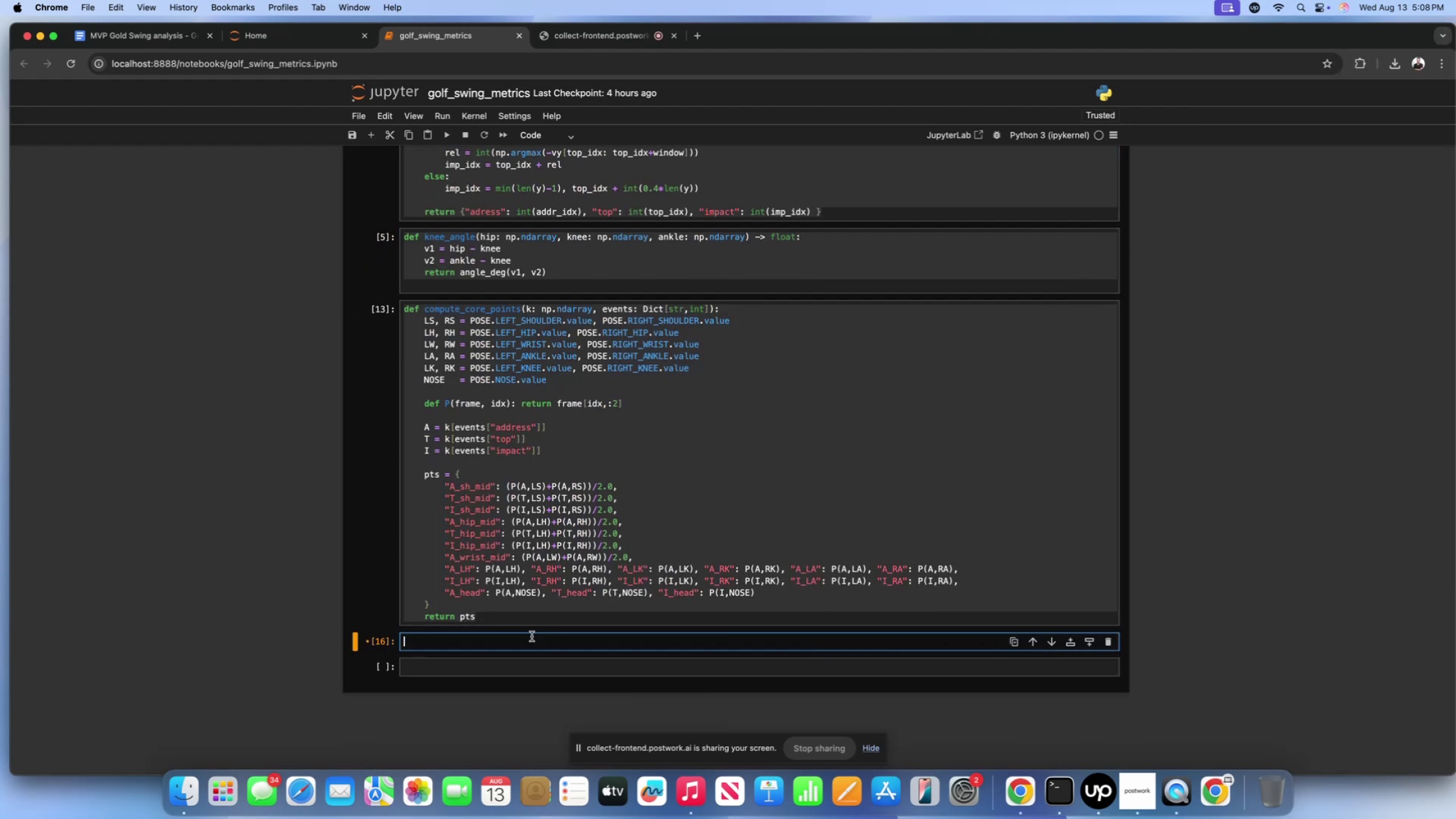 
left_click([531, 637])
 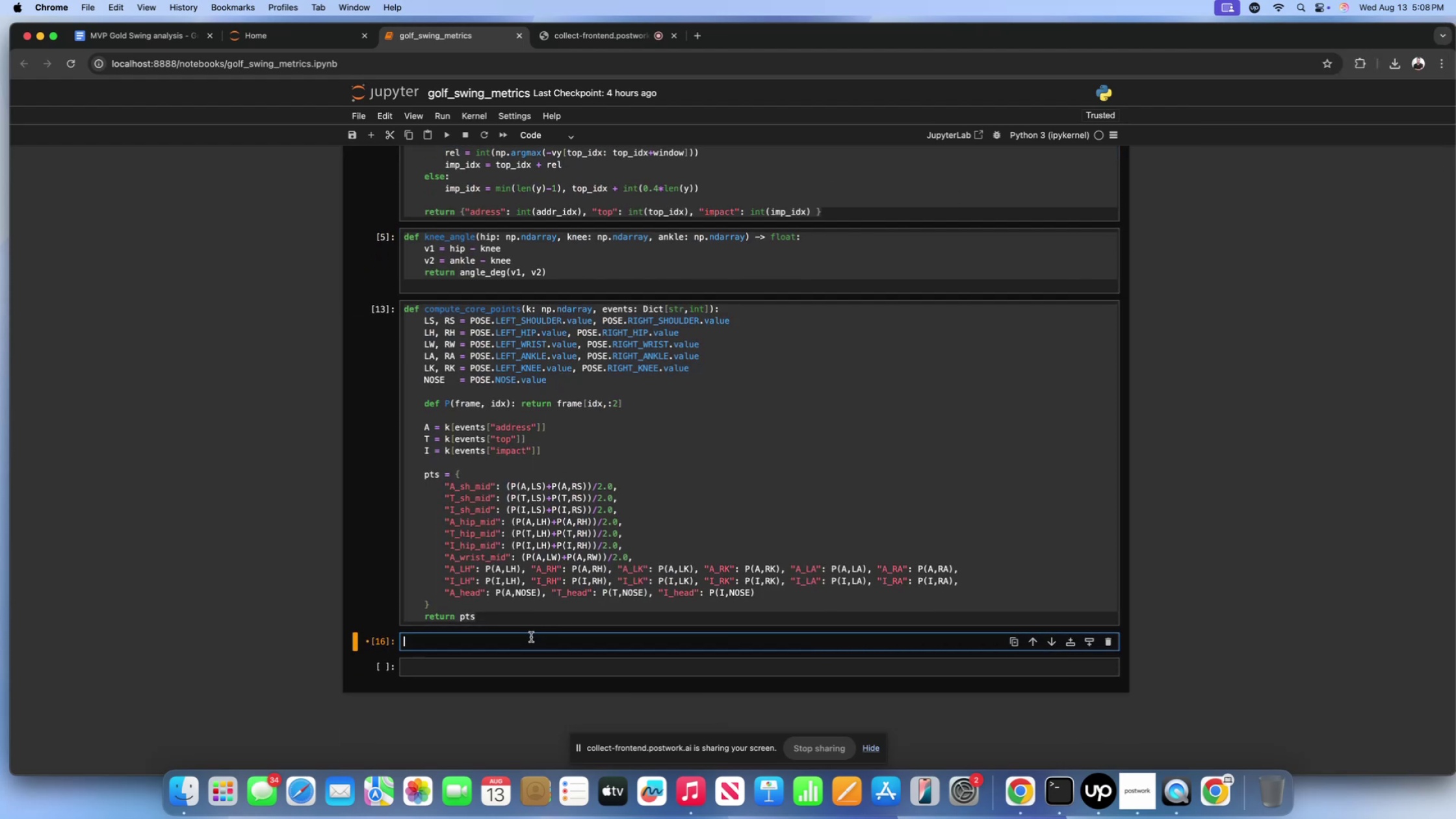 
key(Meta+CommandLeft)
 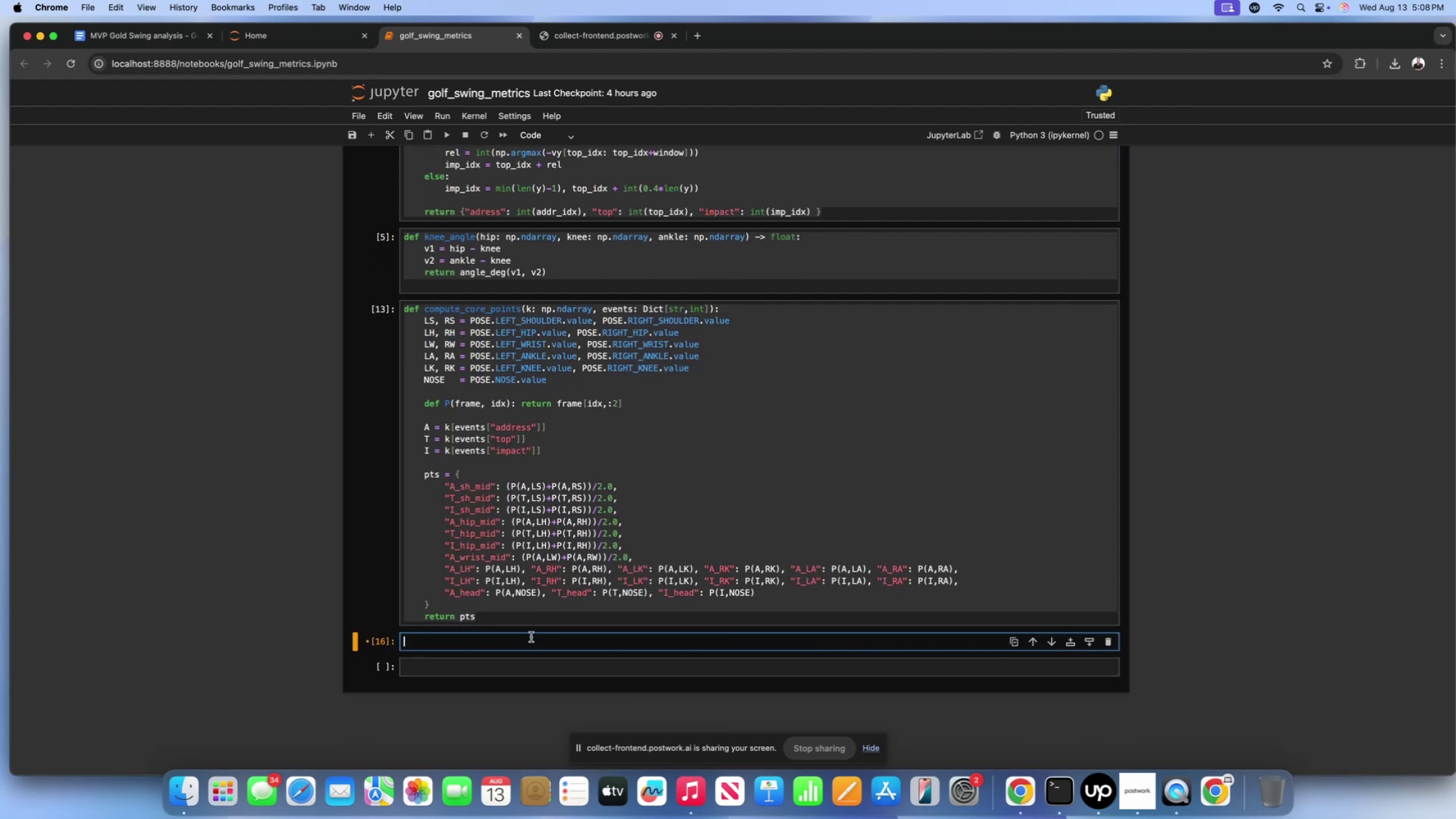 
key(Meta+V)
 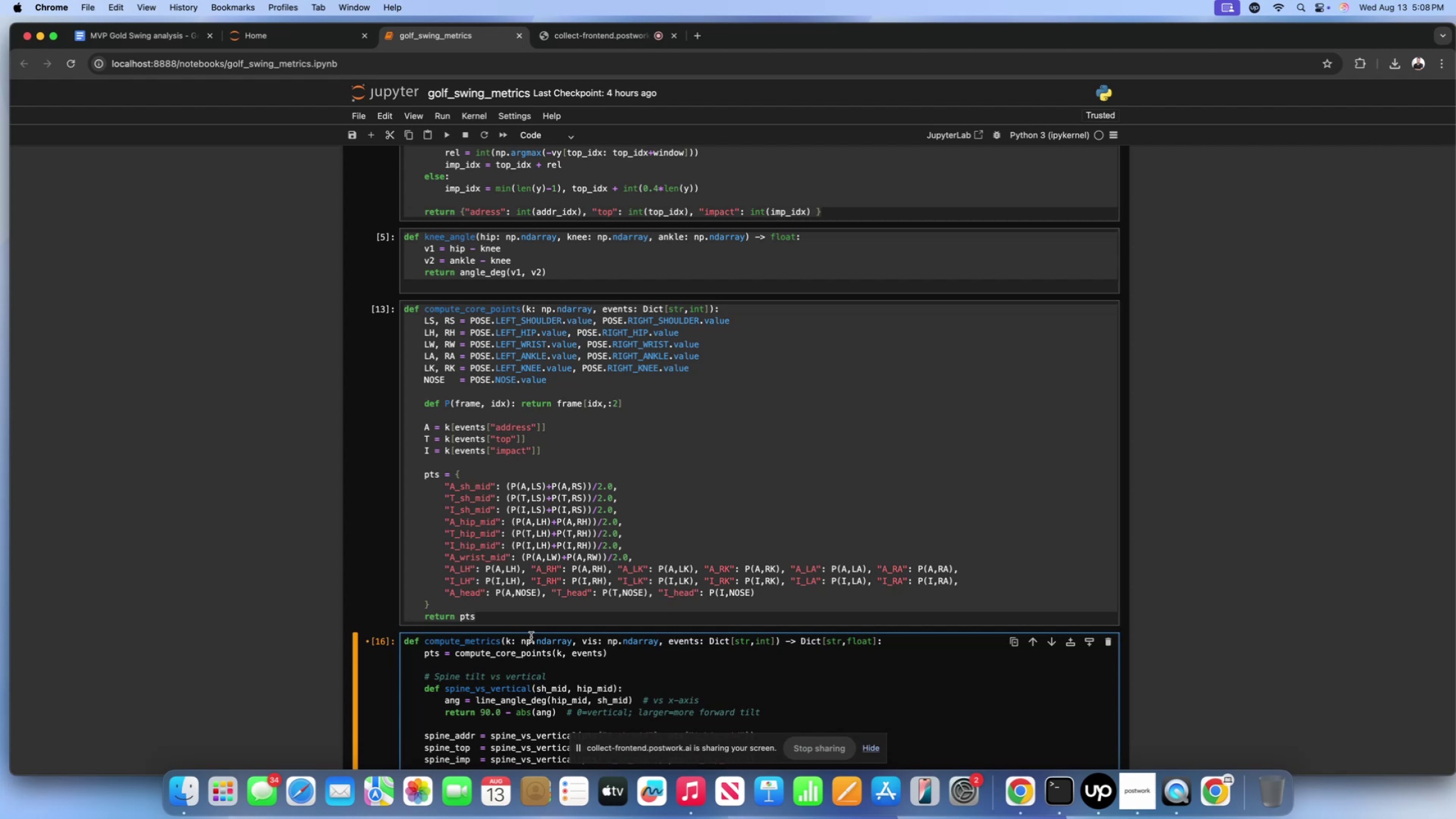 
scroll: coordinate [541, 619], scroll_direction: down, amount: 49.0
 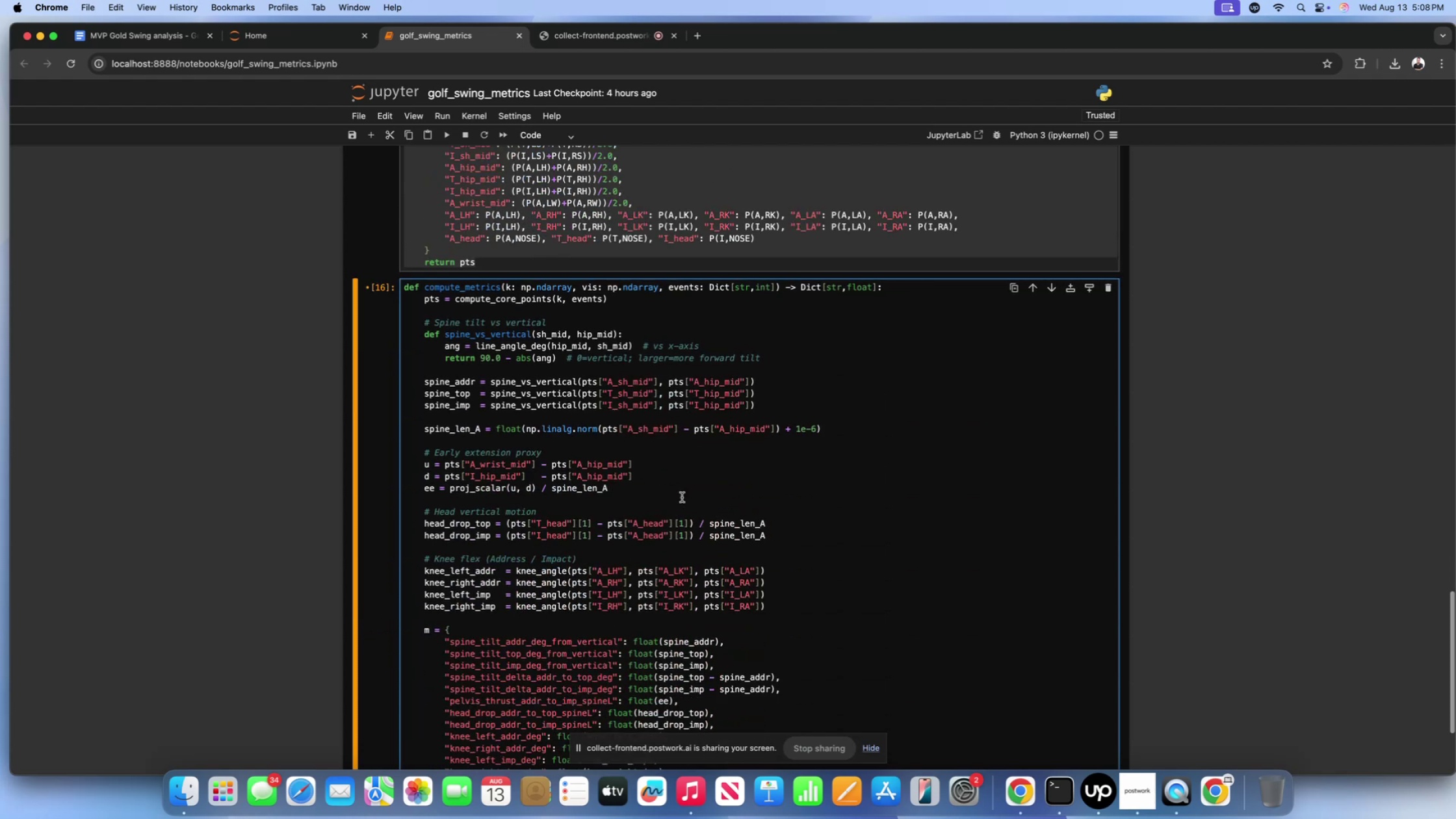 
left_click([684, 495])
 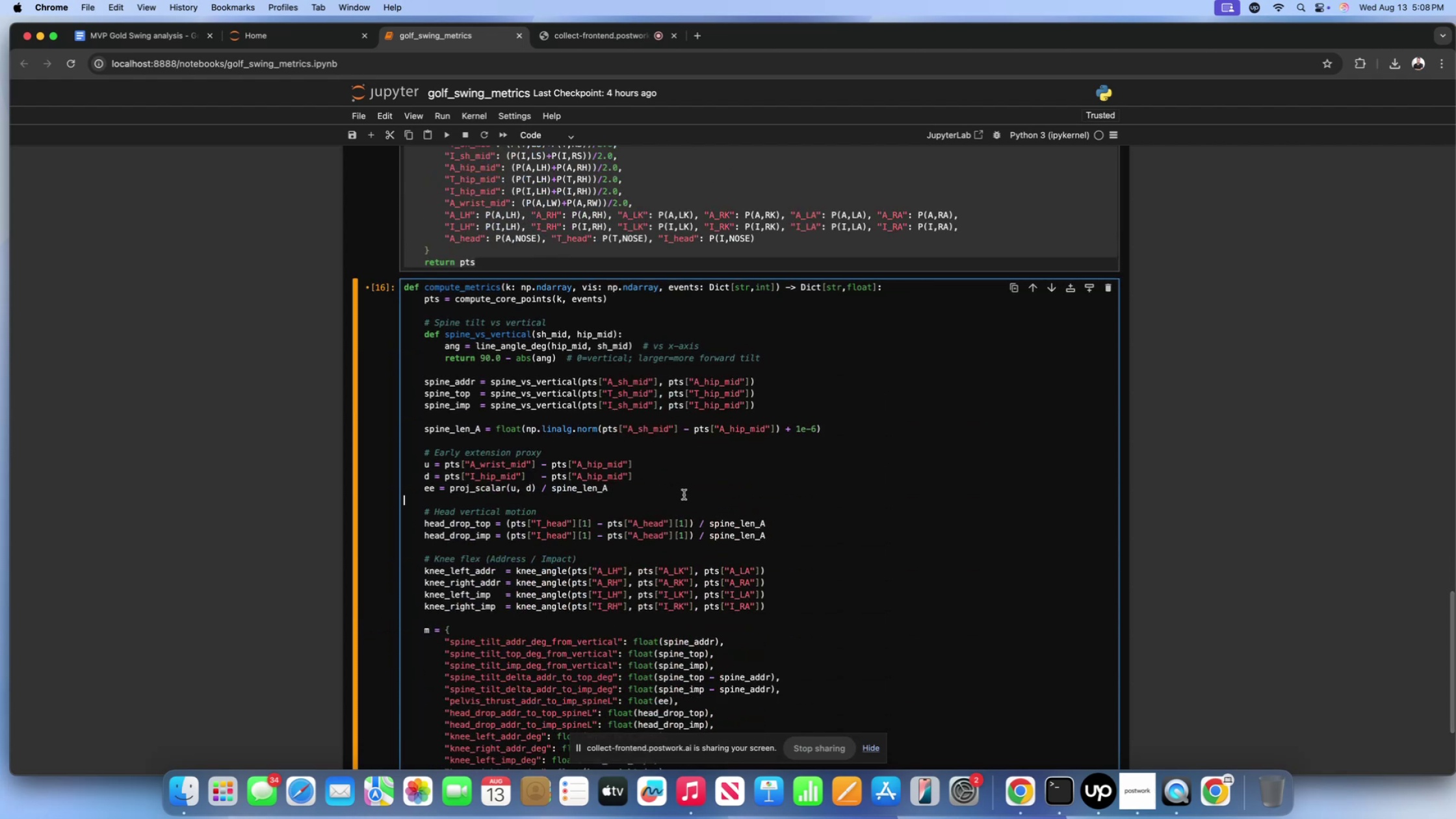 
scroll: coordinate [684, 495], scroll_direction: down, amount: 34.0
 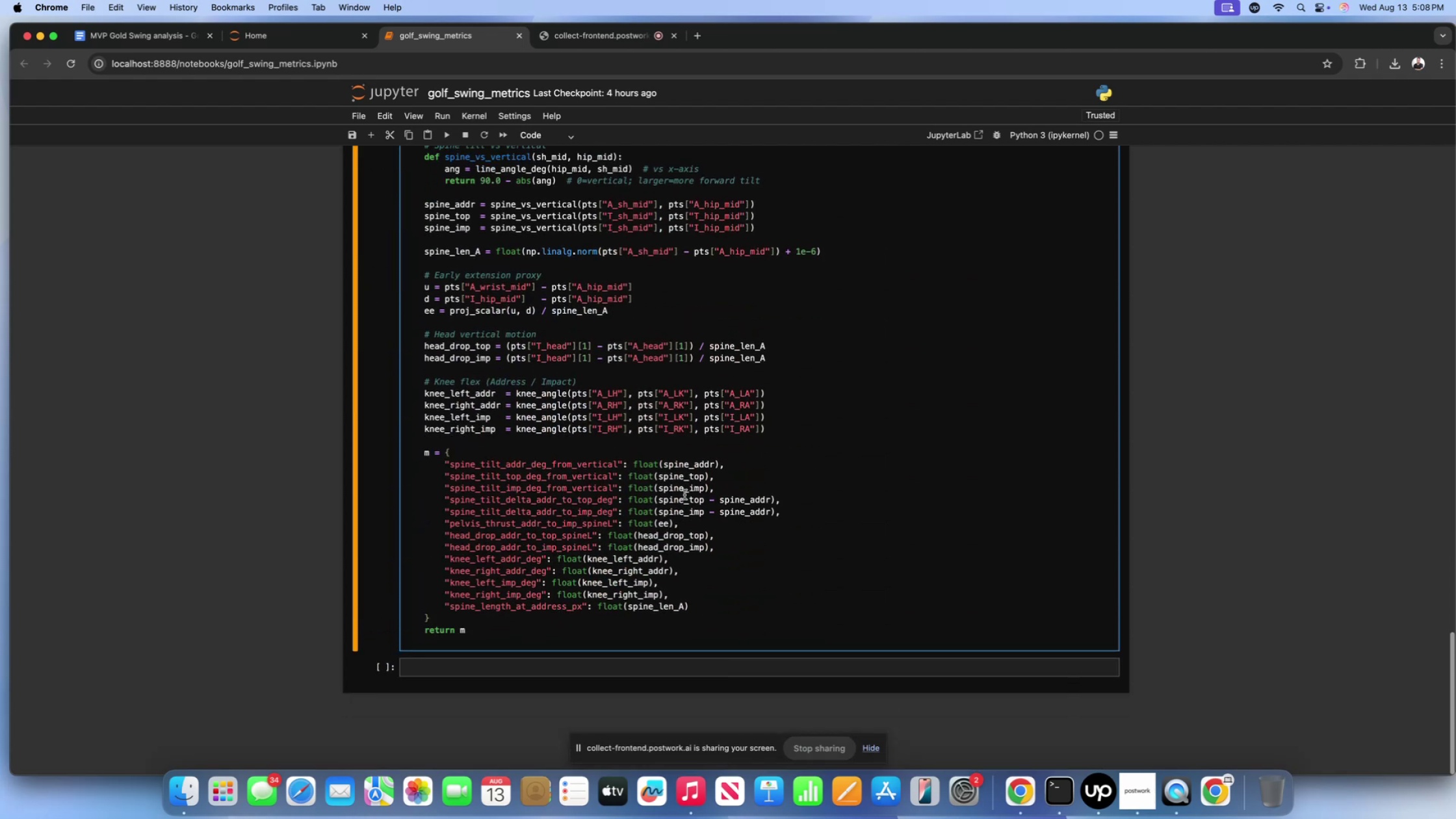 
key(Shift+Enter)
 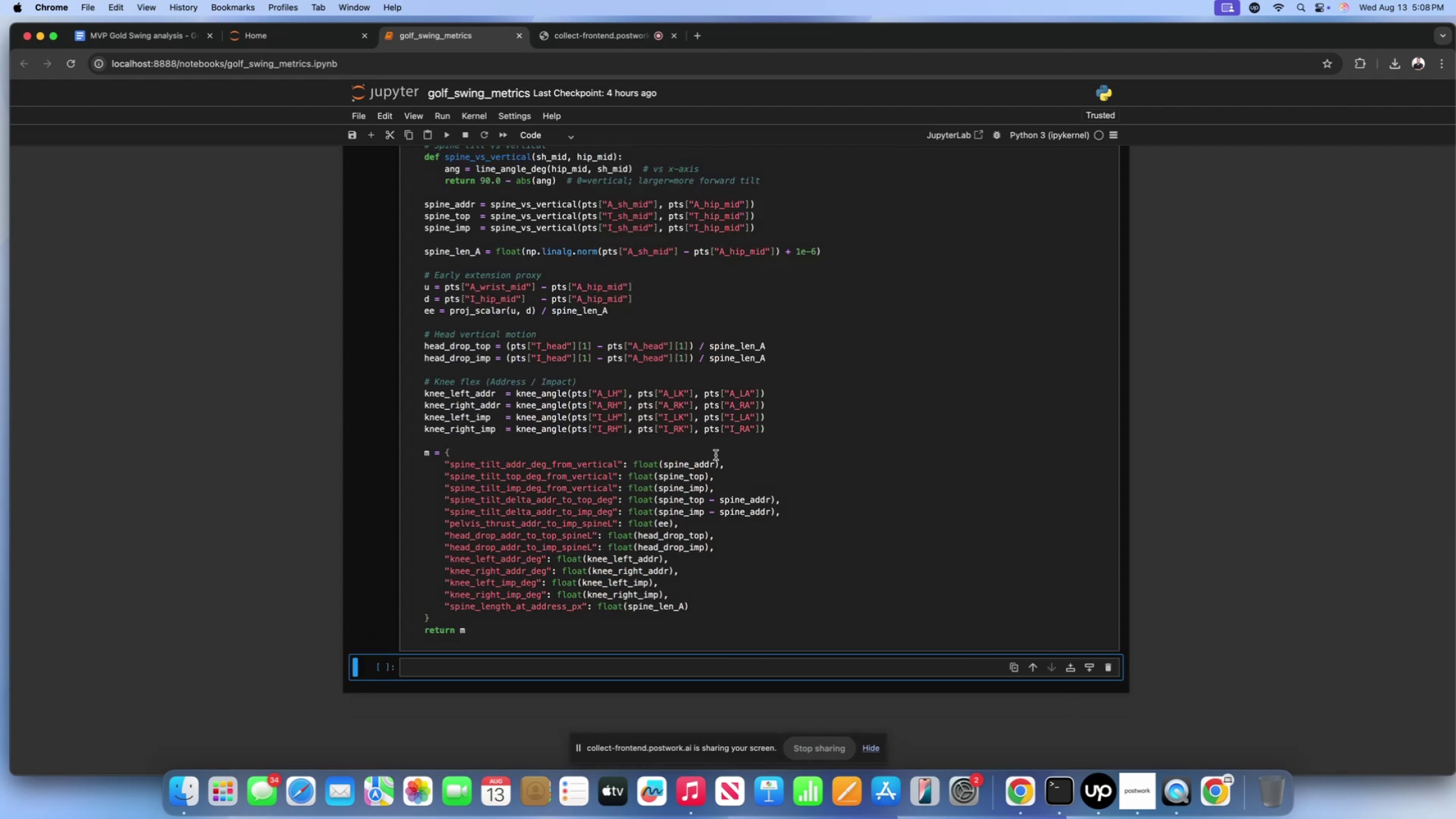 
left_click([733, 433])
 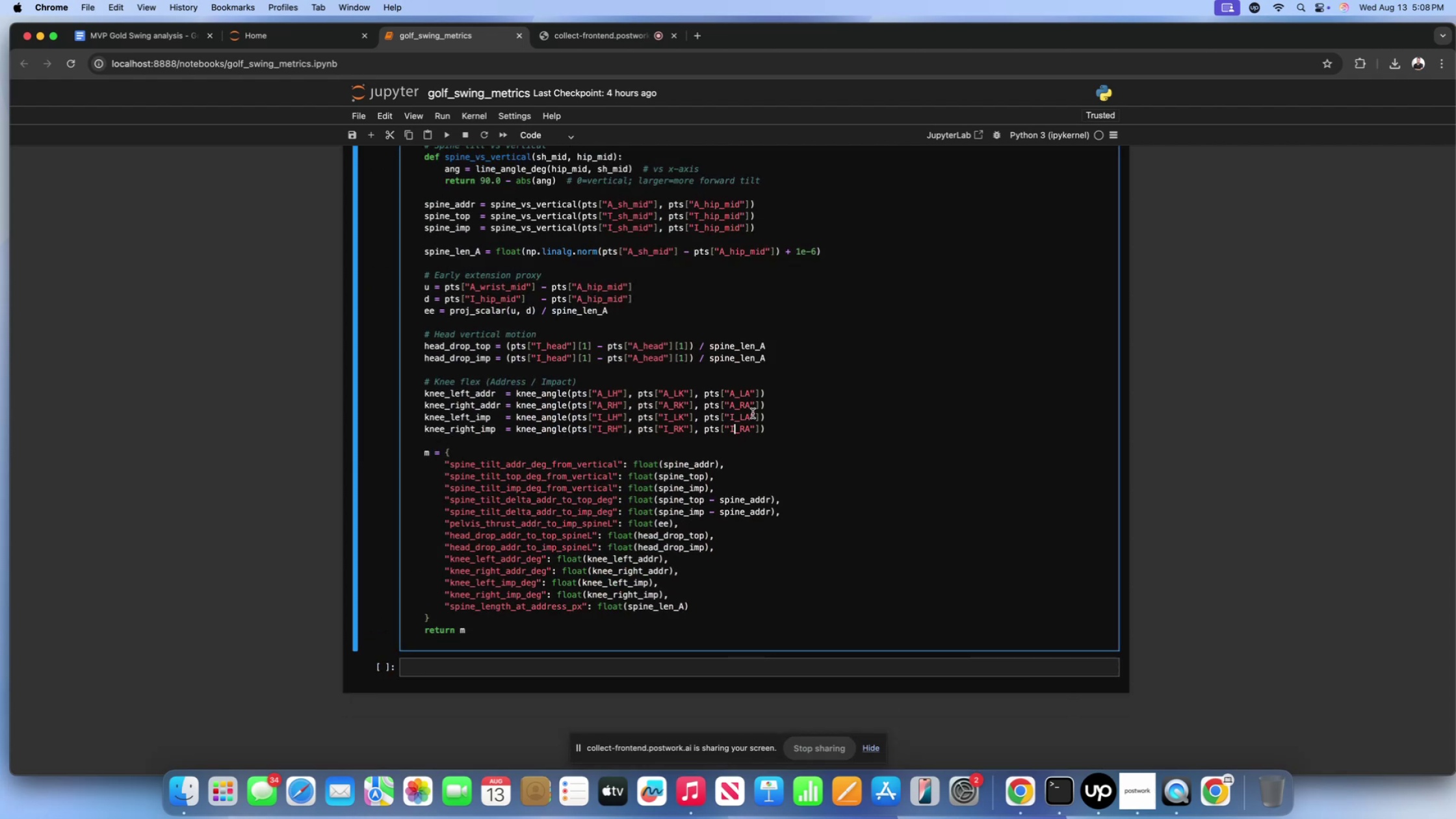 
scroll: coordinate [744, 421], scroll_direction: up, amount: 52.0
 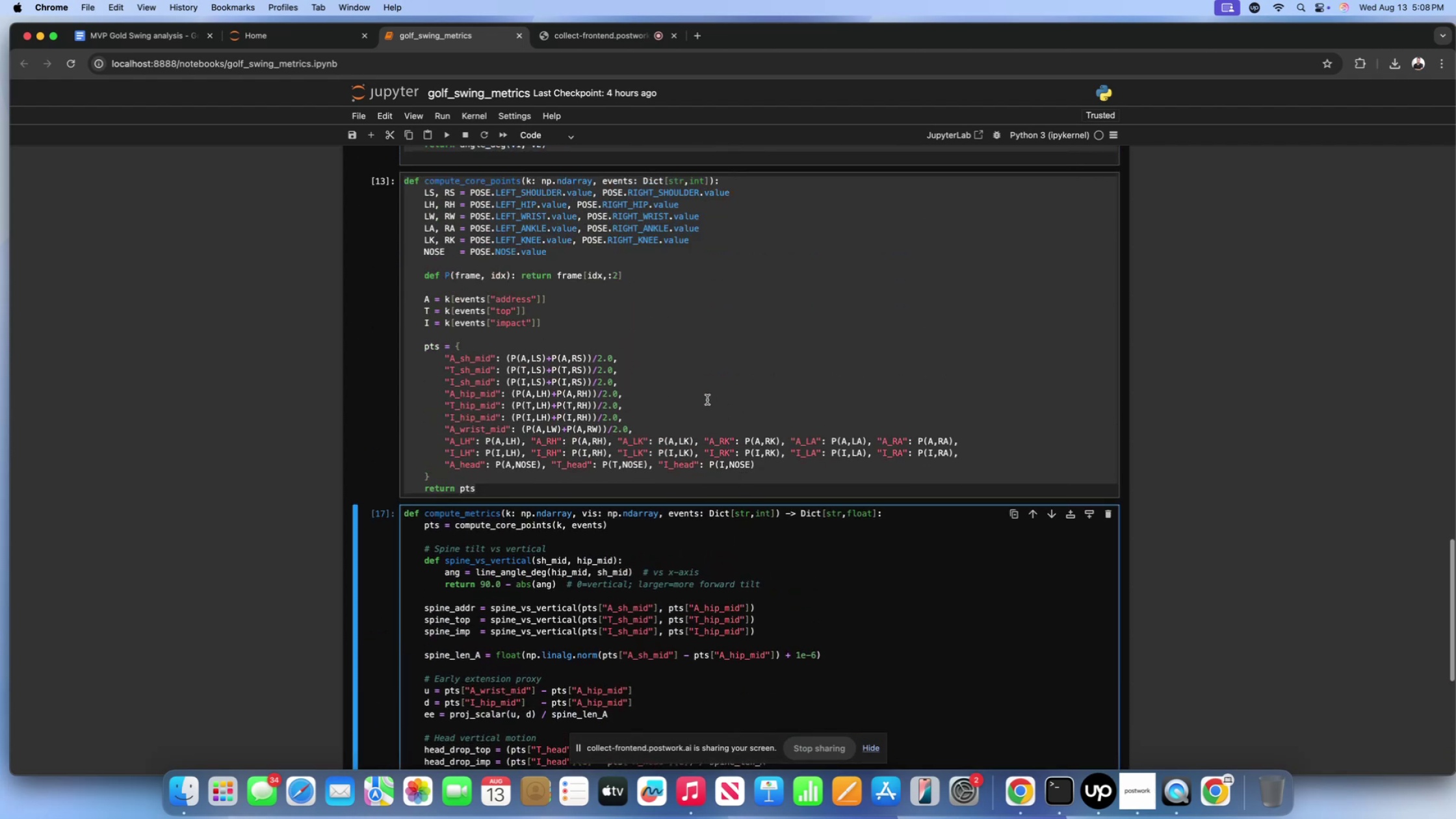 
left_click([707, 400])
 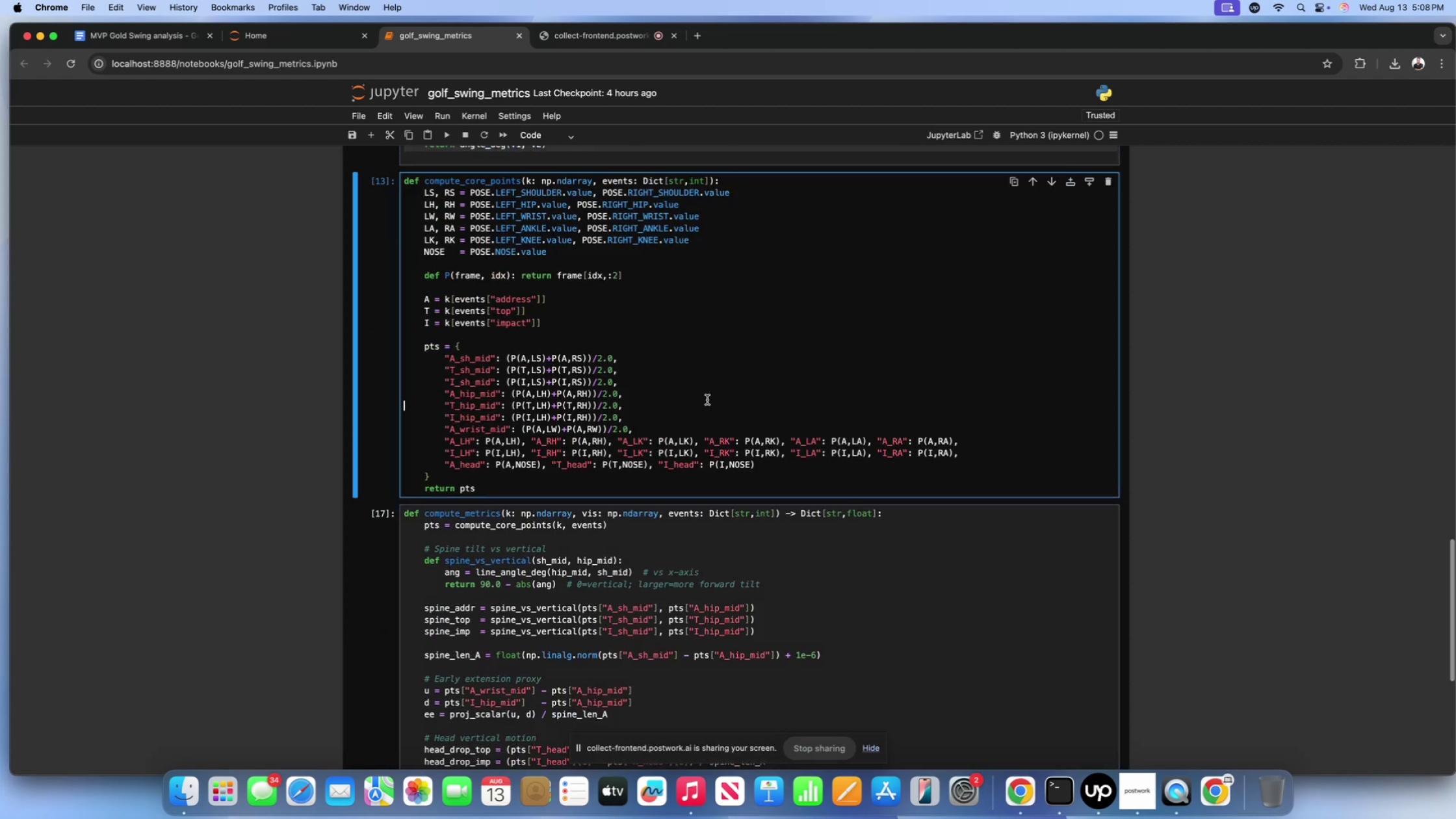 
scroll: coordinate [707, 400], scroll_direction: up, amount: 44.0
 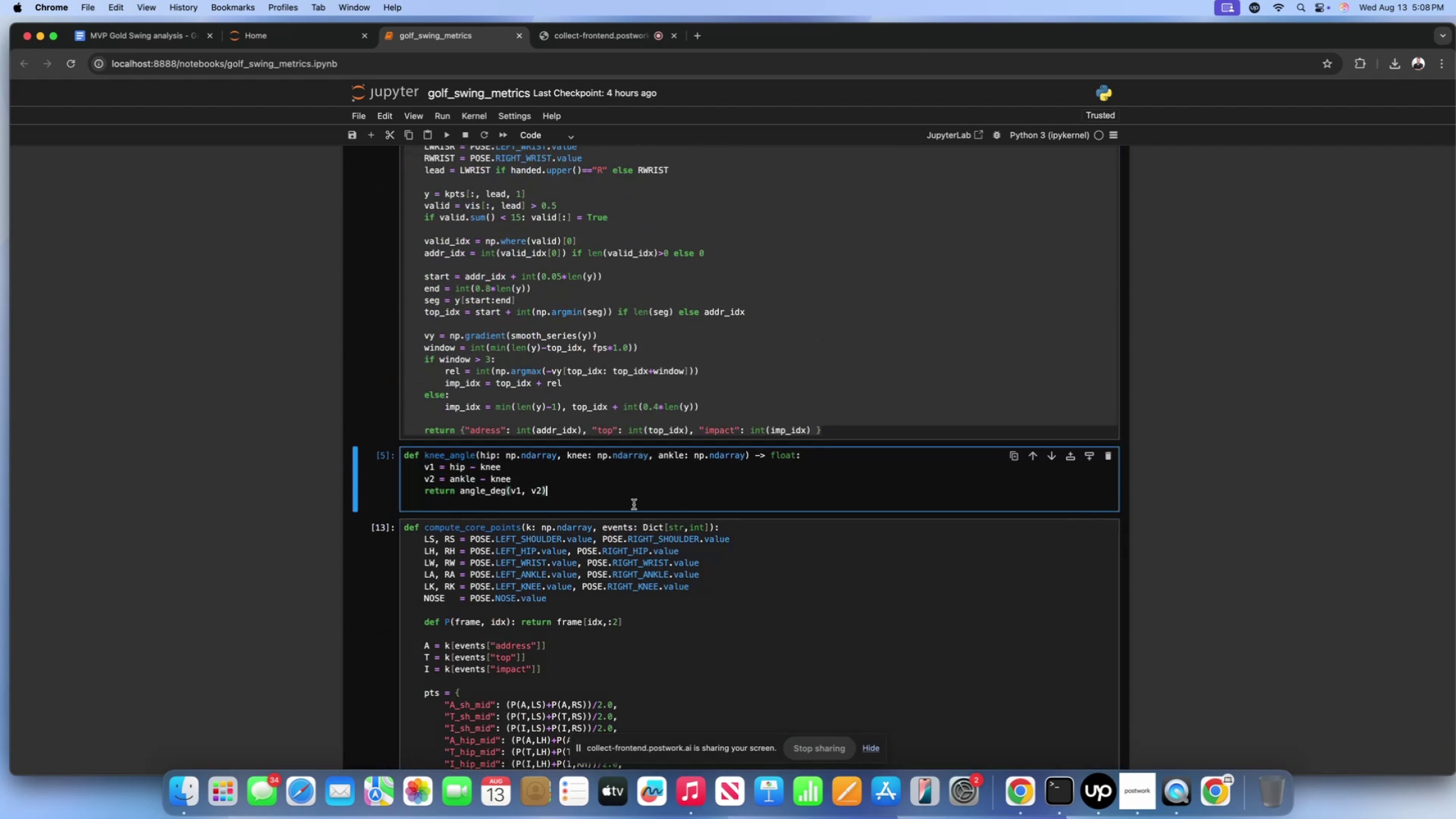 
double_click([623, 513])
 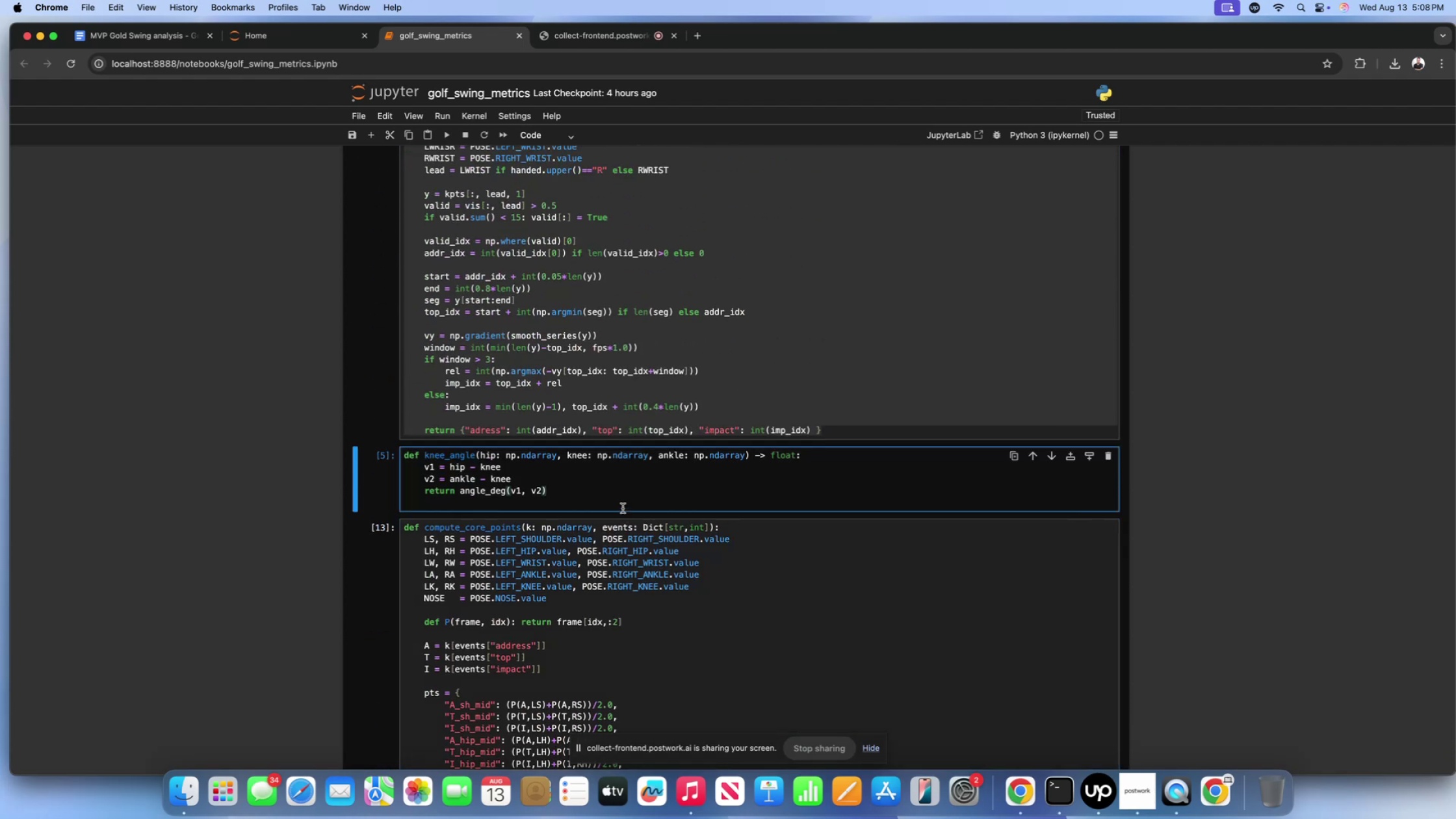 
left_click([625, 505])
 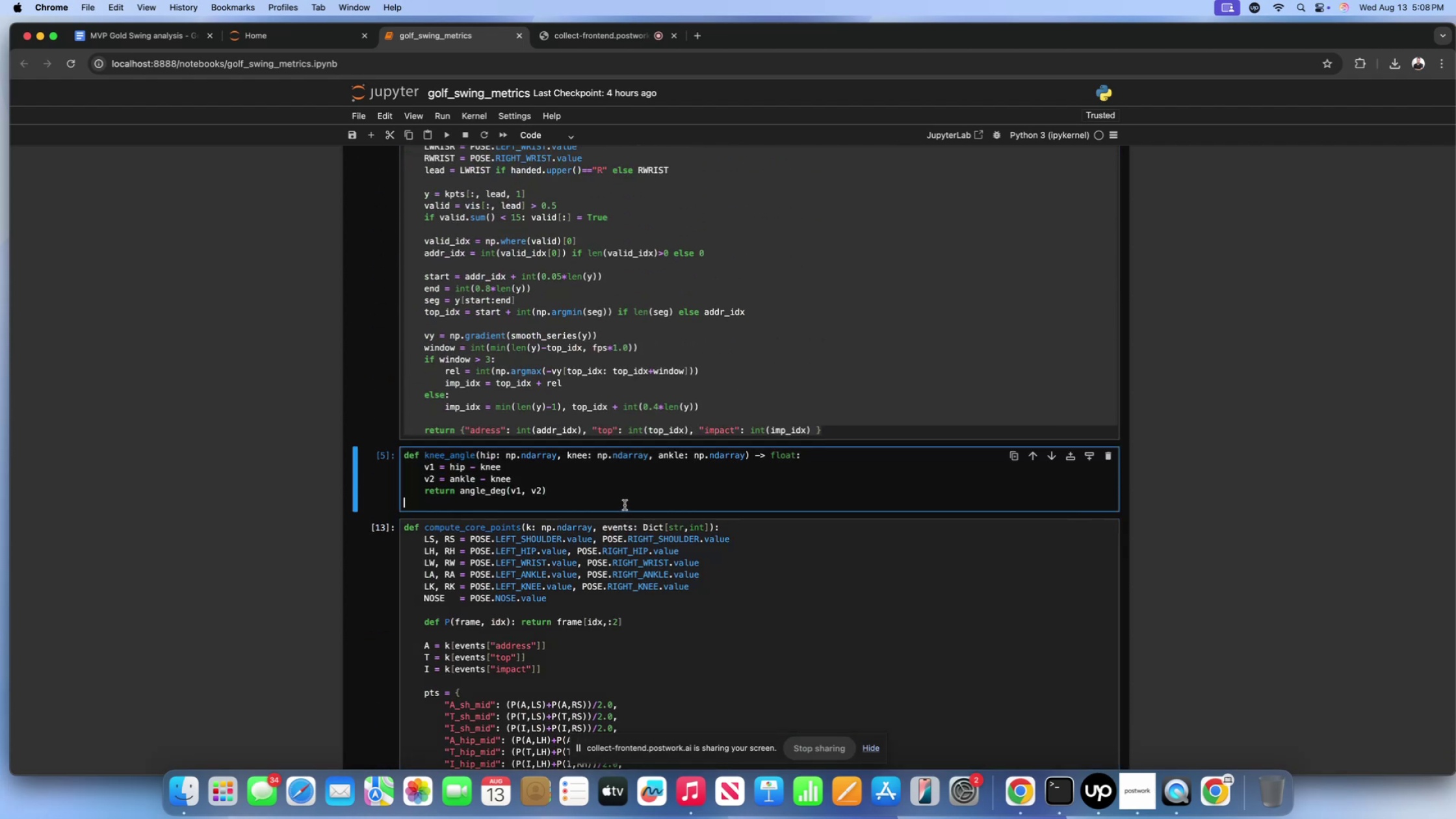 
key(Backspace)
 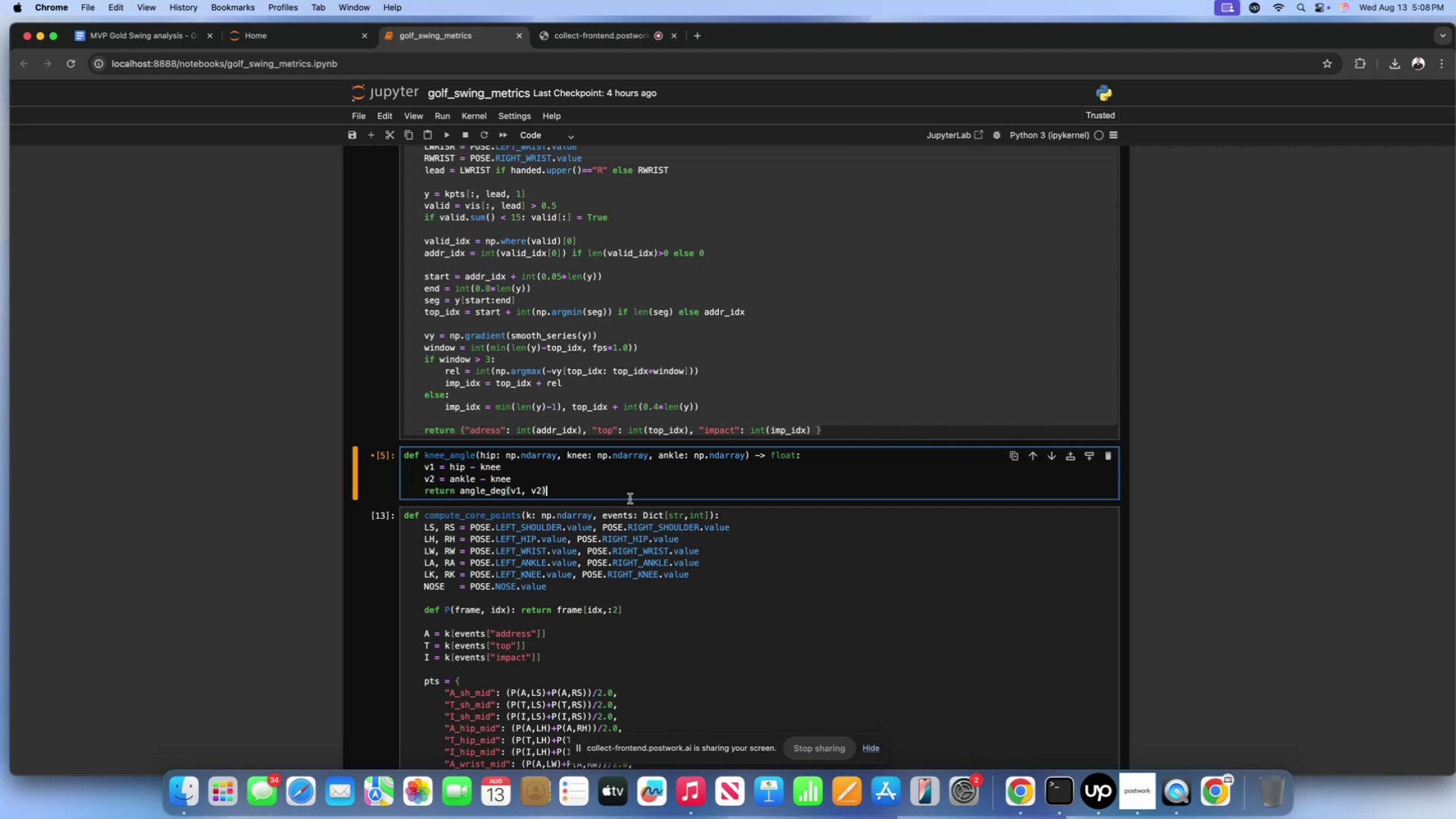 
wait(5.53)
 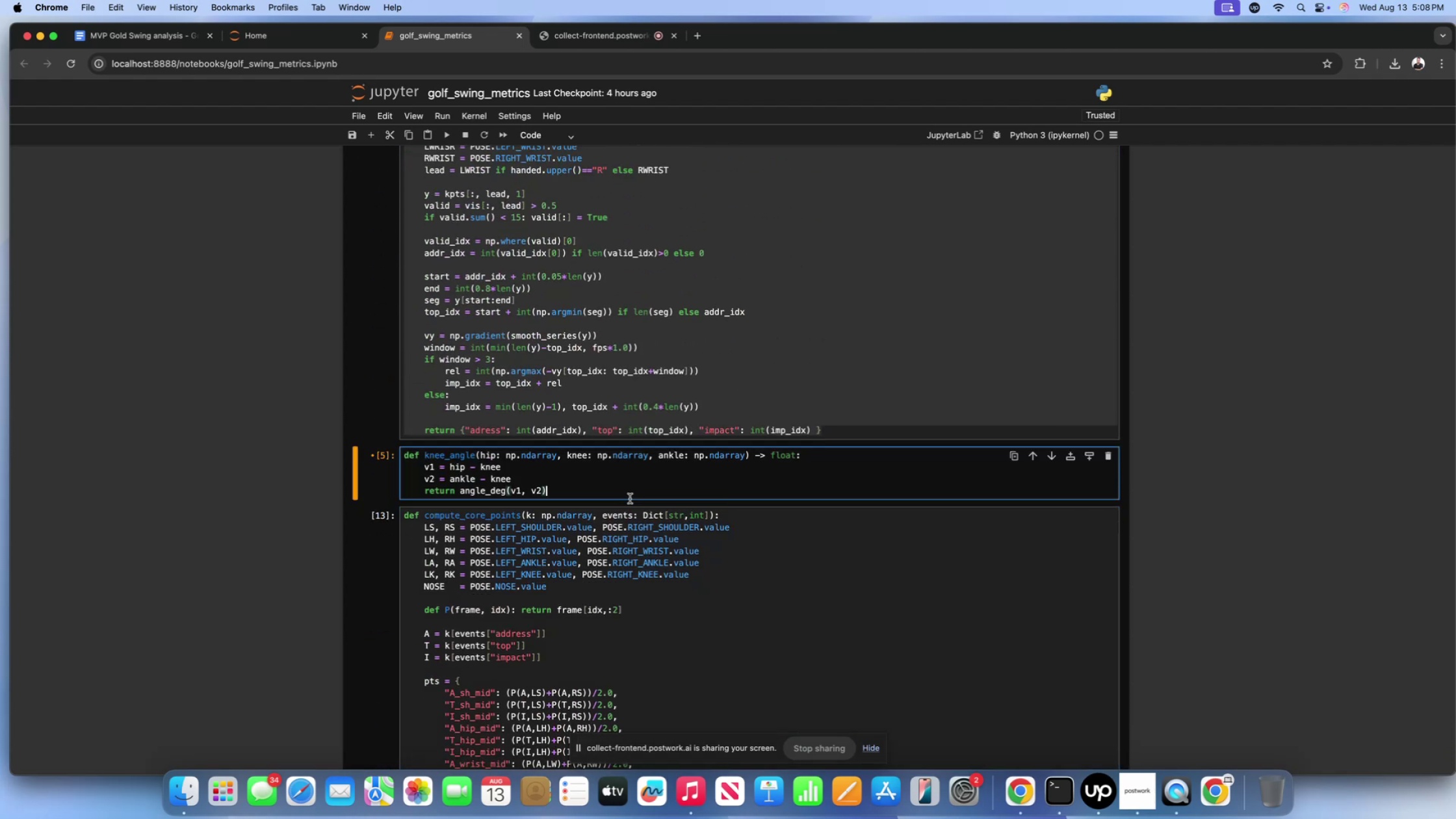 
scroll: coordinate [640, 417], scroll_direction: up, amount: 21.0
 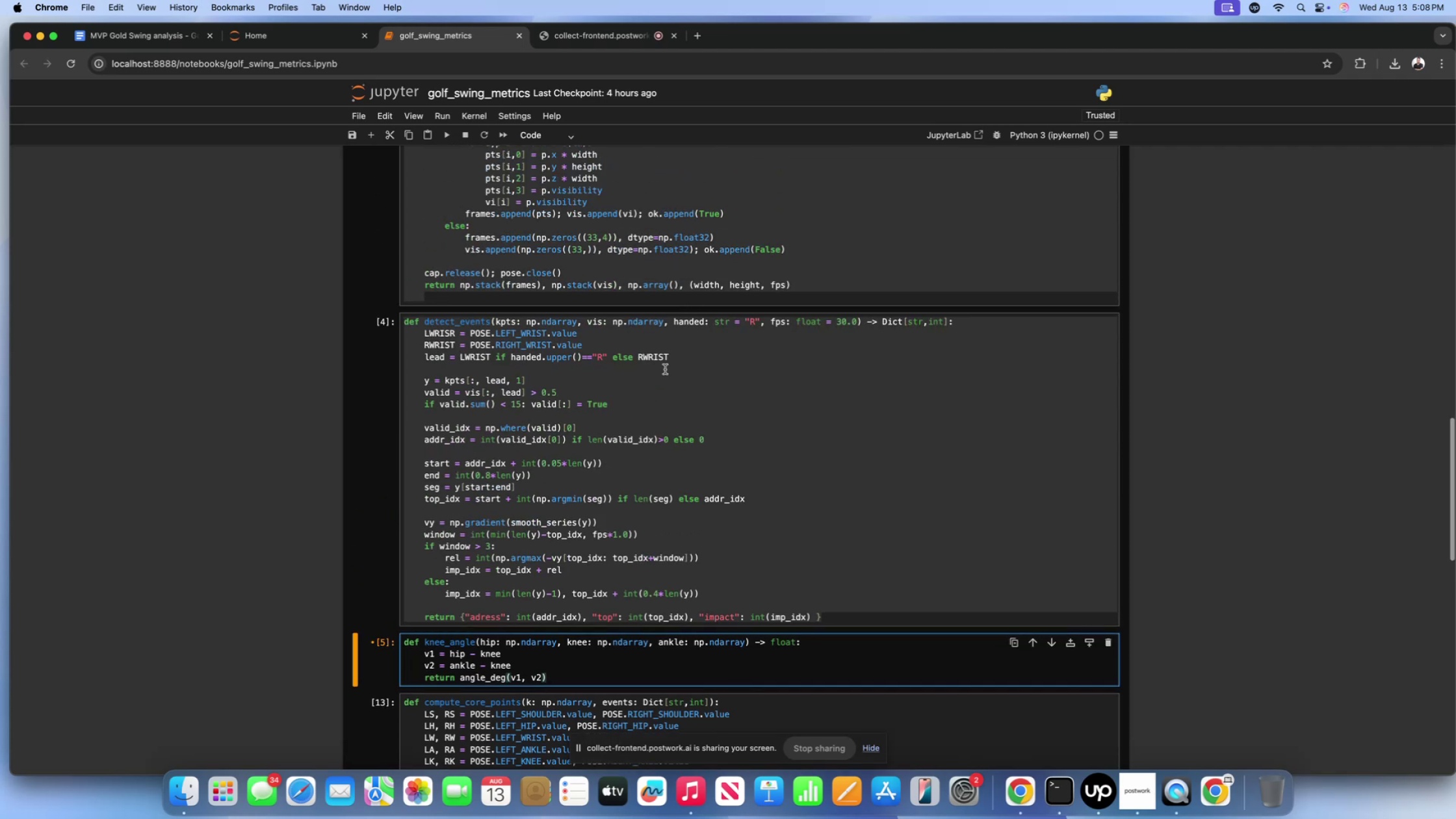 
left_click([665, 369])
 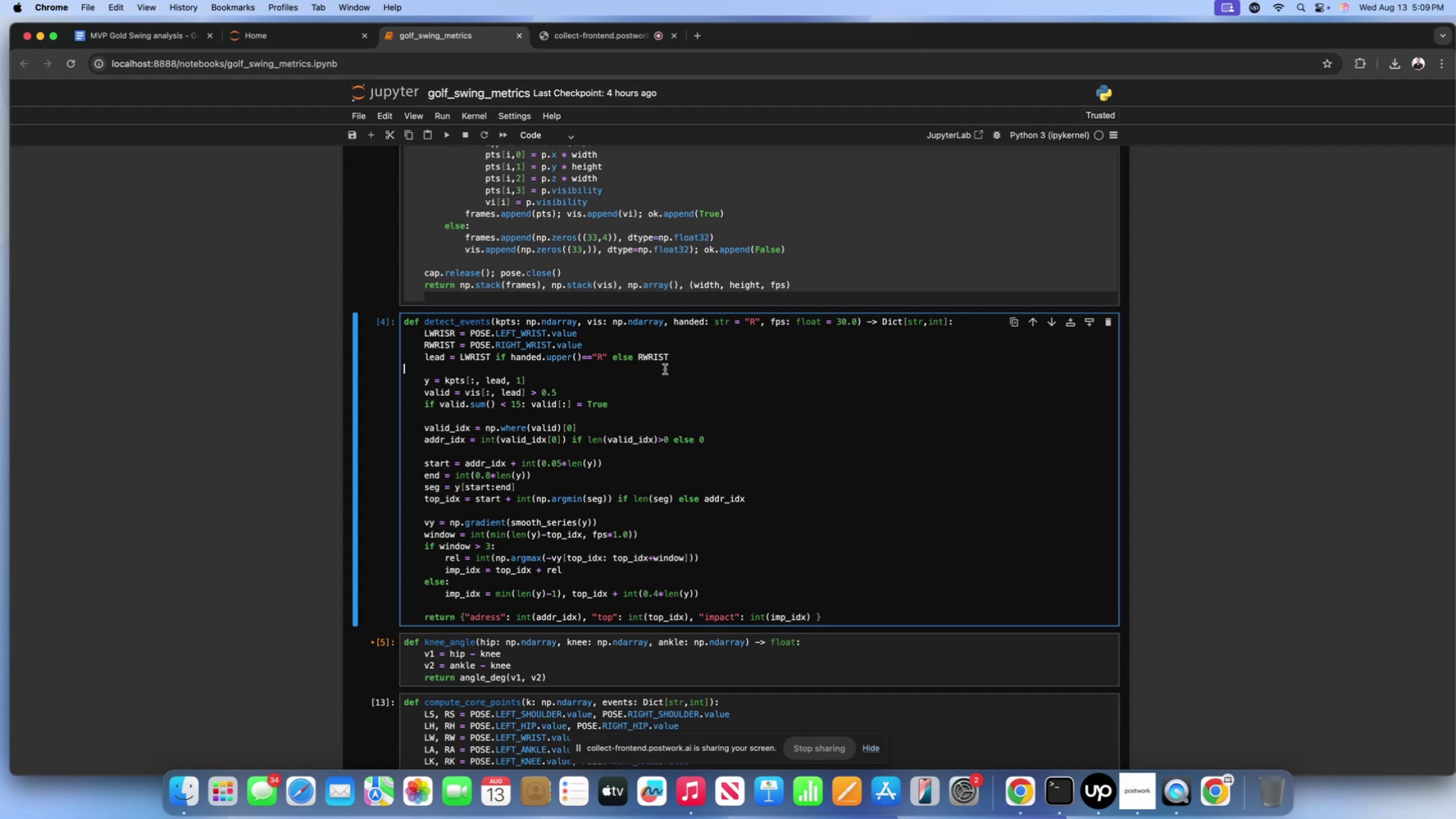 
wait(23.11)
 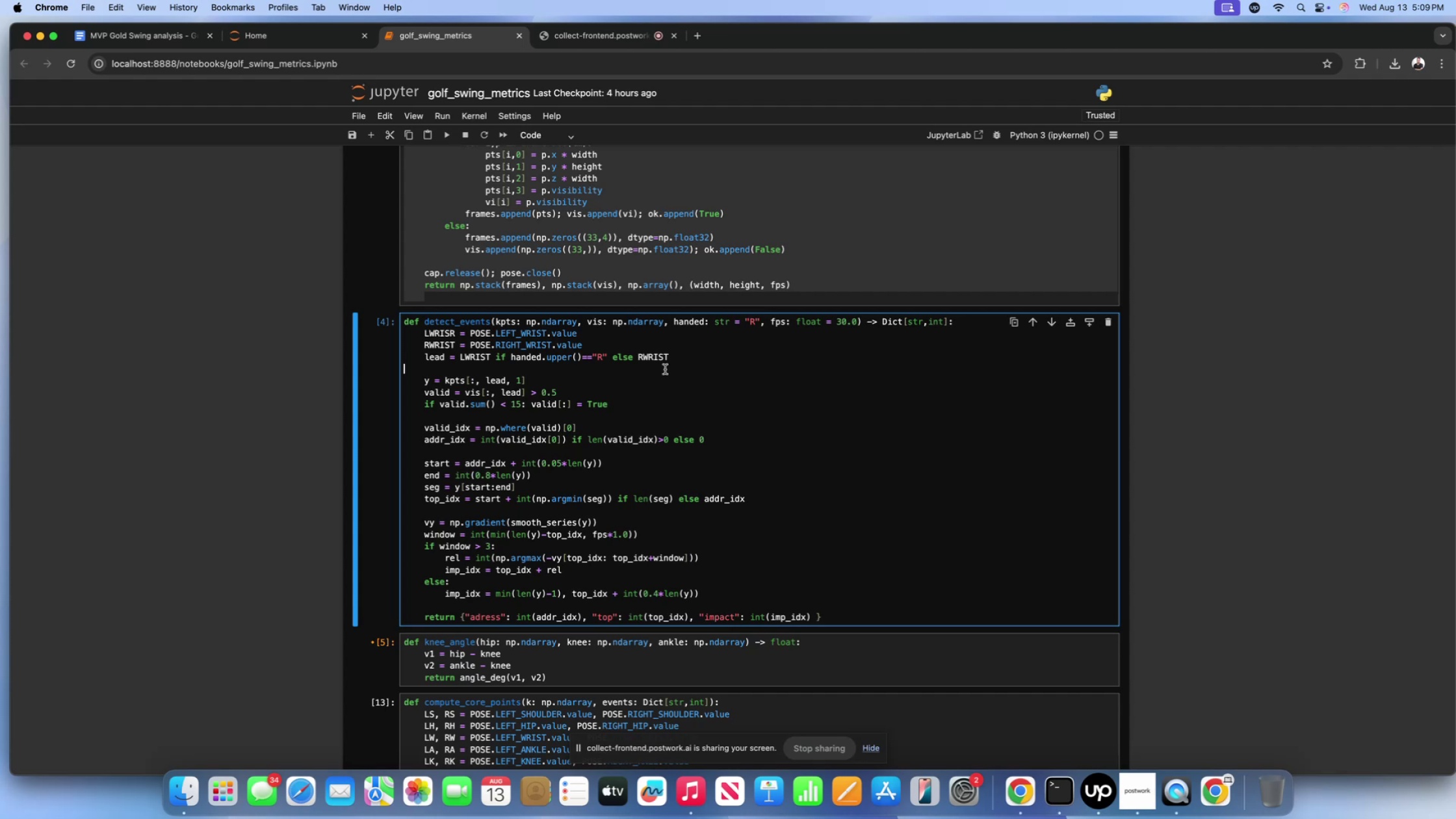 
scroll: coordinate [660, 387], scroll_direction: up, amount: 174.0
 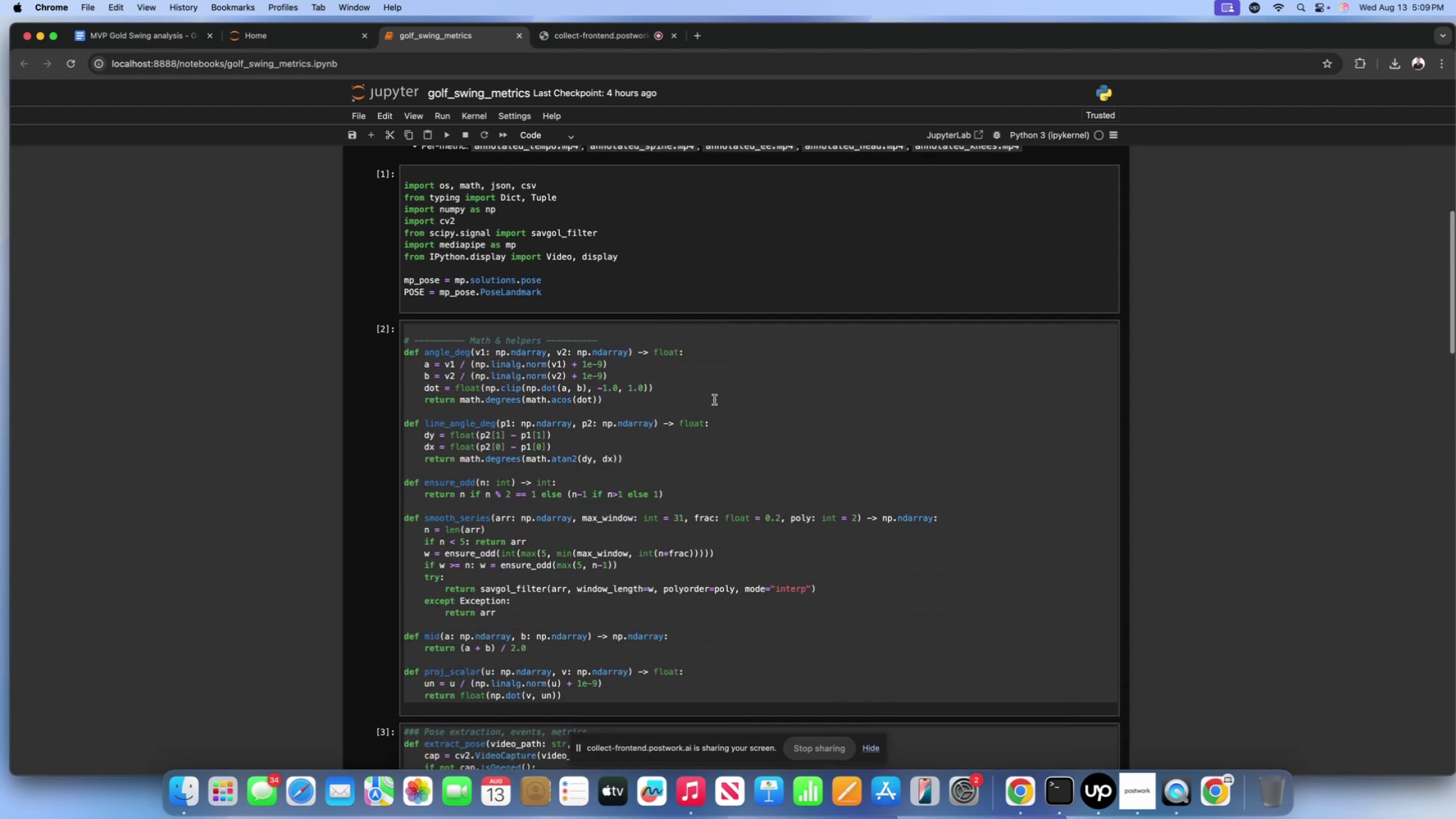 
left_click([714, 400])
 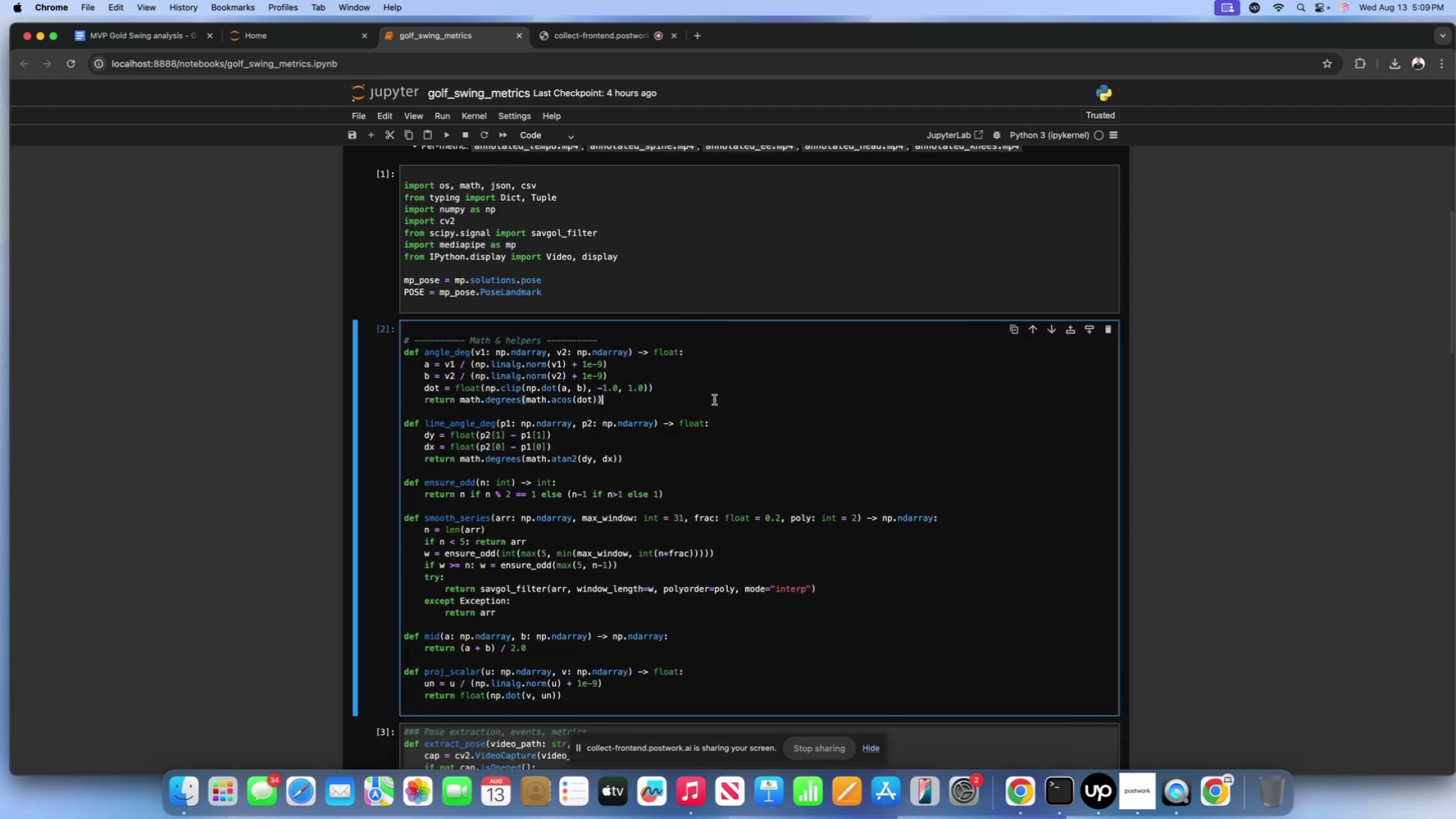 
scroll: coordinate [508, 352], scroll_direction: down, amount: 58.0
 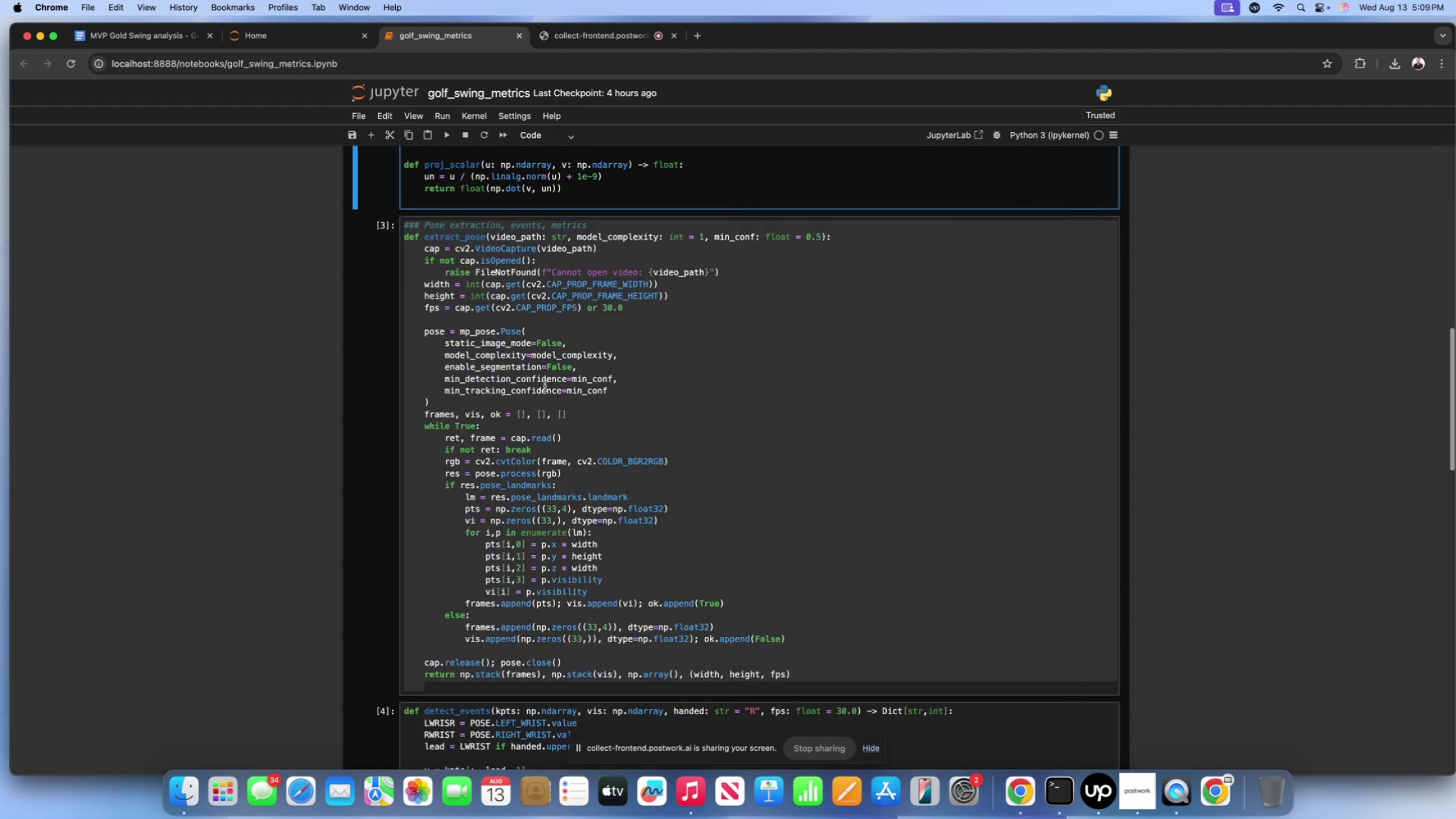 
left_click([545, 386])
 